 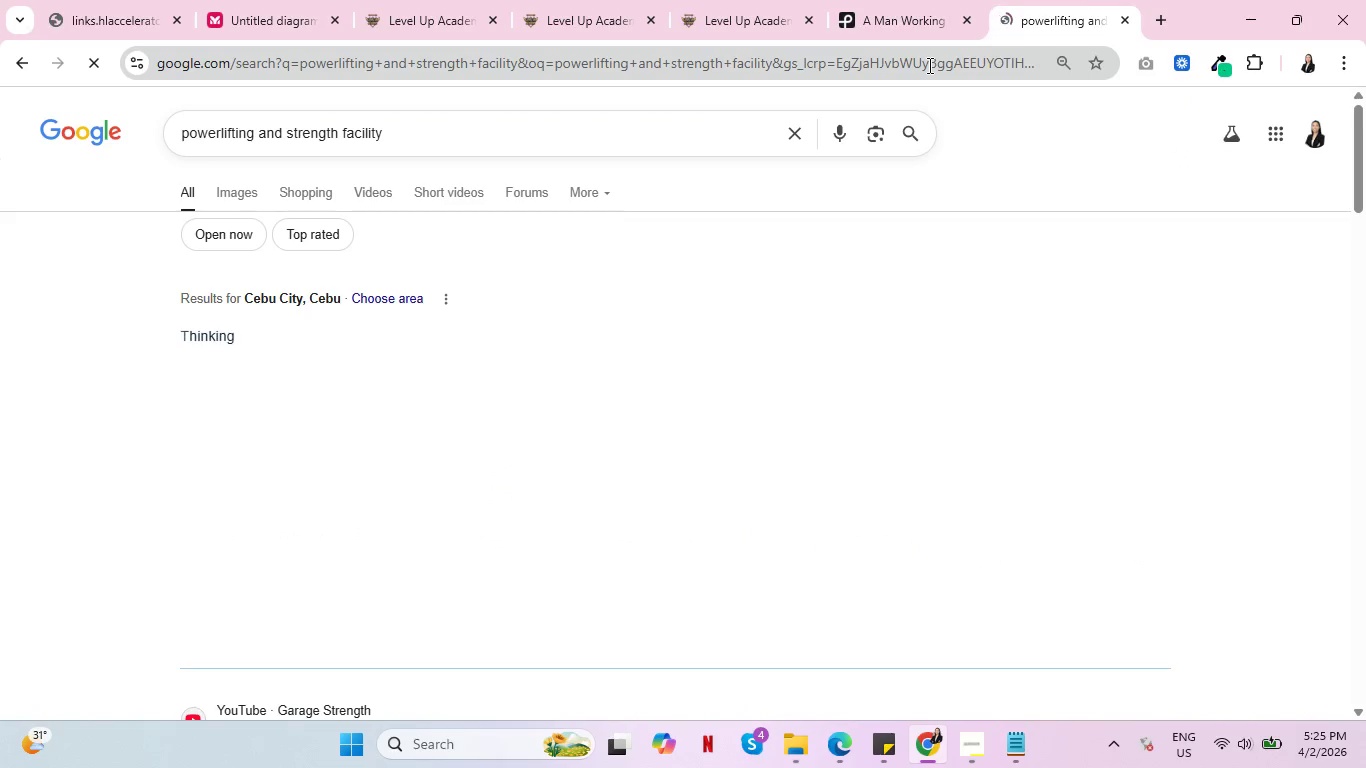 
left_click([241, 193])
 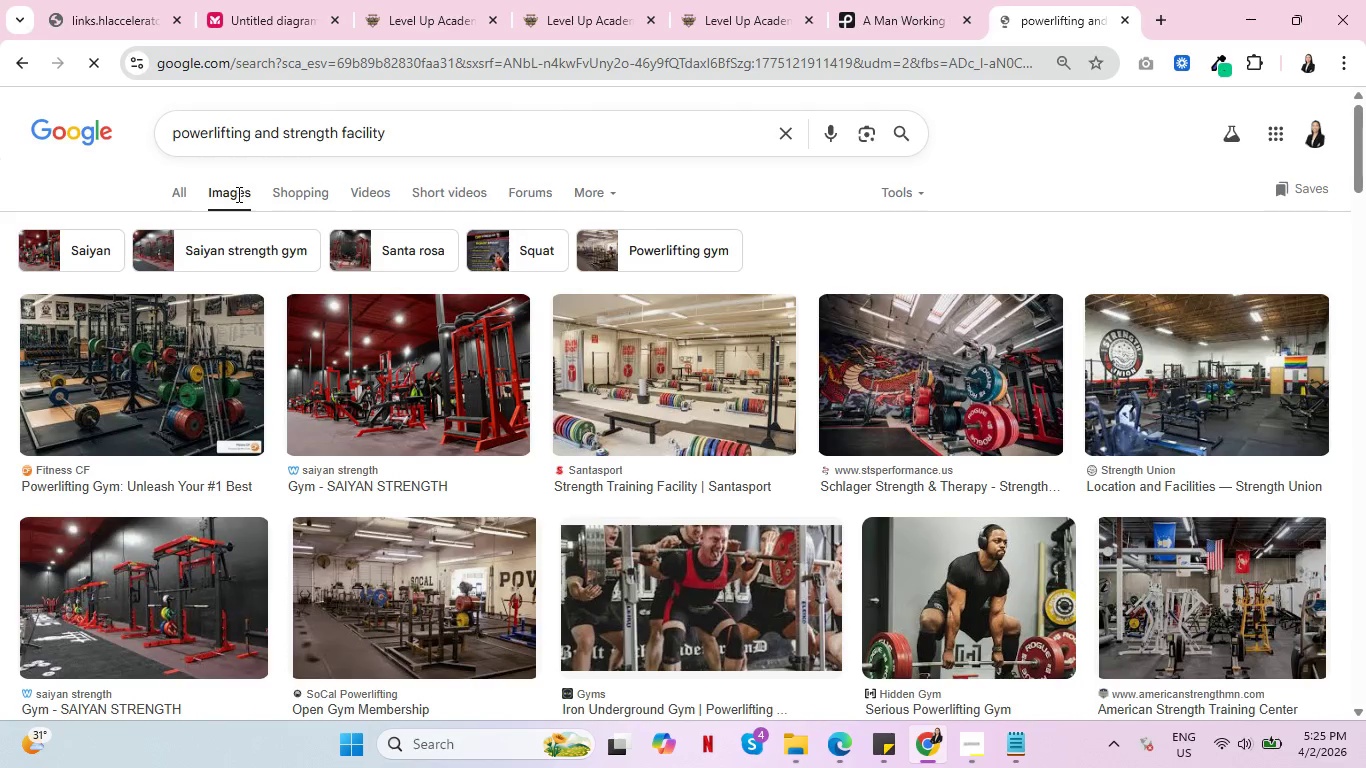 
scroll: coordinate [615, 452], scroll_direction: down, amount: 2.0
 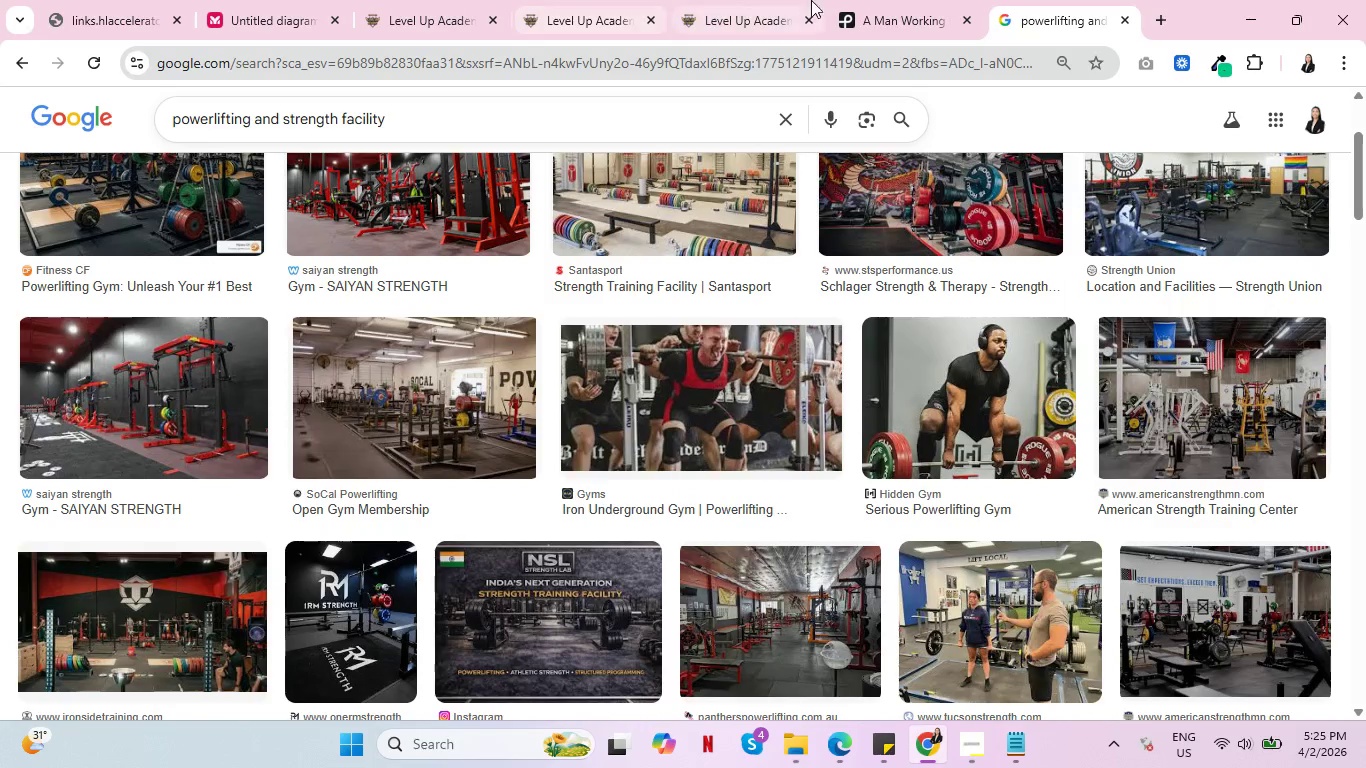 
left_click([917, 0])
 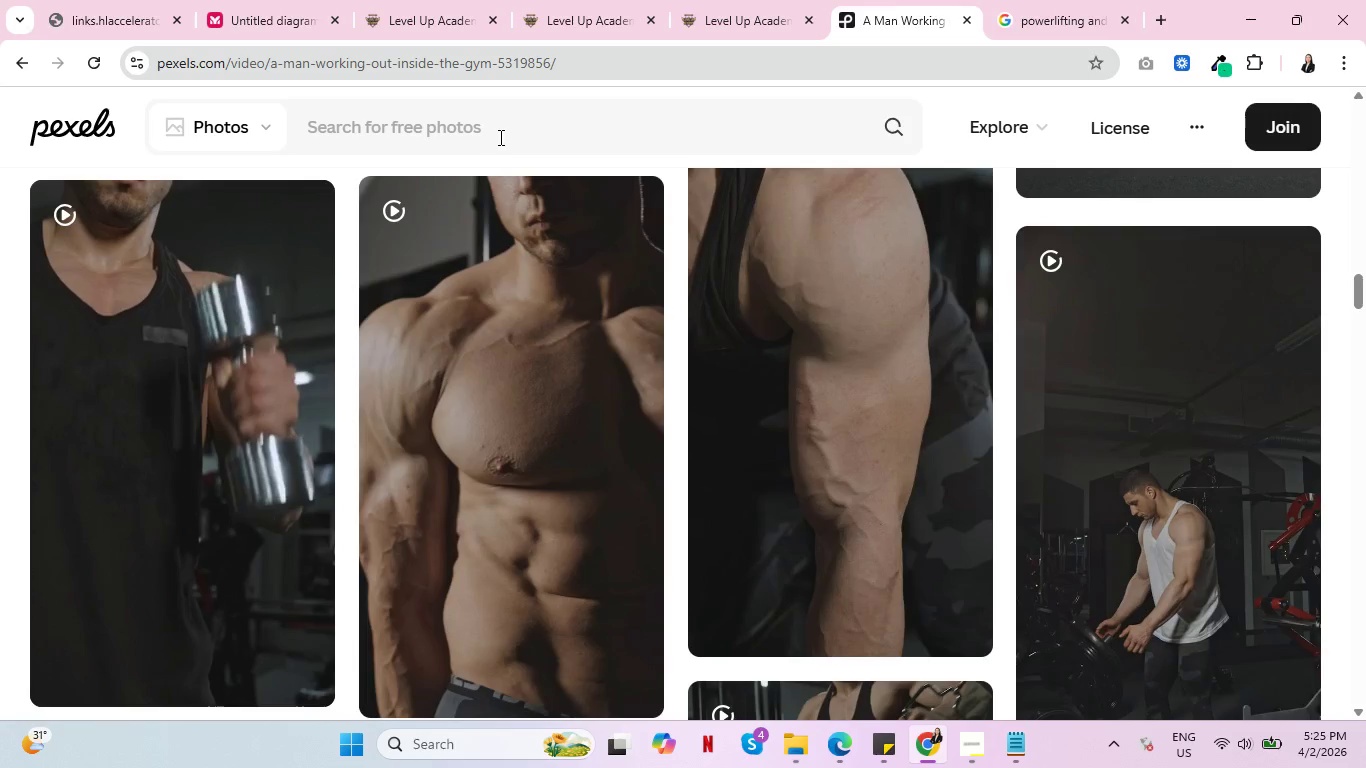 
scroll: coordinate [570, 360], scroll_direction: down, amount: 20.0
 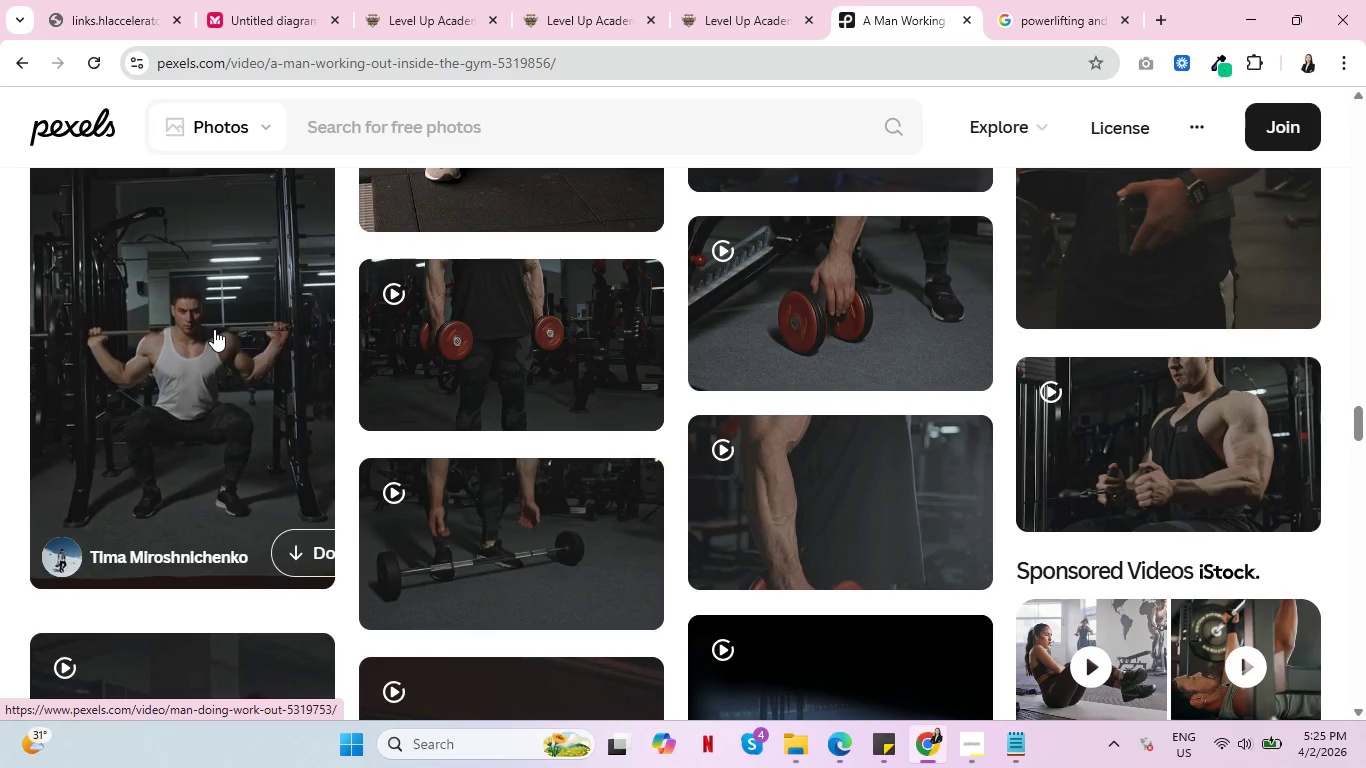 
wait(10.78)
 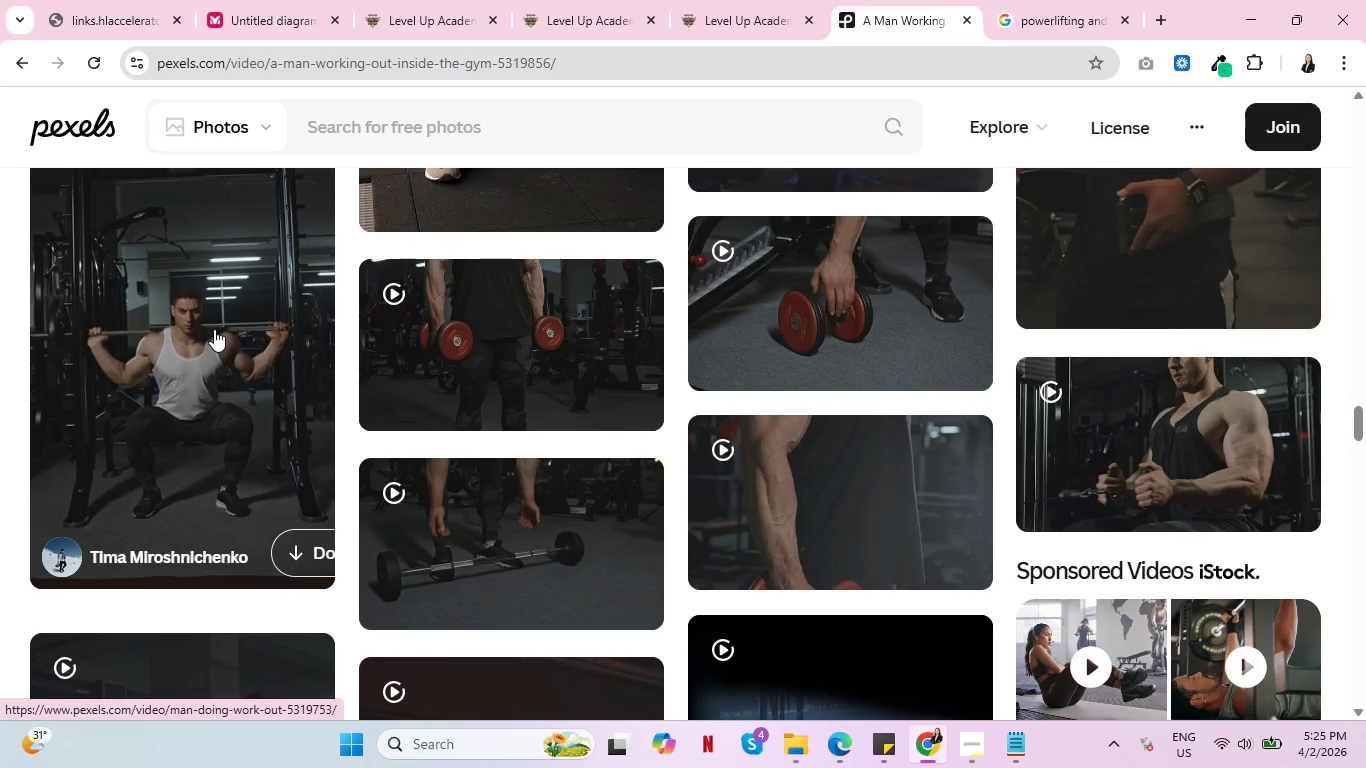 
scroll: coordinate [323, 375], scroll_direction: down, amount: 17.0
 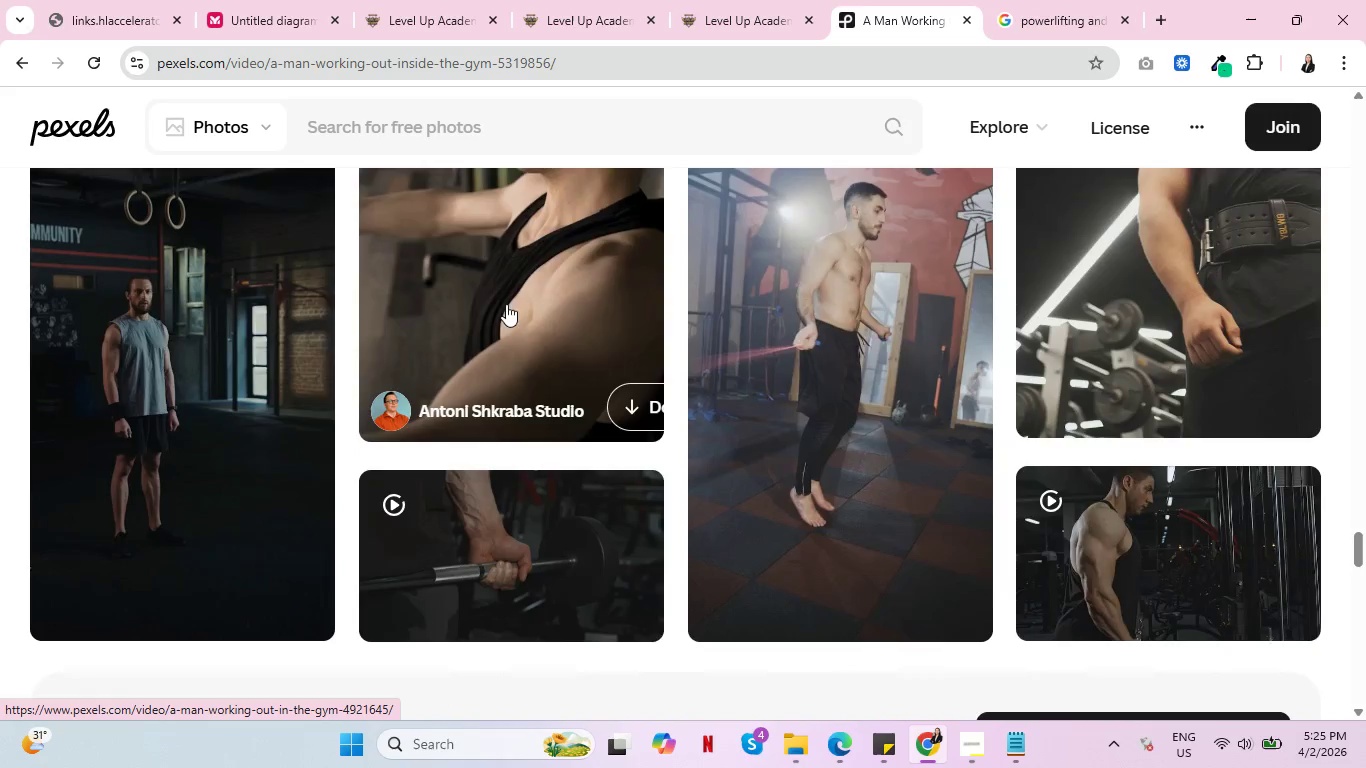 
scroll: coordinate [506, 297], scroll_direction: up, amount: 4.0
 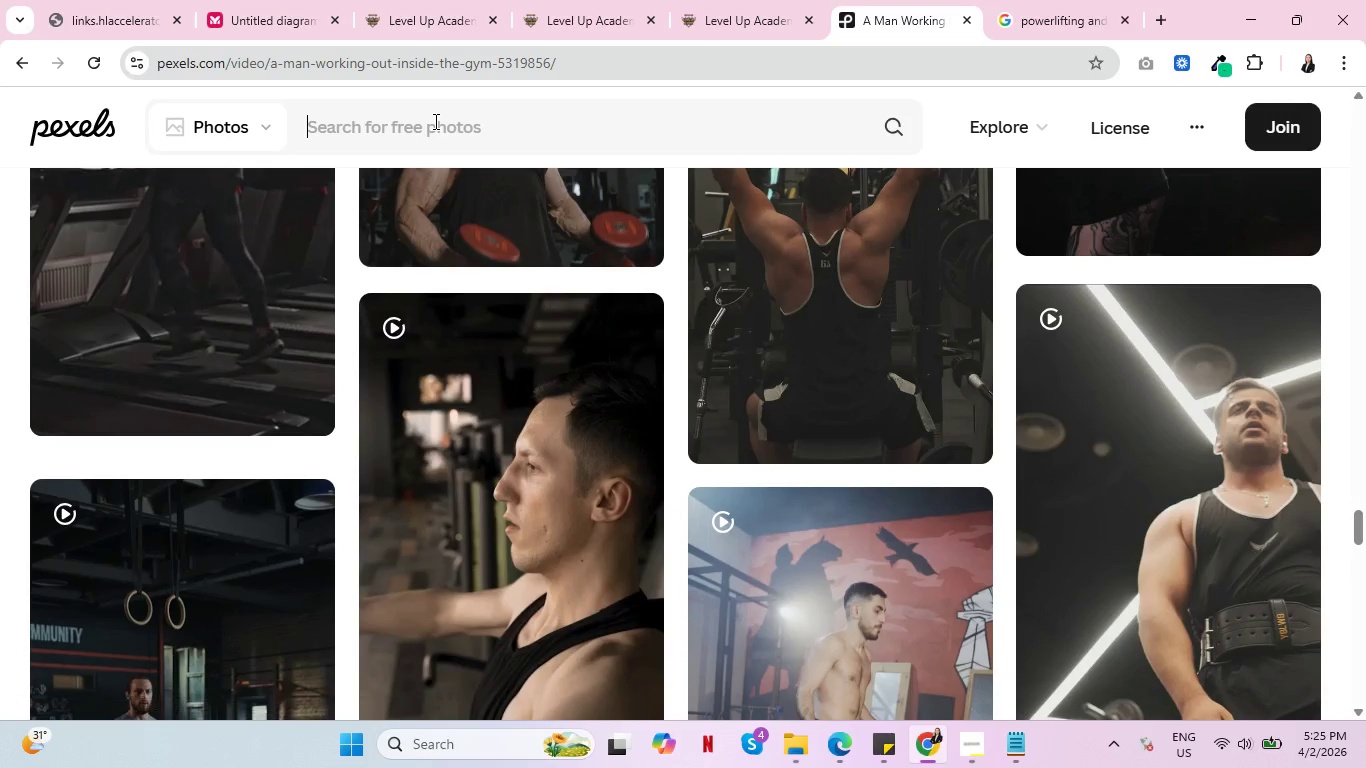 
left_click([434, 121])
 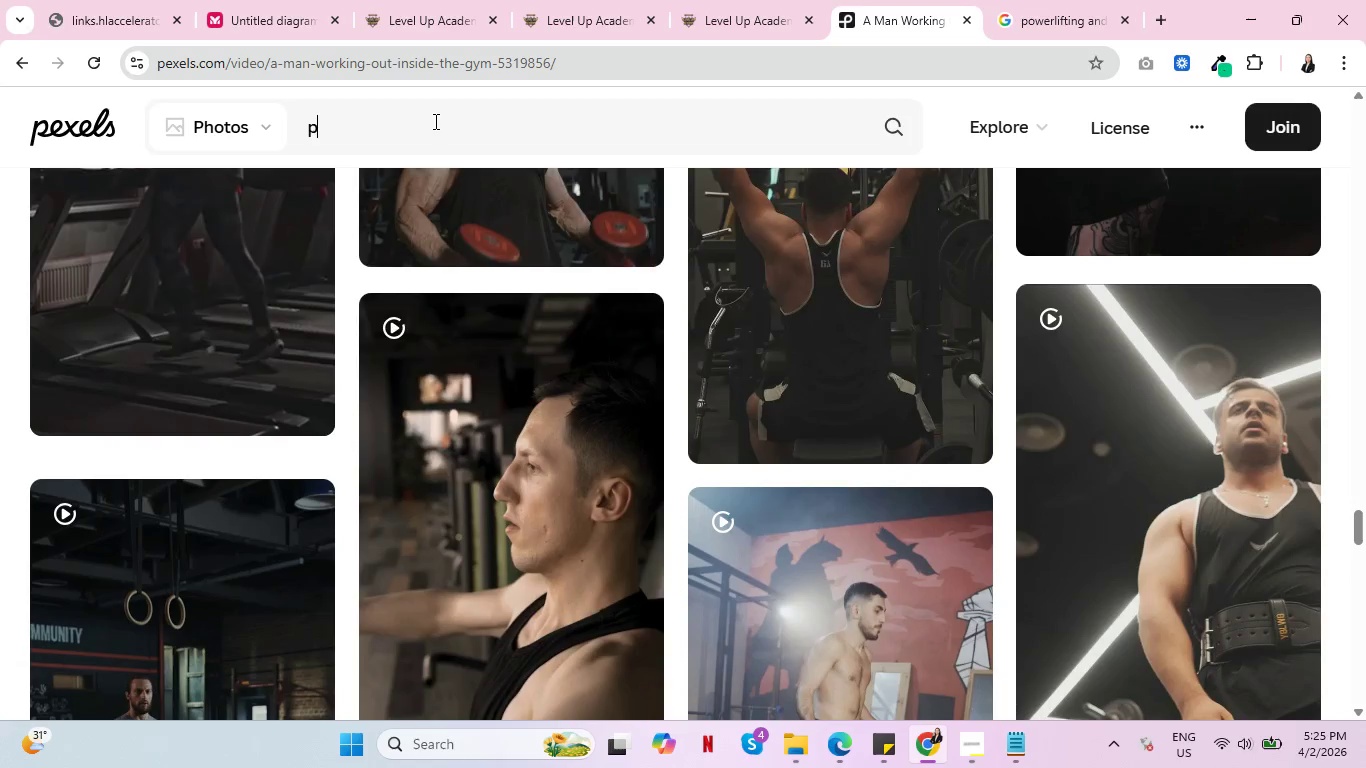 
type(powerlf)
key(Backspace)
type(ifting)
 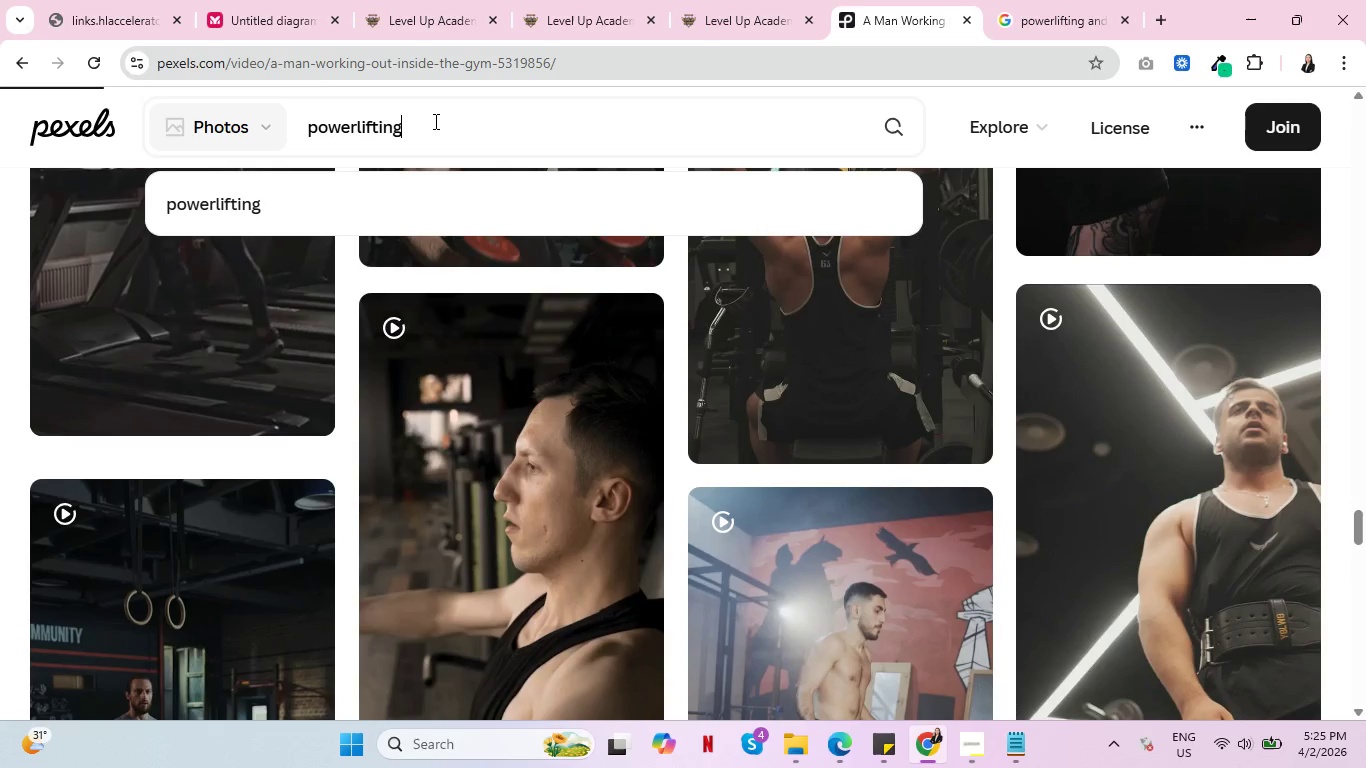 
key(Enter)
 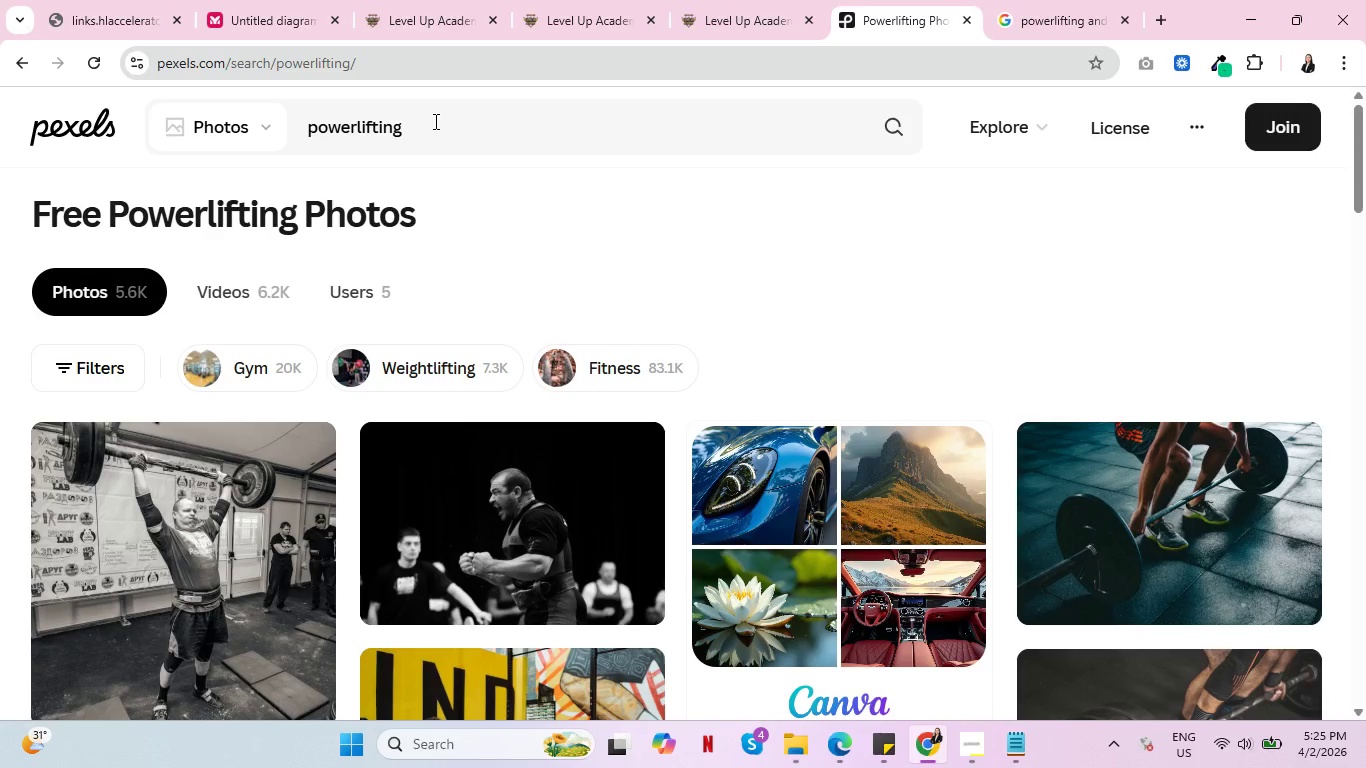 
wait(6.94)
 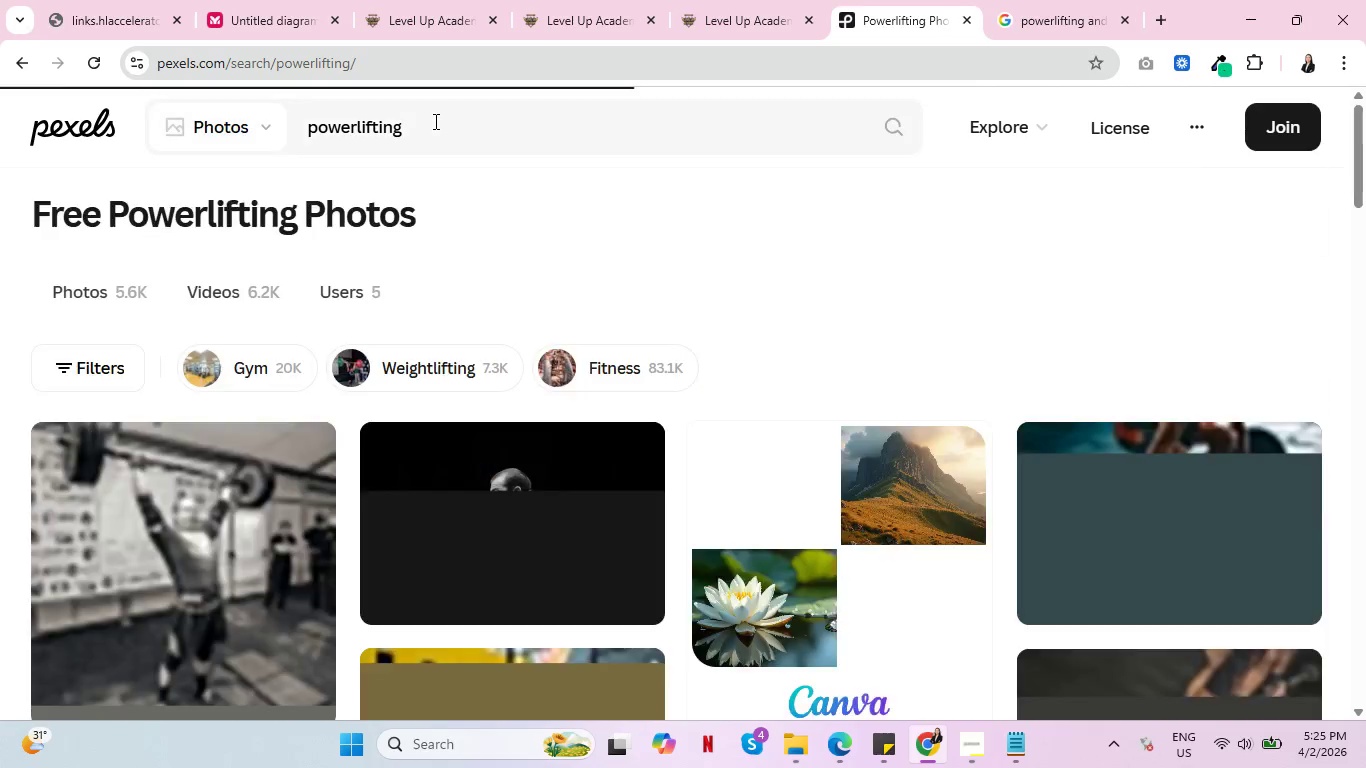 
scroll: coordinate [763, 382], scroll_direction: down, amount: 2.0
 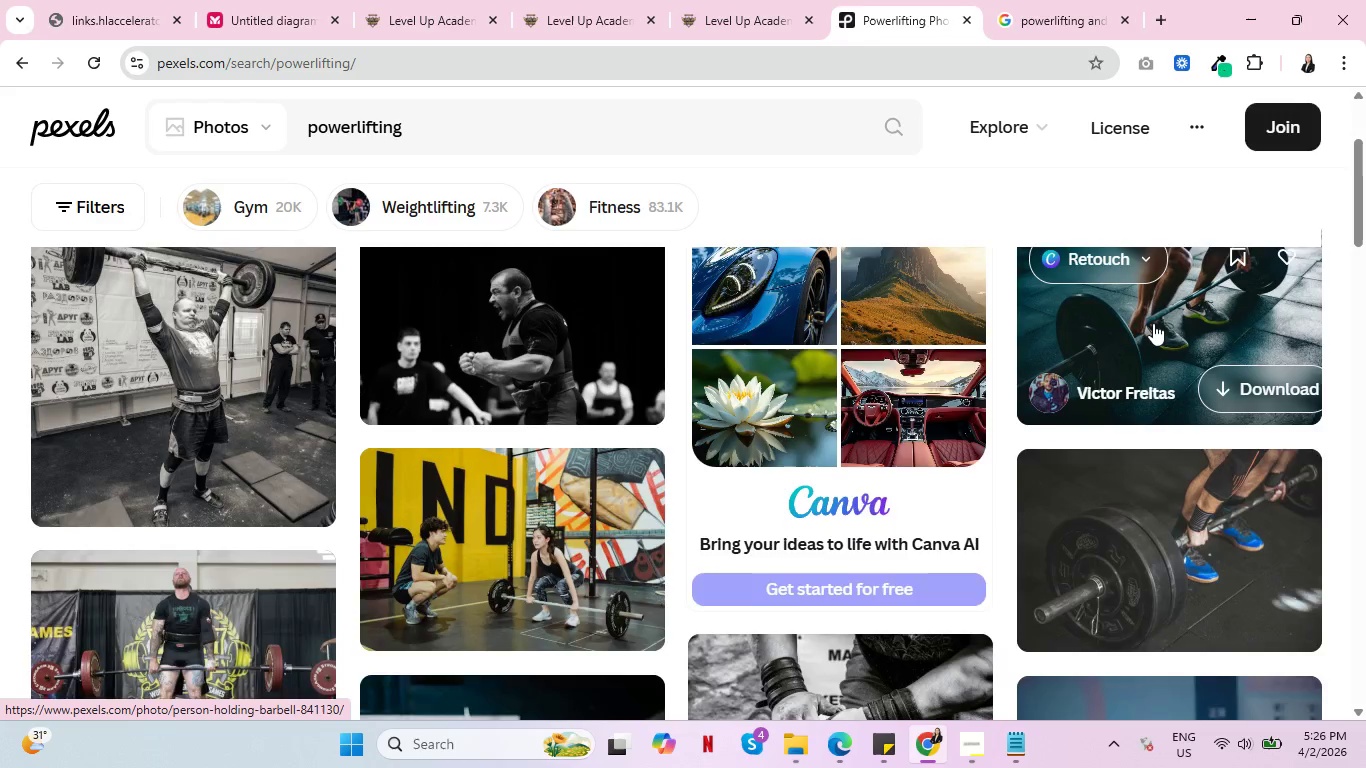 
scroll: coordinate [1153, 323], scroll_direction: up, amount: 1.0
 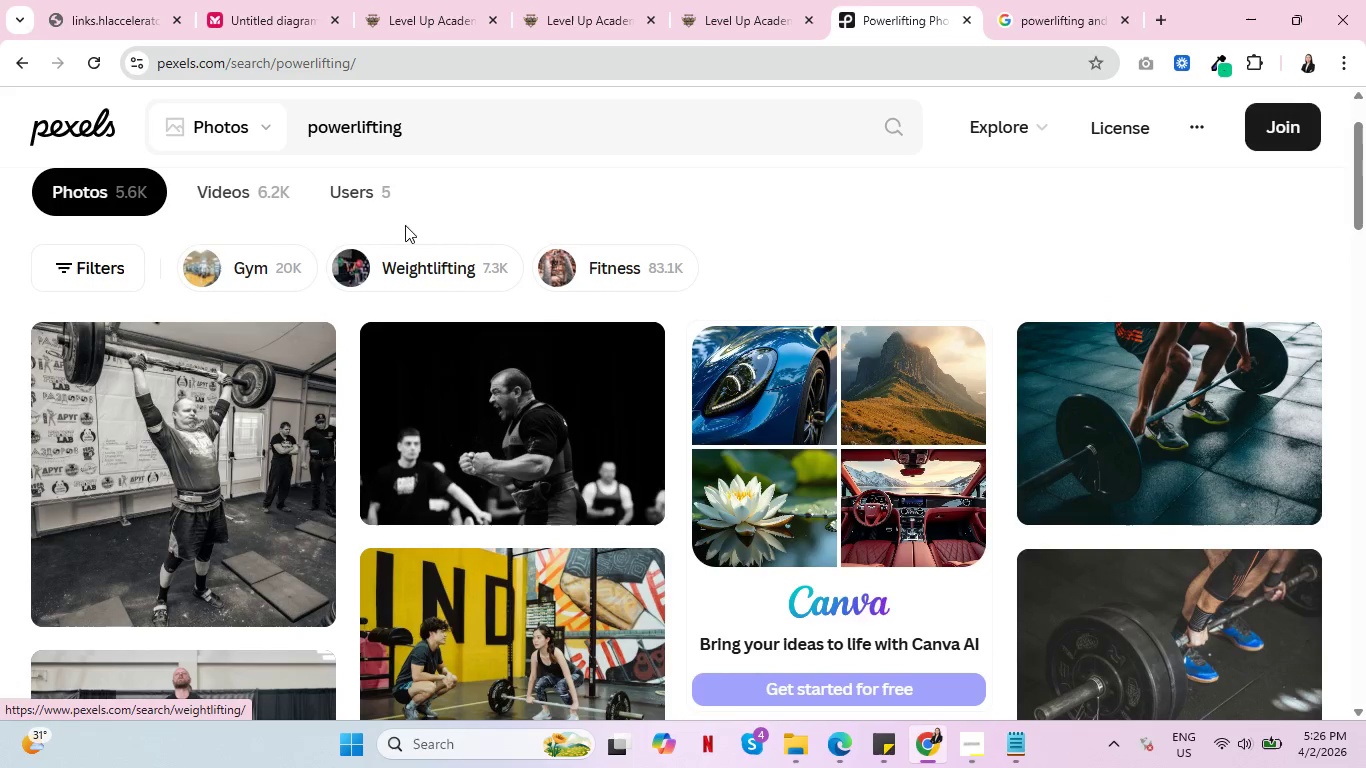 
left_click([224, 185])
 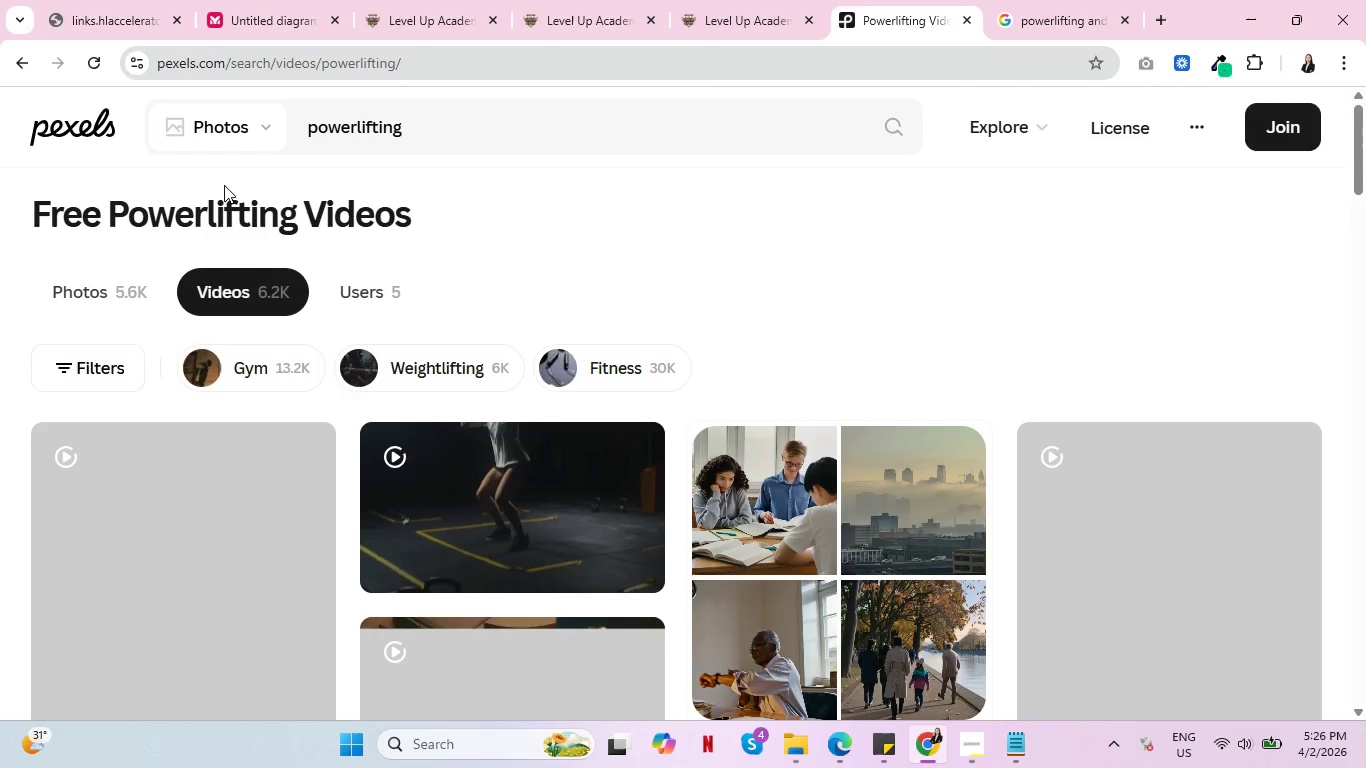 
scroll: coordinate [892, 243], scroll_direction: down, amount: 1.0
 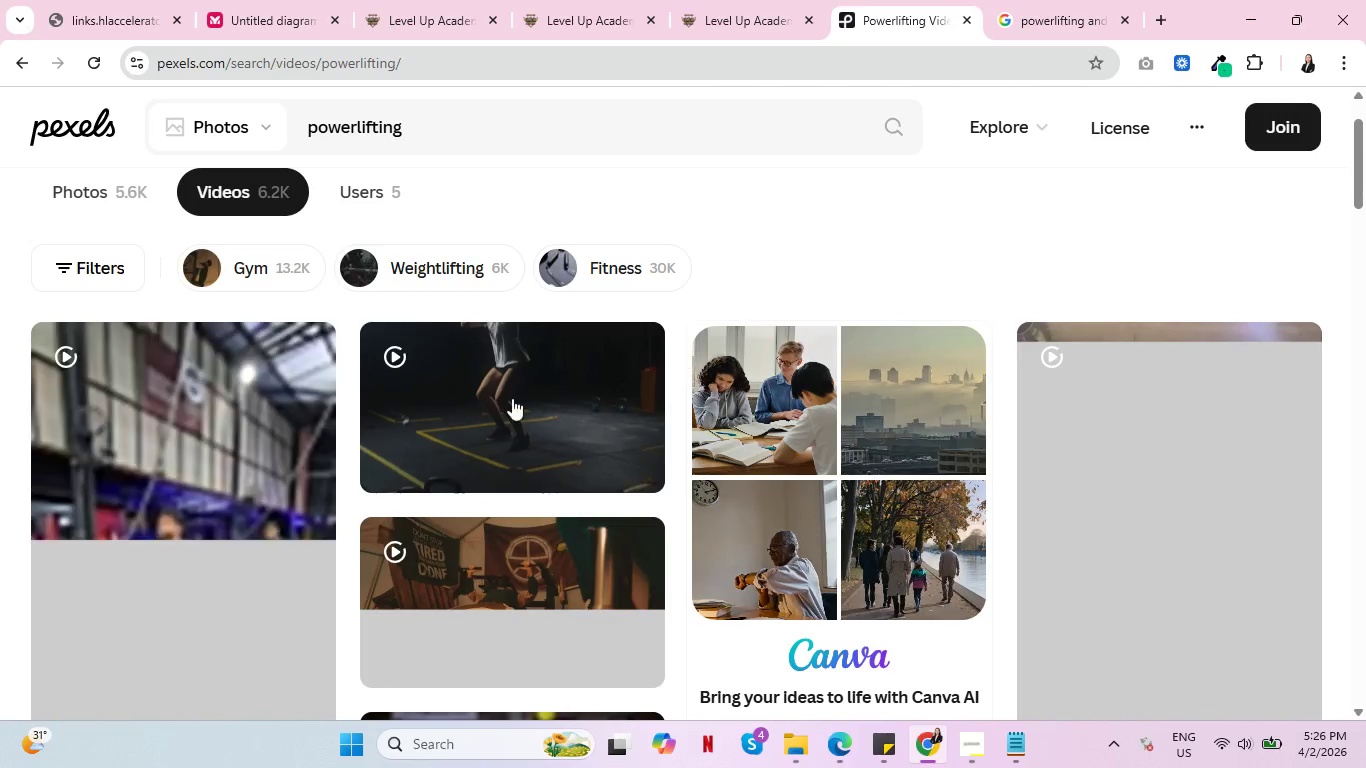 
mouse_move([500, 403])
 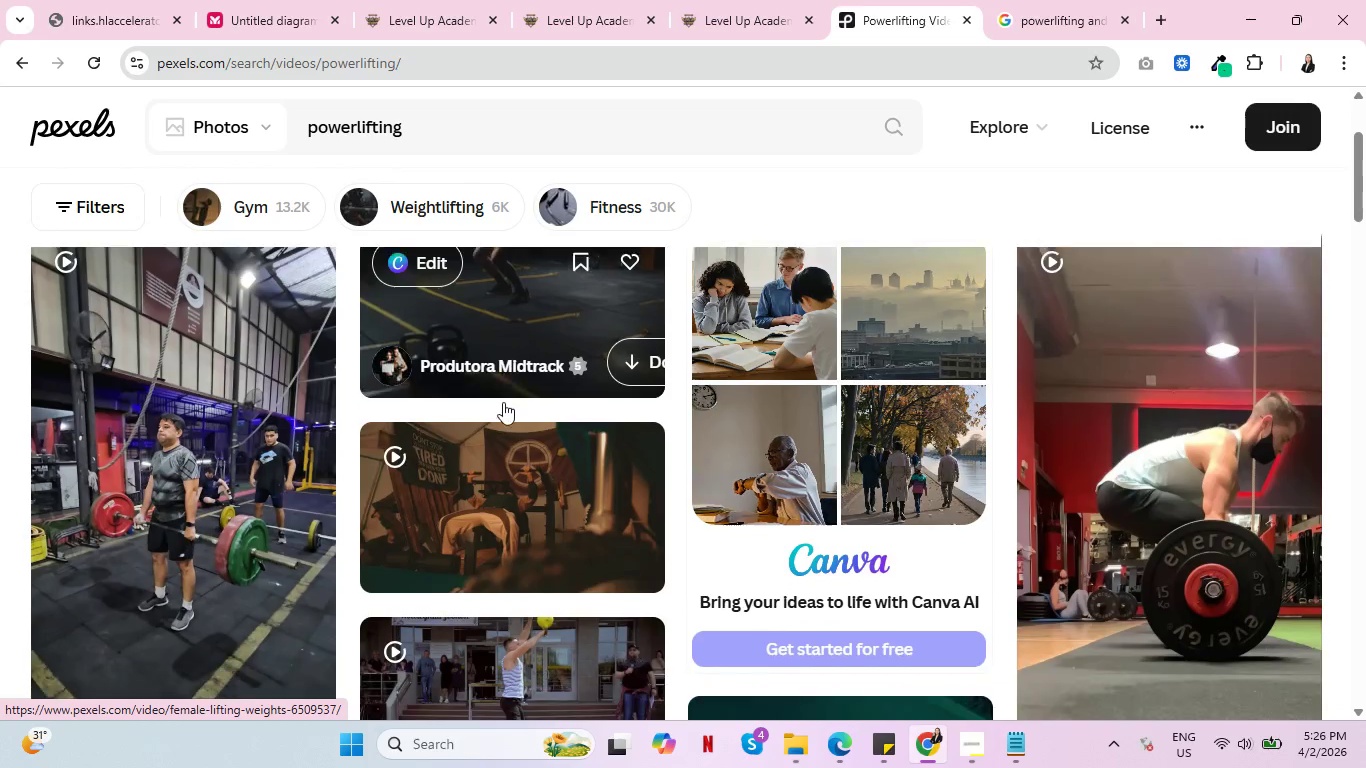 
scroll: coordinate [502, 402], scroll_direction: down, amount: 1.0
 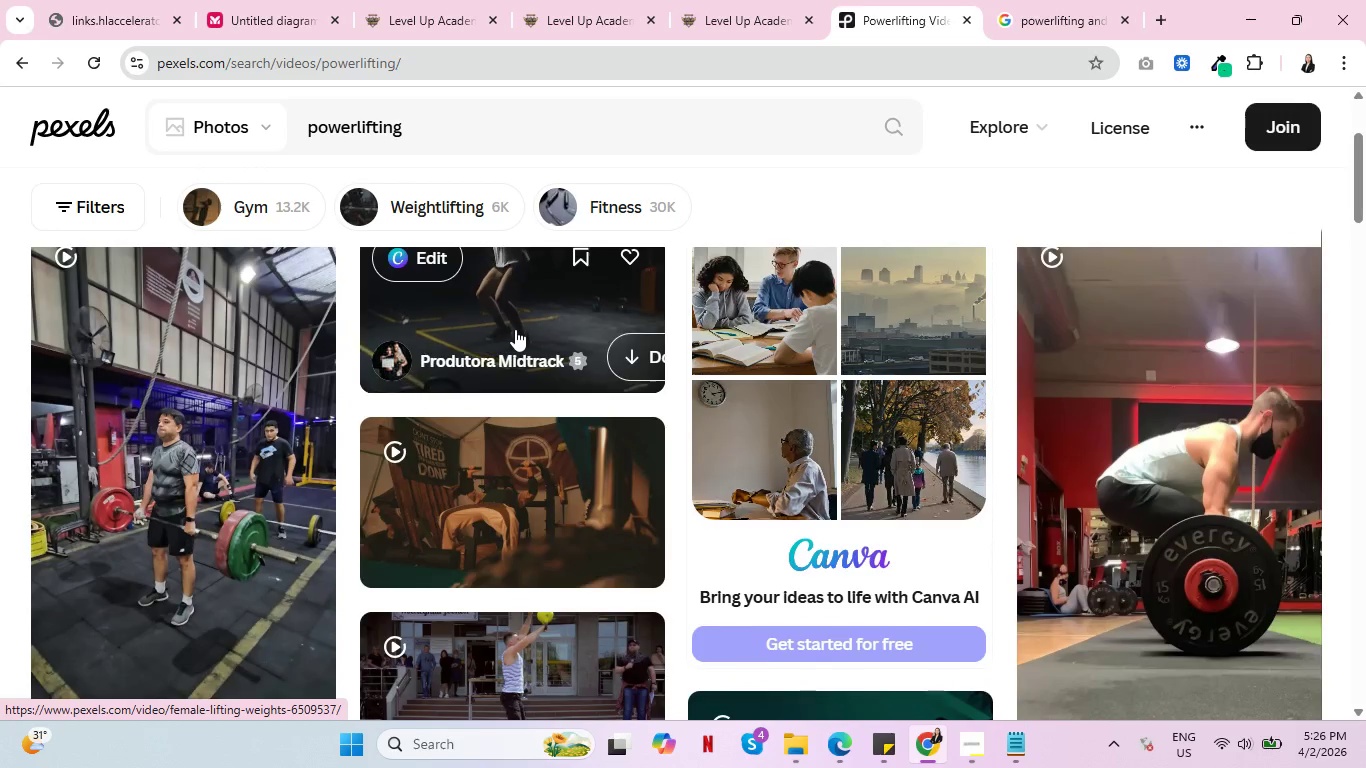 
scroll: coordinate [515, 329], scroll_direction: up, amount: 1.0
 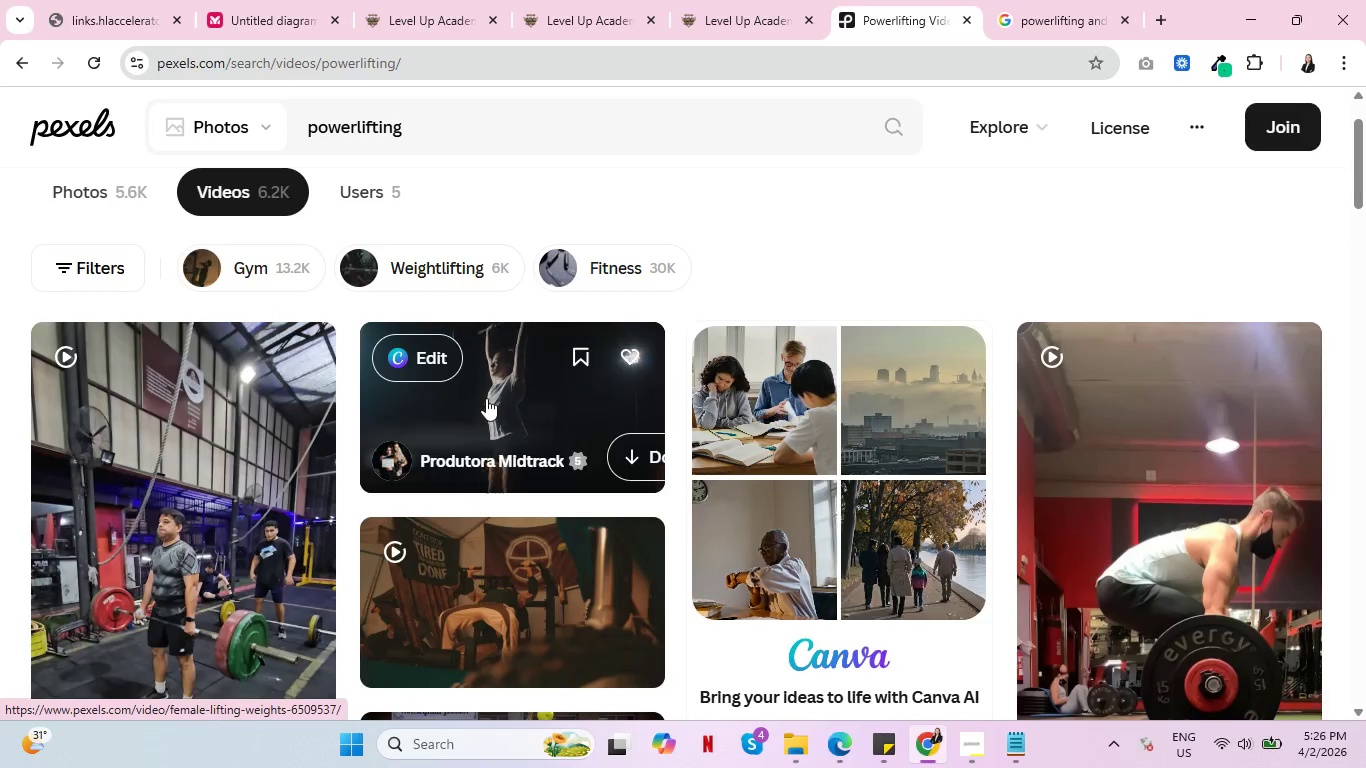 
wait(9.06)
 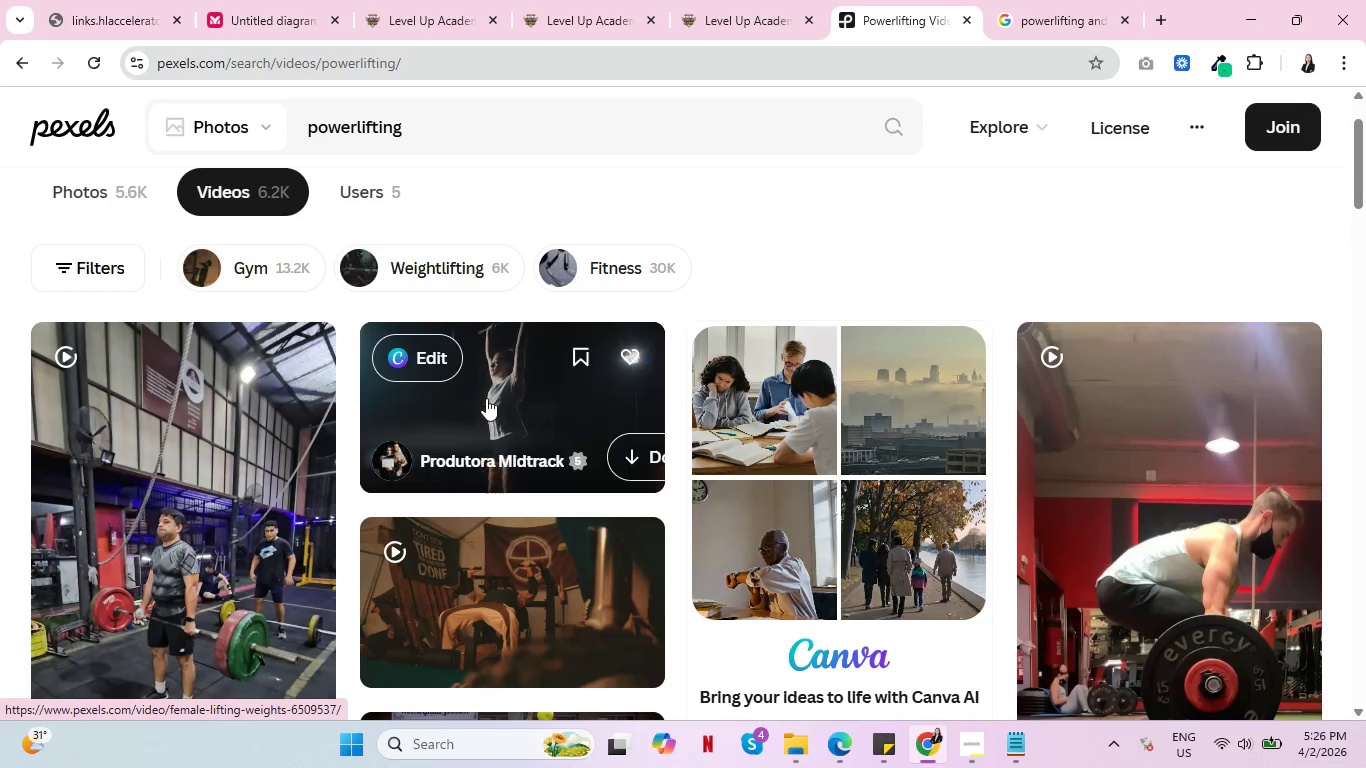 
scroll: coordinate [486, 398], scroll_direction: down, amount: 9.0
 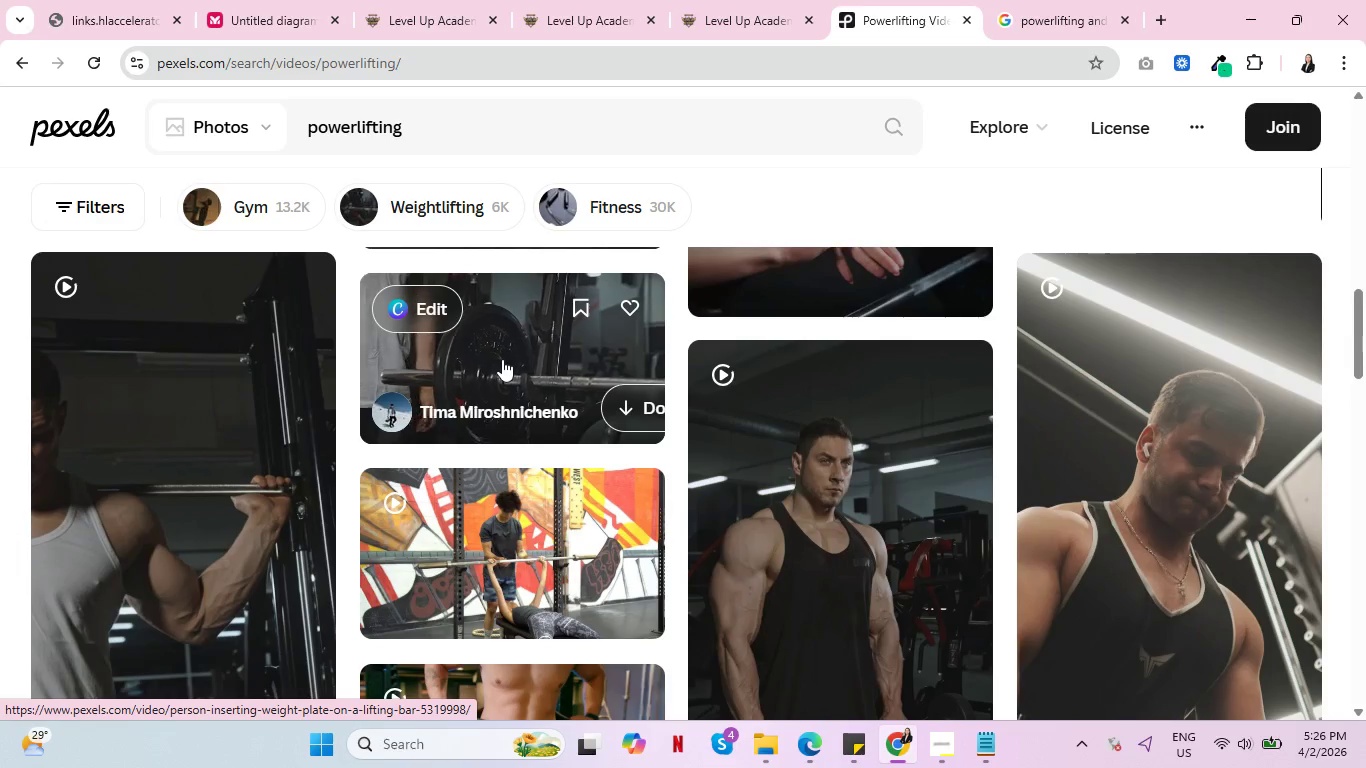 
wait(11.82)
 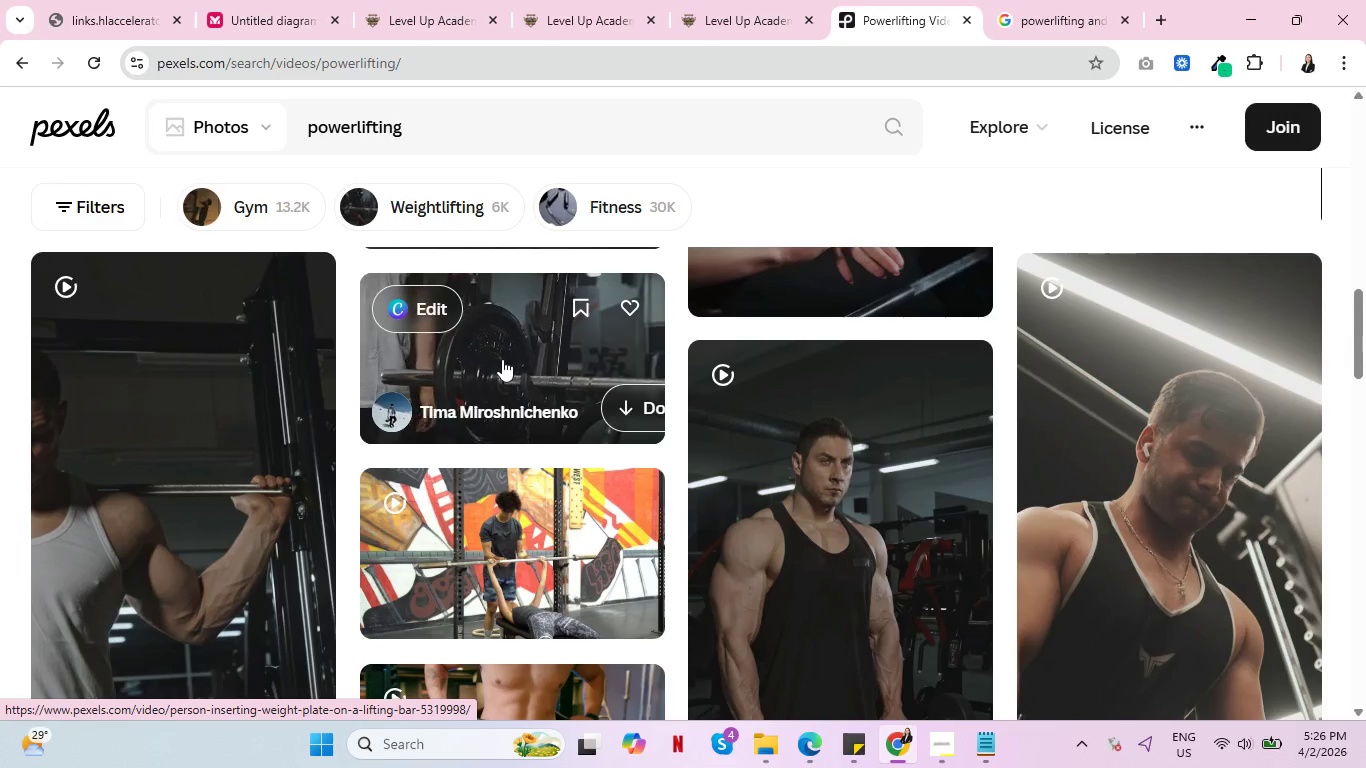 
scroll: coordinate [486, 388], scroll_direction: down, amount: 10.0
 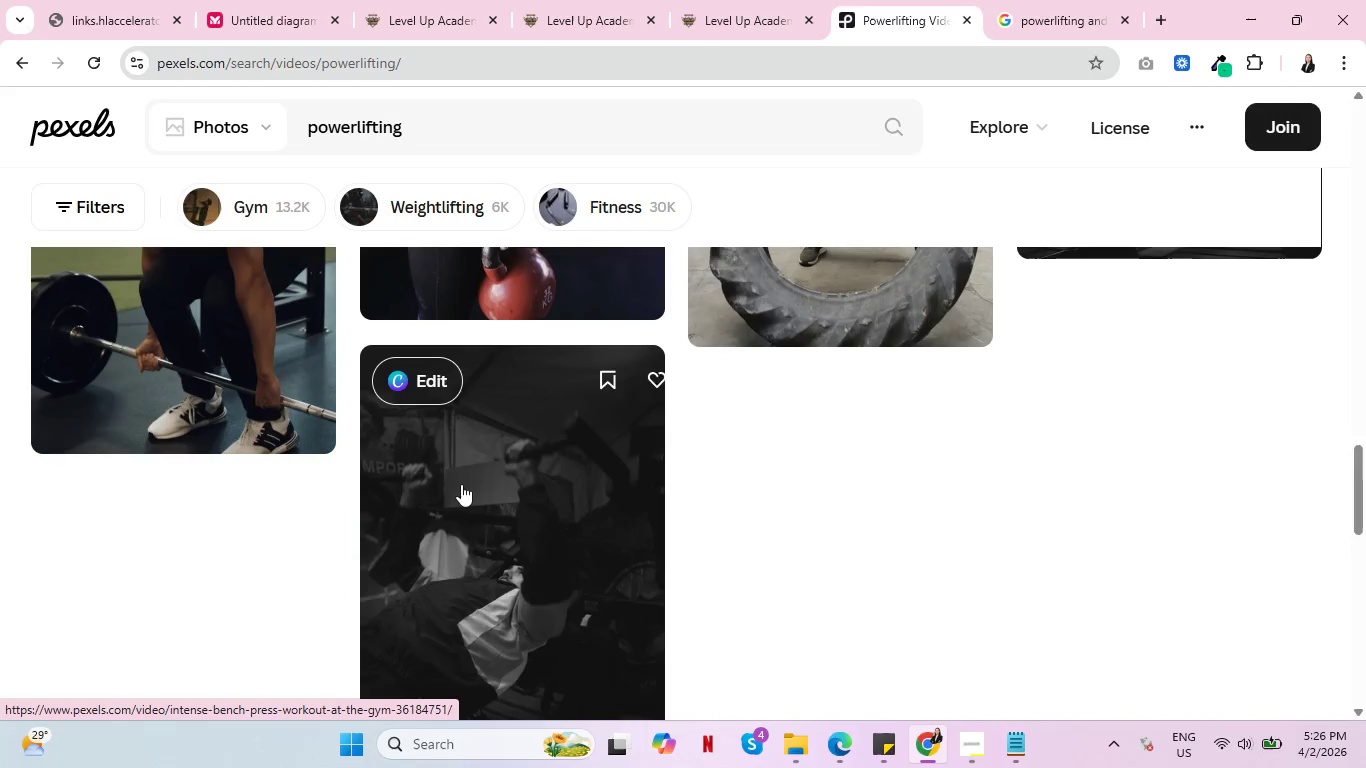 
mouse_move([442, 471])
 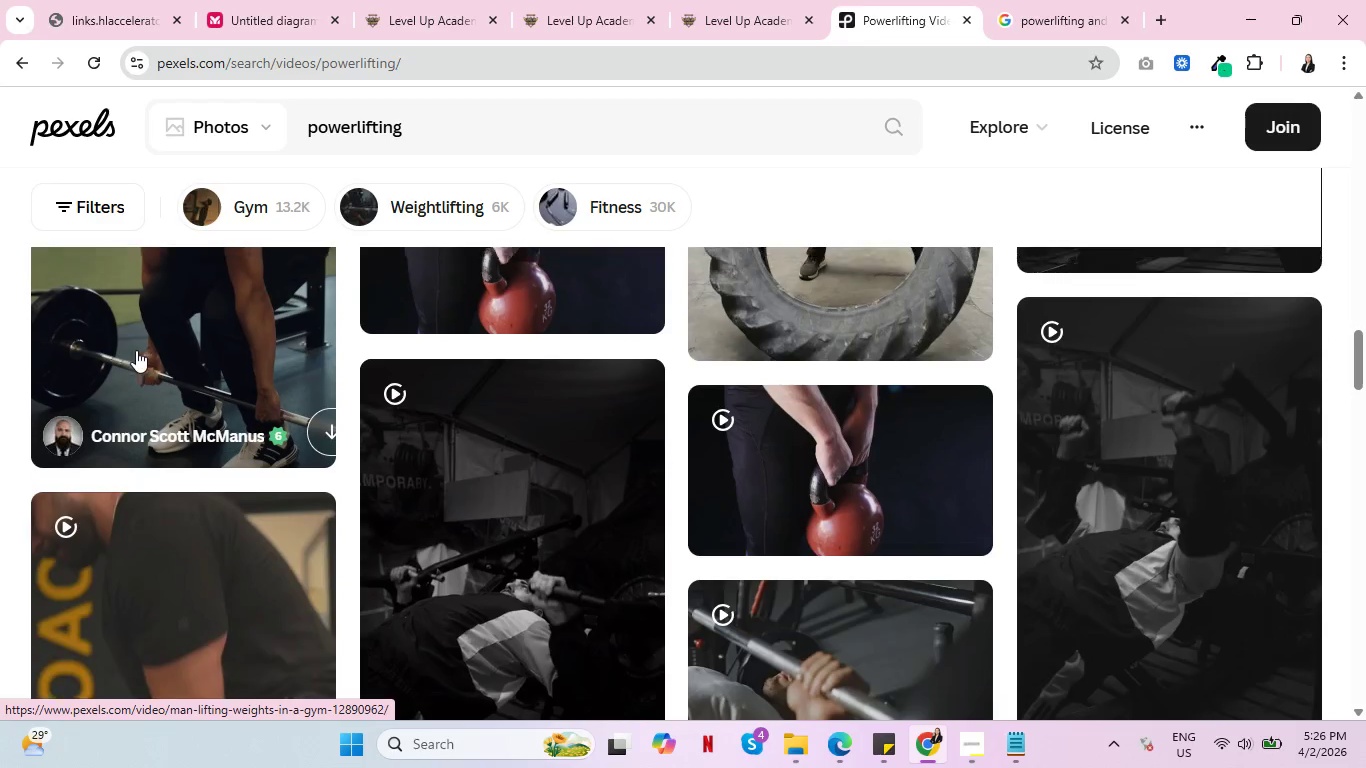 
scroll: coordinate [145, 406], scroll_direction: up, amount: 2.0
 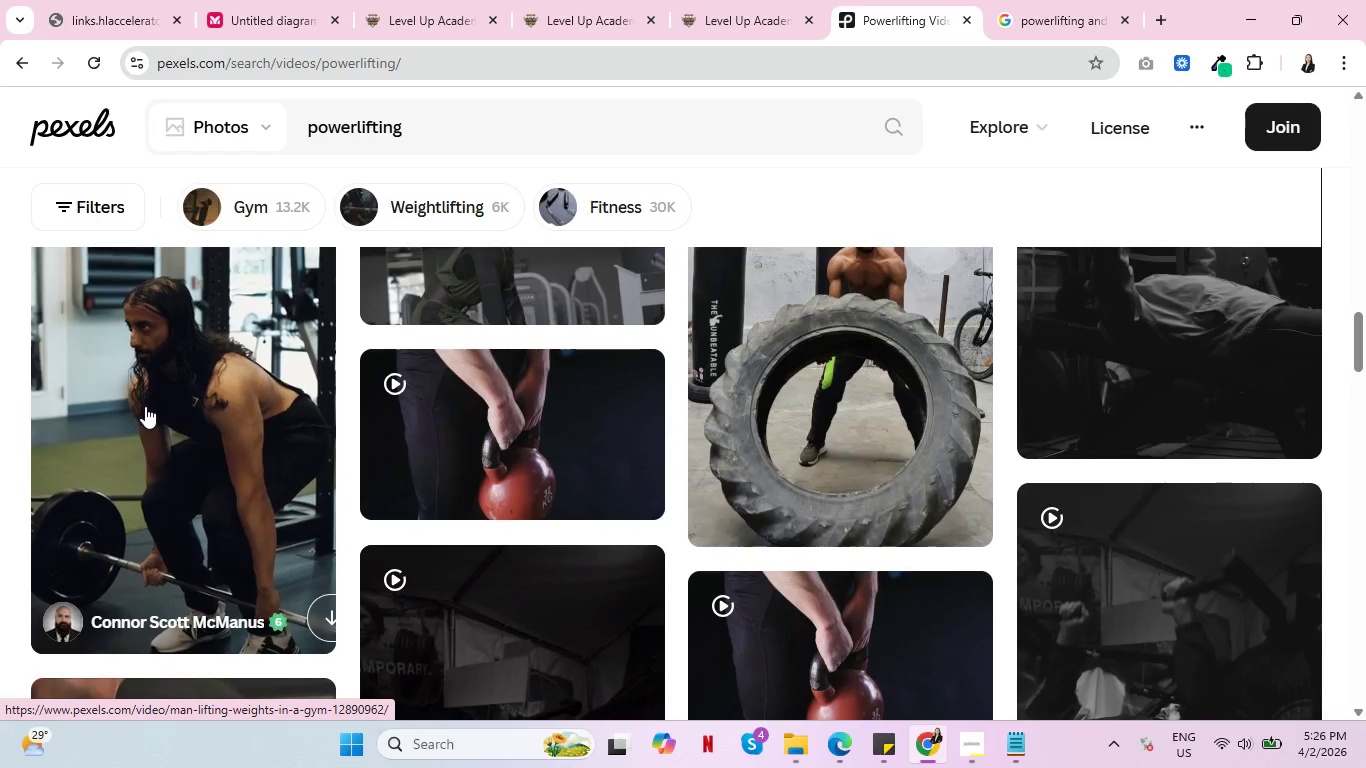 
wait(7.69)
 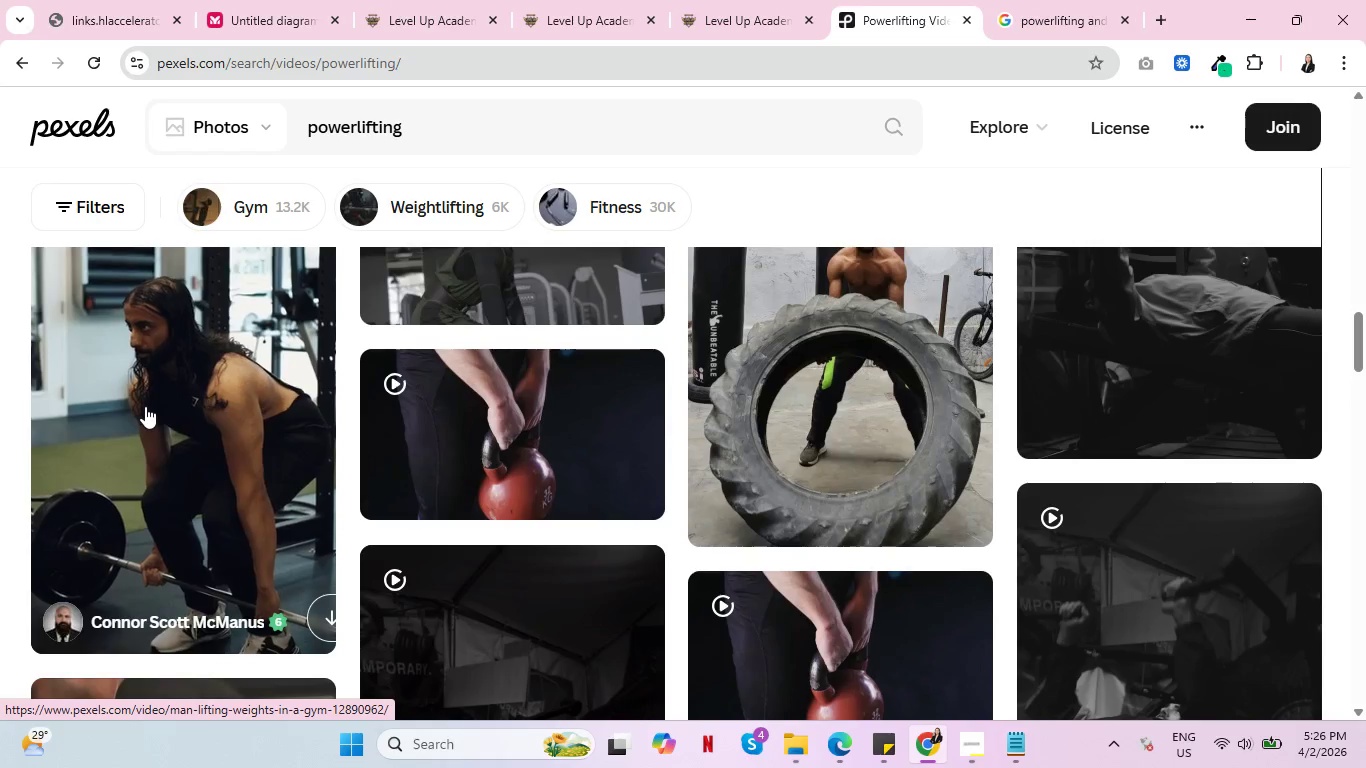 
scroll: coordinate [145, 407], scroll_direction: down, amount: 10.0
 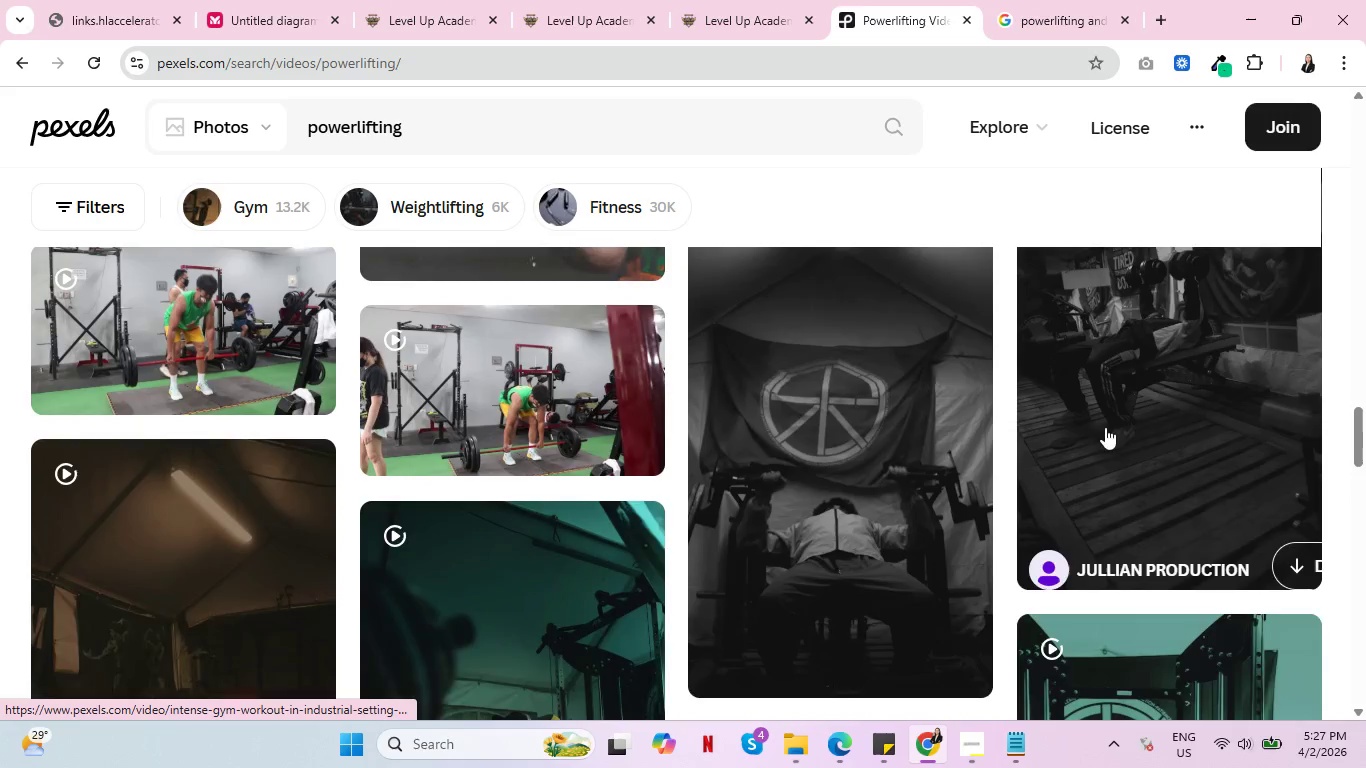 
scroll: coordinate [807, 541], scroll_direction: up, amount: 6.0
 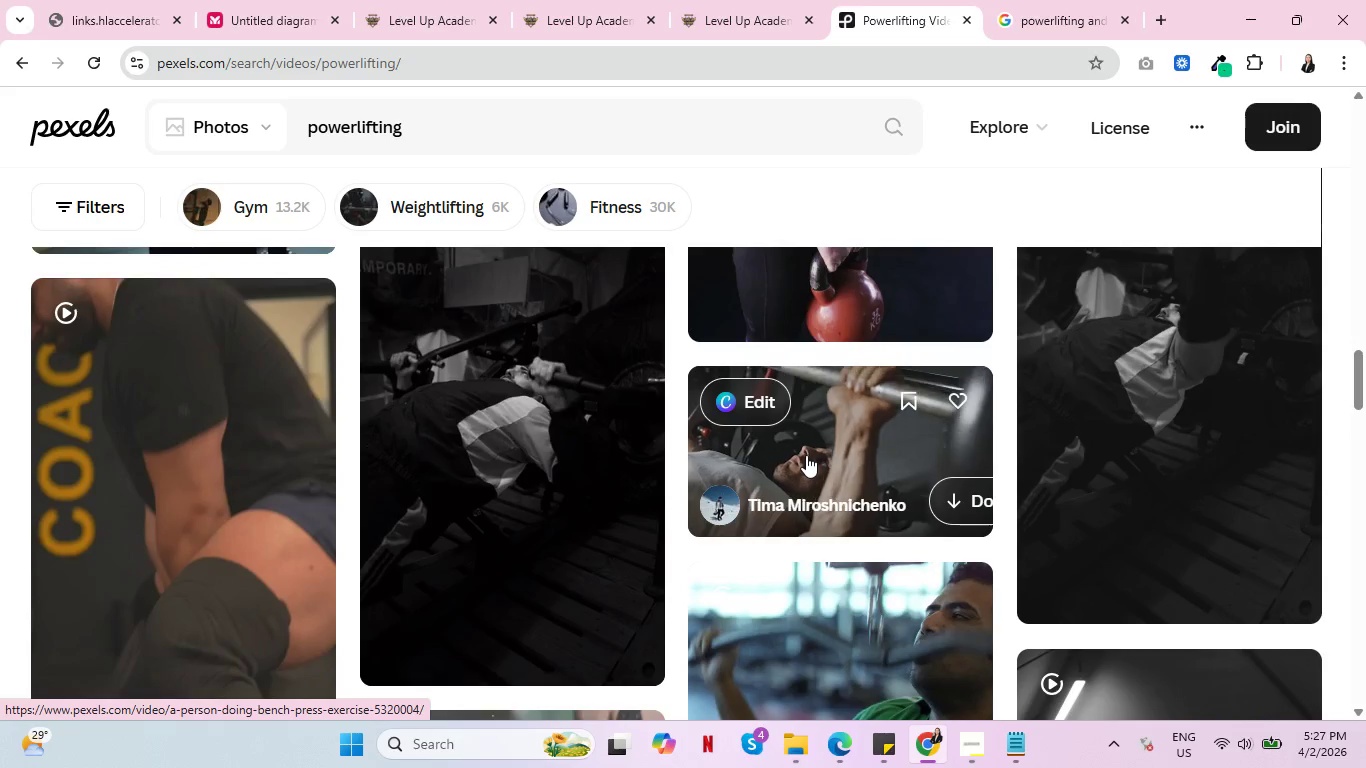 
wait(8.5)
 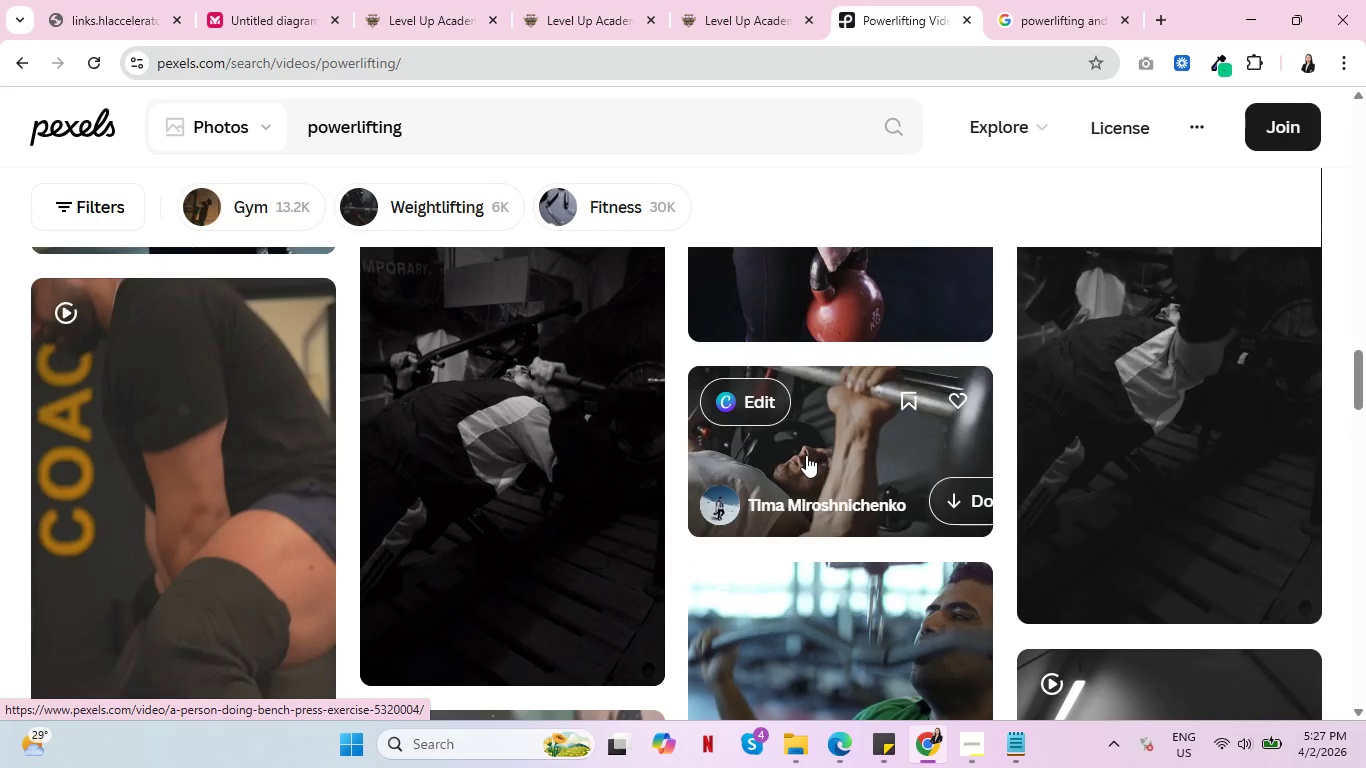 
scroll: coordinate [1142, 453], scroll_direction: up, amount: 1.0
 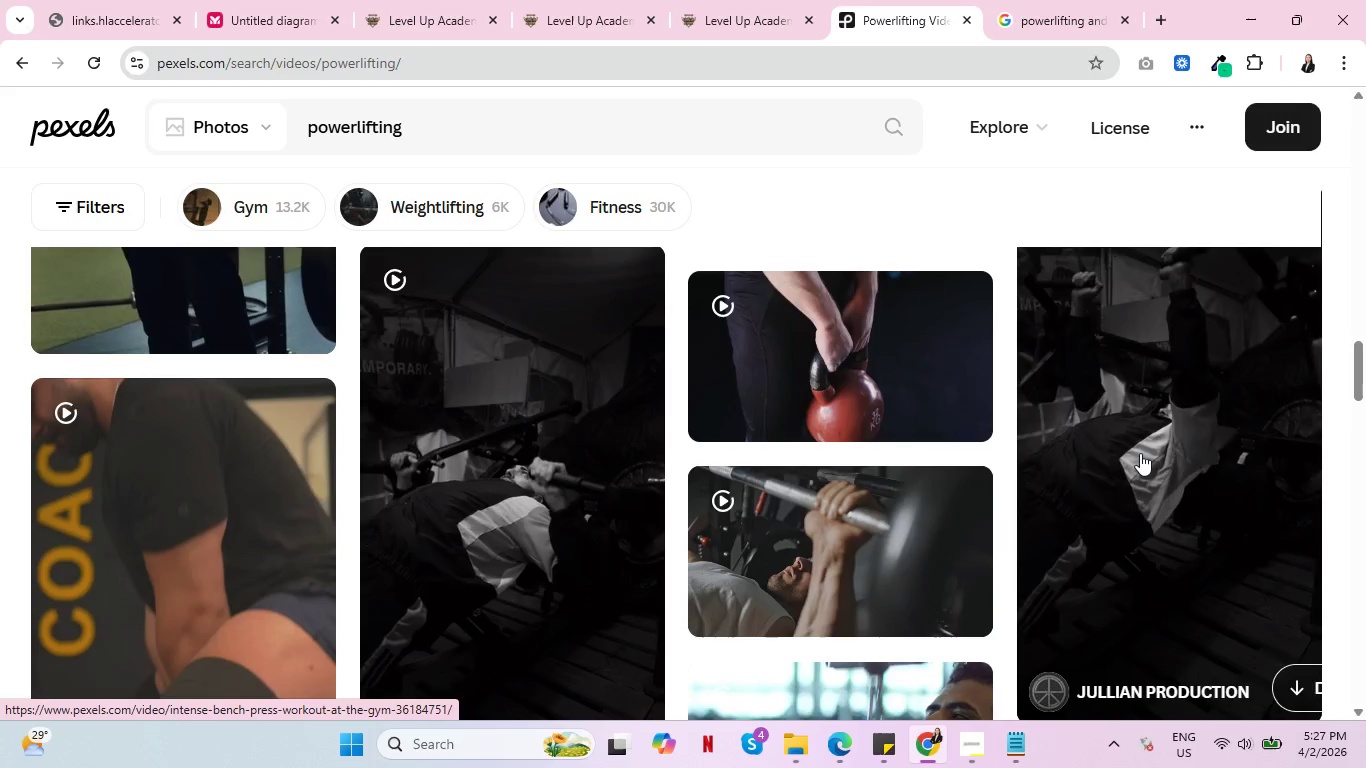 
scroll: coordinate [858, 501], scroll_direction: down, amount: 12.0
 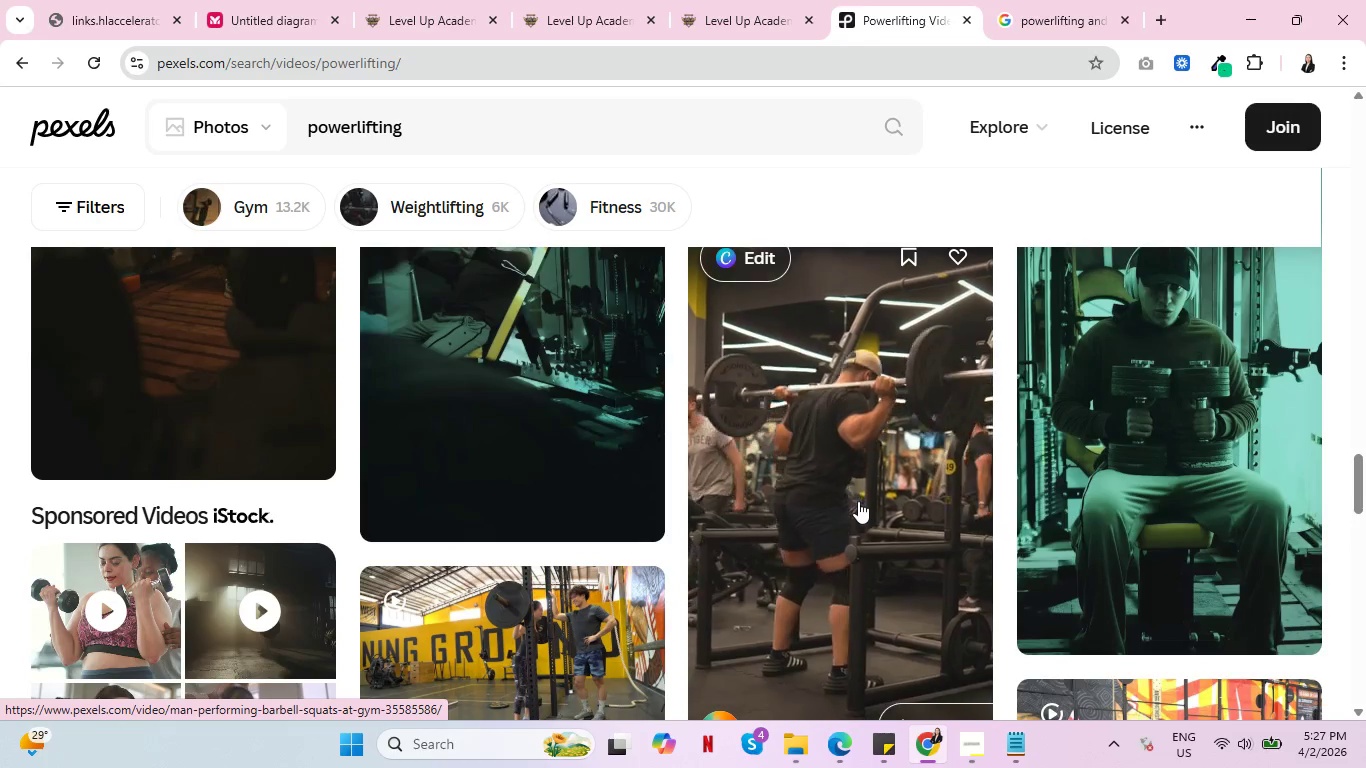 
wait(8.31)
 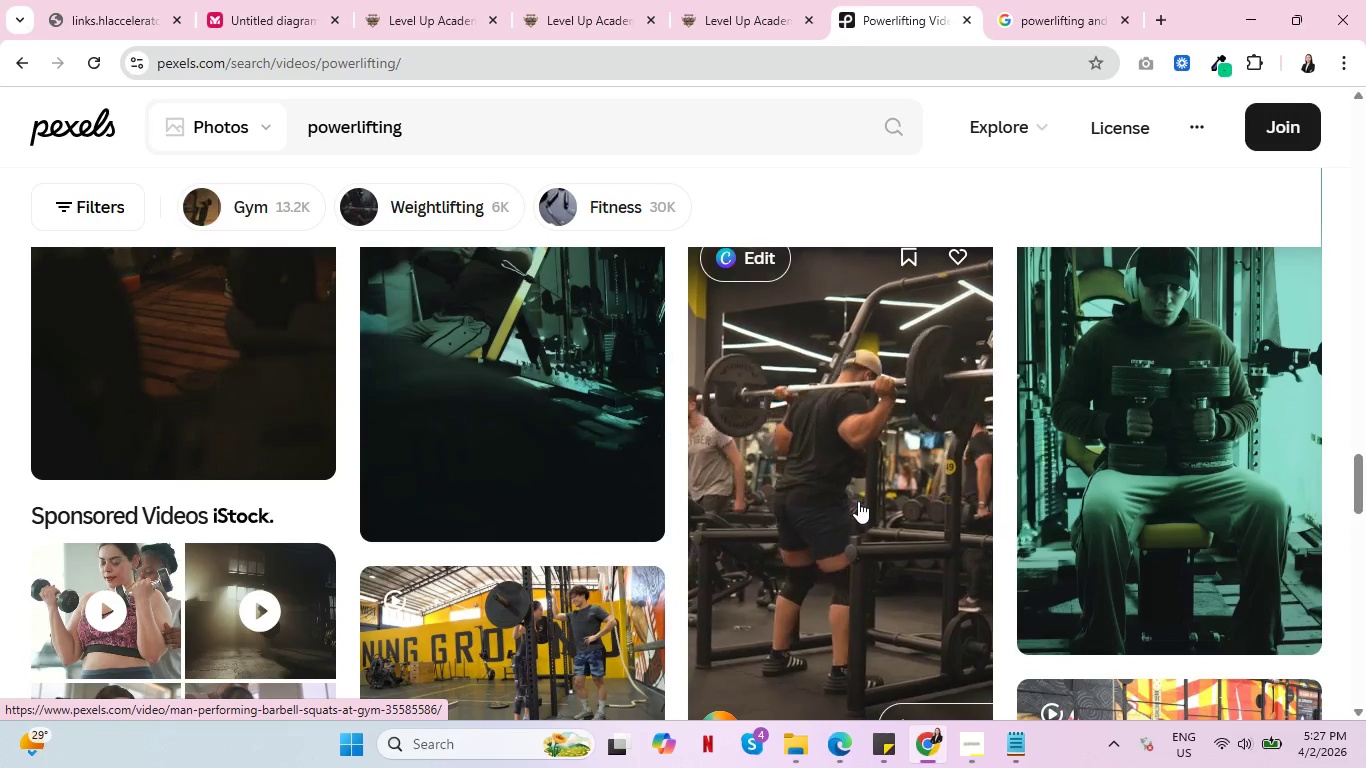 
scroll: coordinate [858, 501], scroll_direction: down, amount: 6.0
 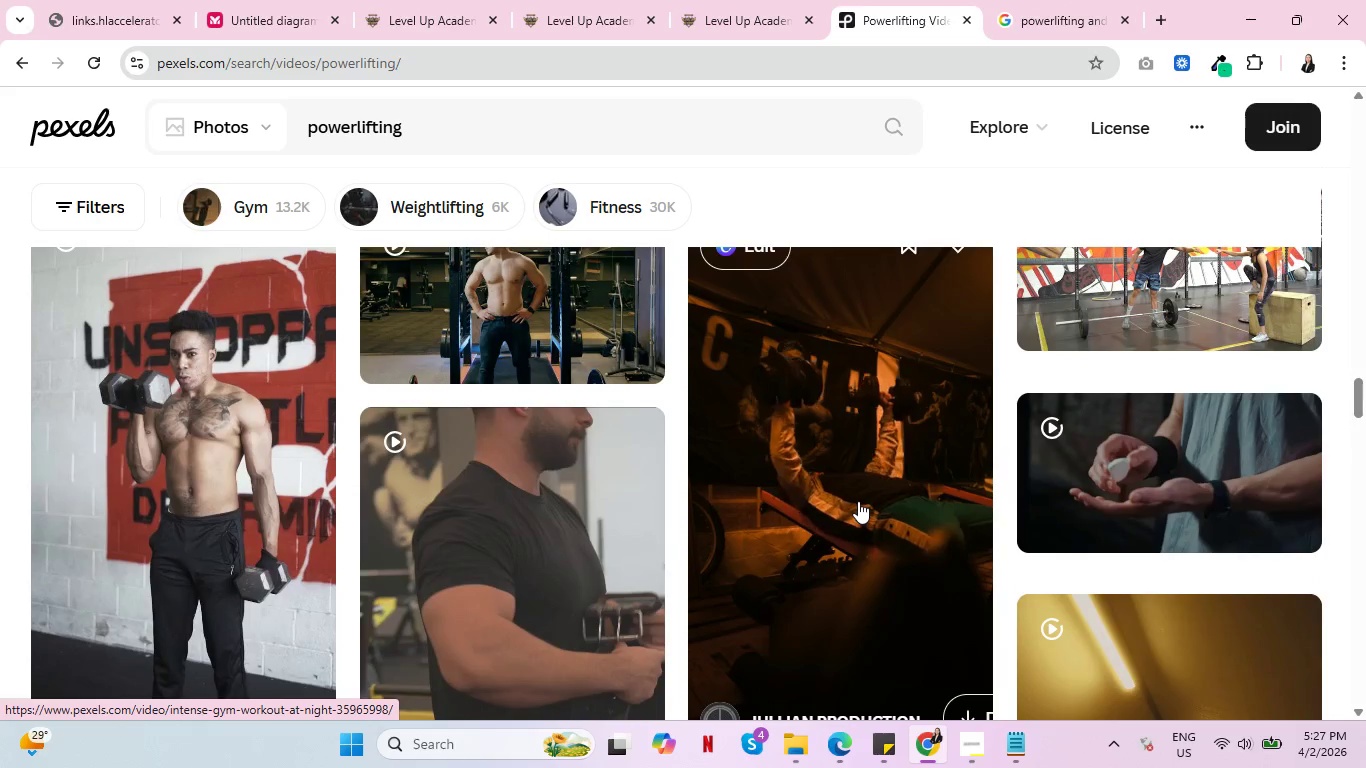 
scroll: coordinate [858, 501], scroll_direction: up, amount: 2.0
 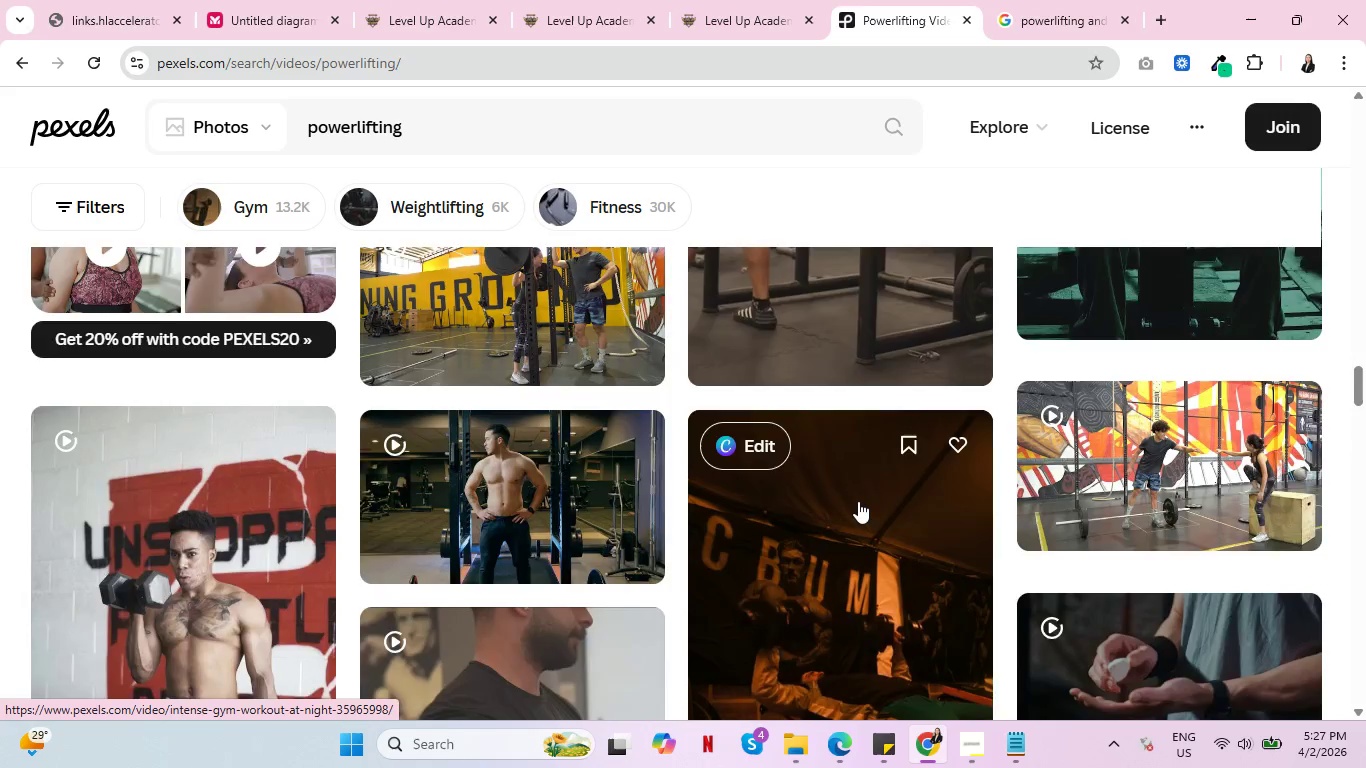 
scroll: coordinate [642, 495], scroll_direction: down, amount: 10.0
 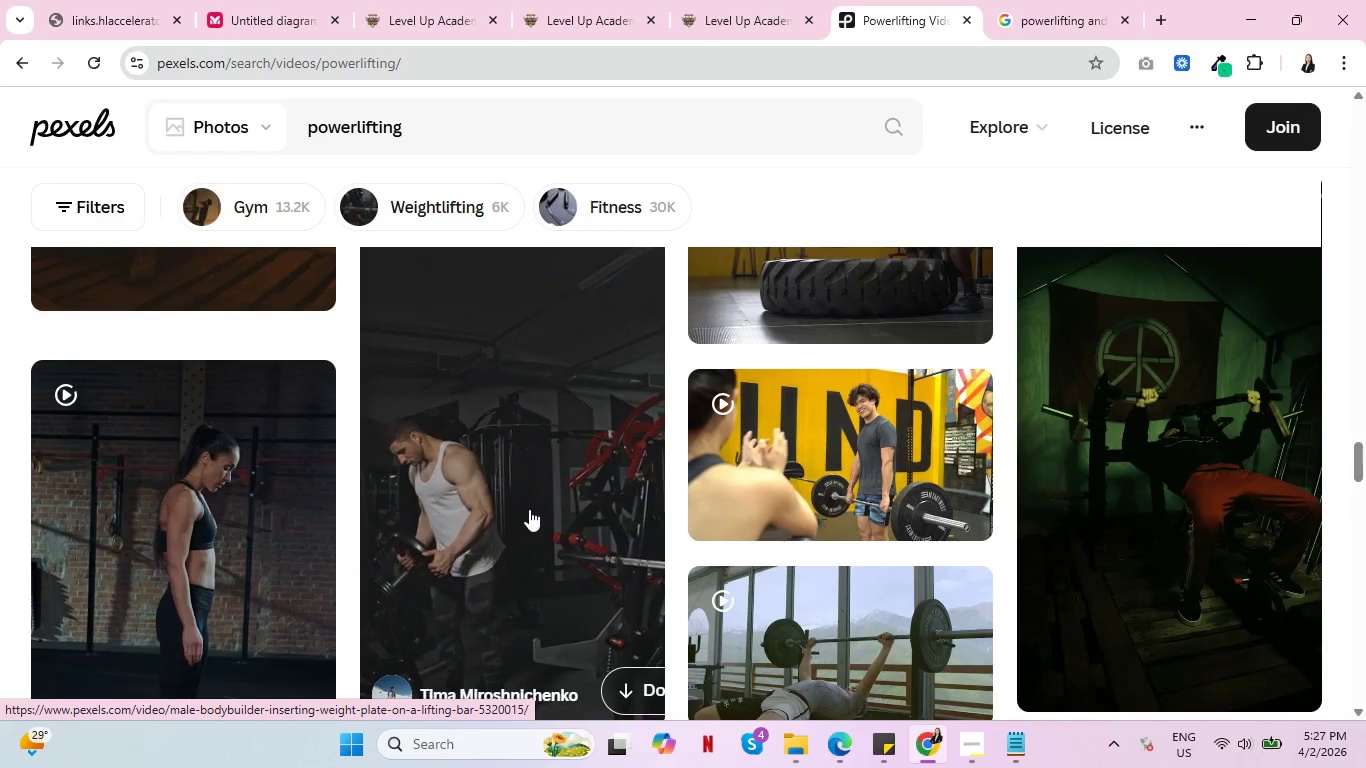 
wait(9.65)
 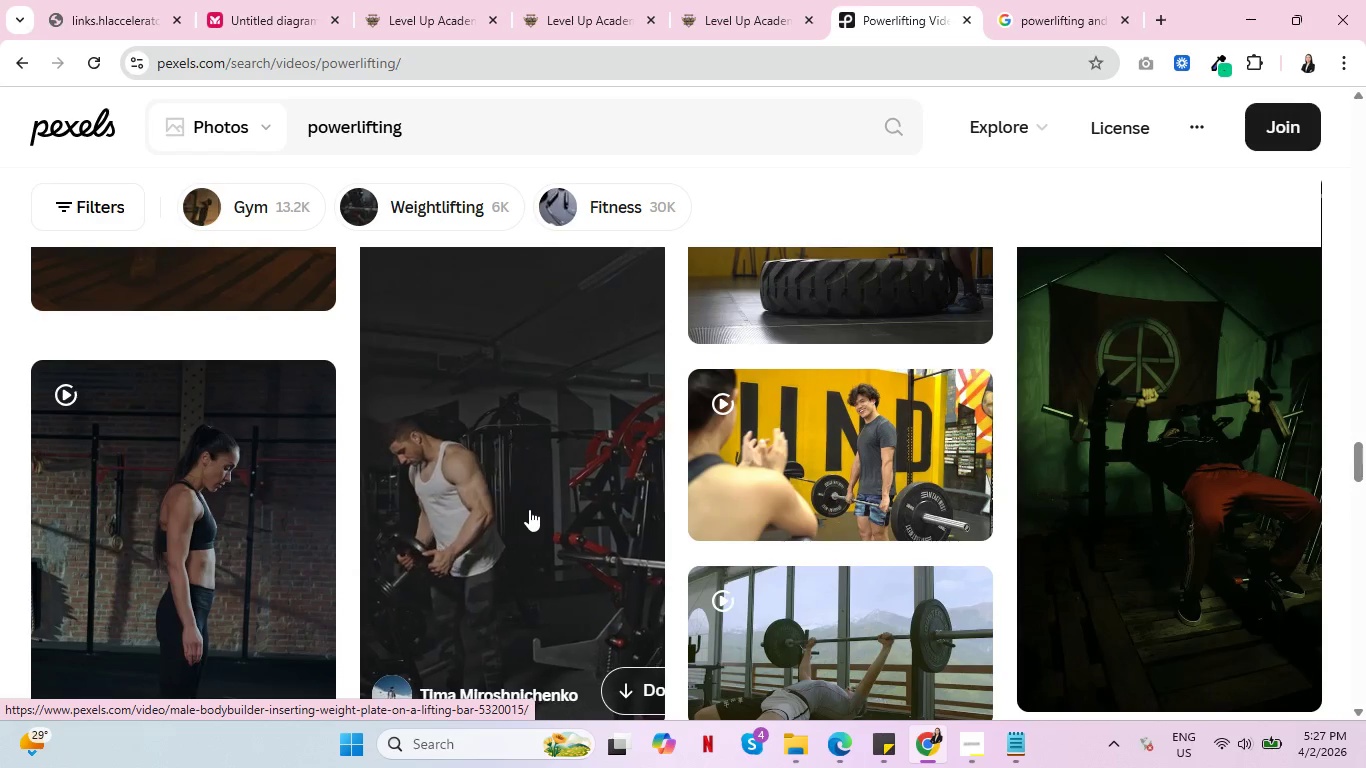 
scroll: coordinate [528, 509], scroll_direction: down, amount: 1.0
 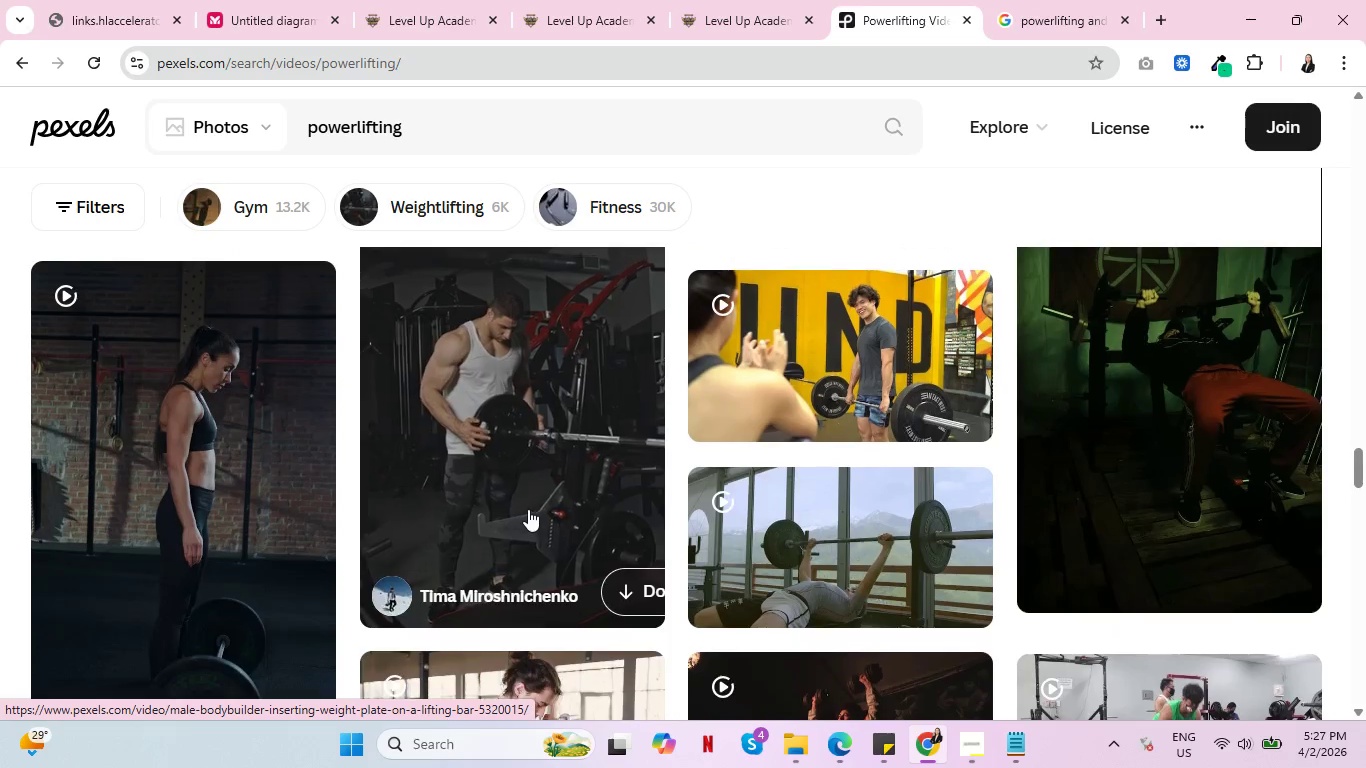 
scroll: coordinate [528, 509], scroll_direction: up, amount: 1.0
 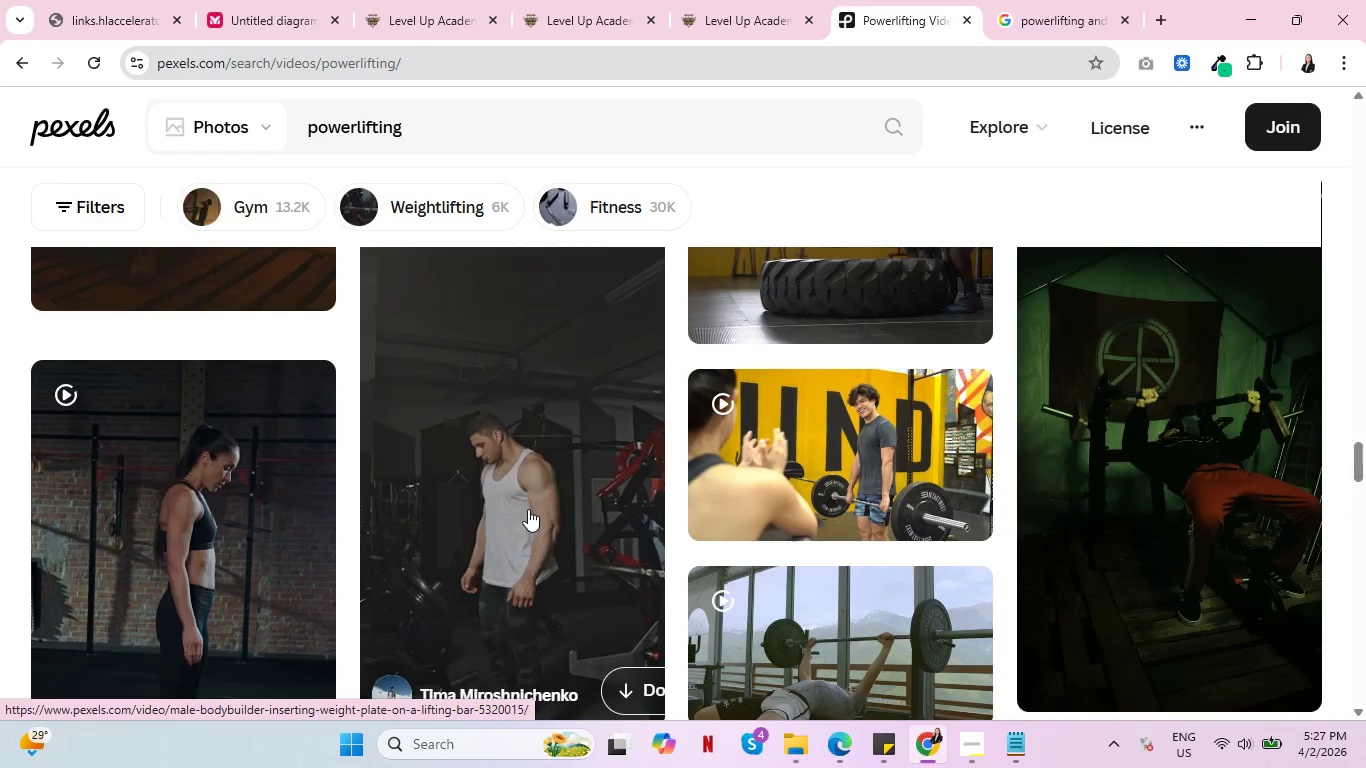 
scroll: coordinate [528, 509], scroll_direction: down, amount: 13.0
 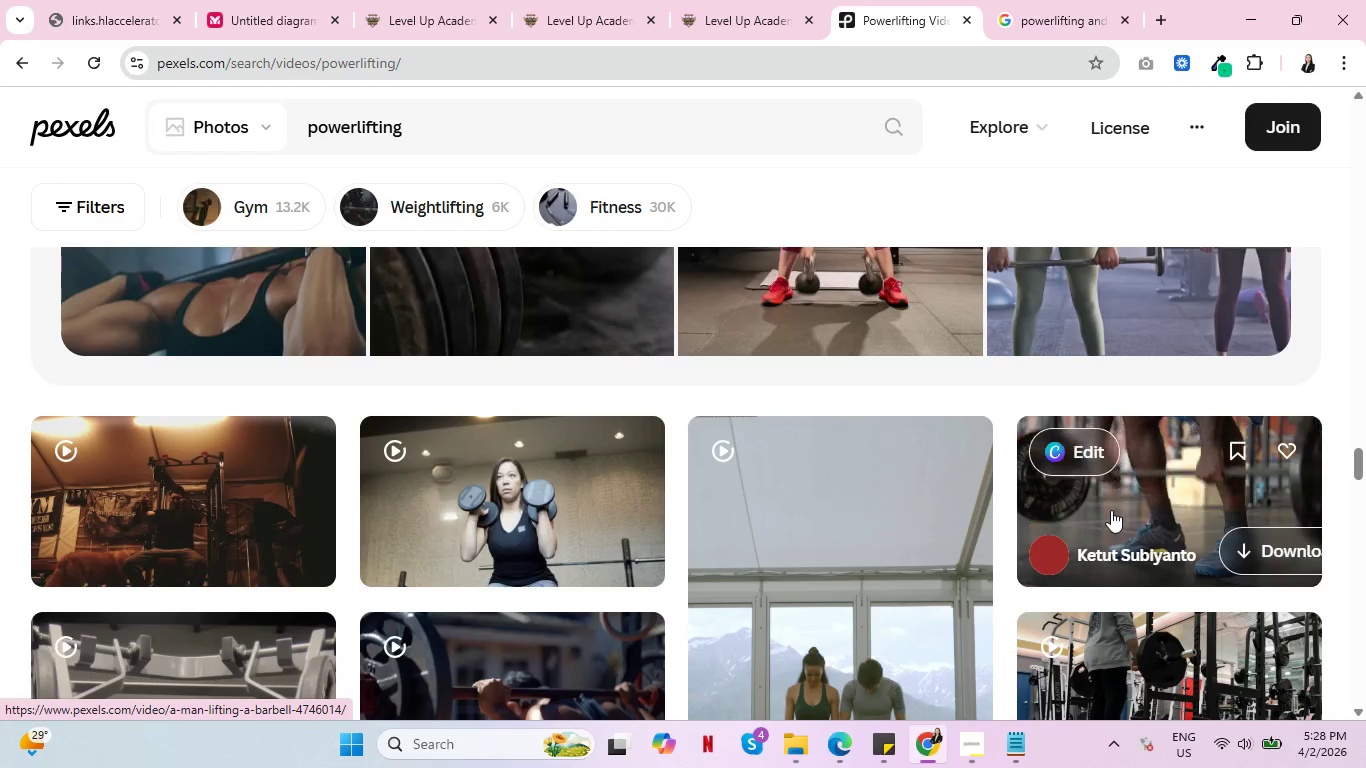 
wait(8.53)
 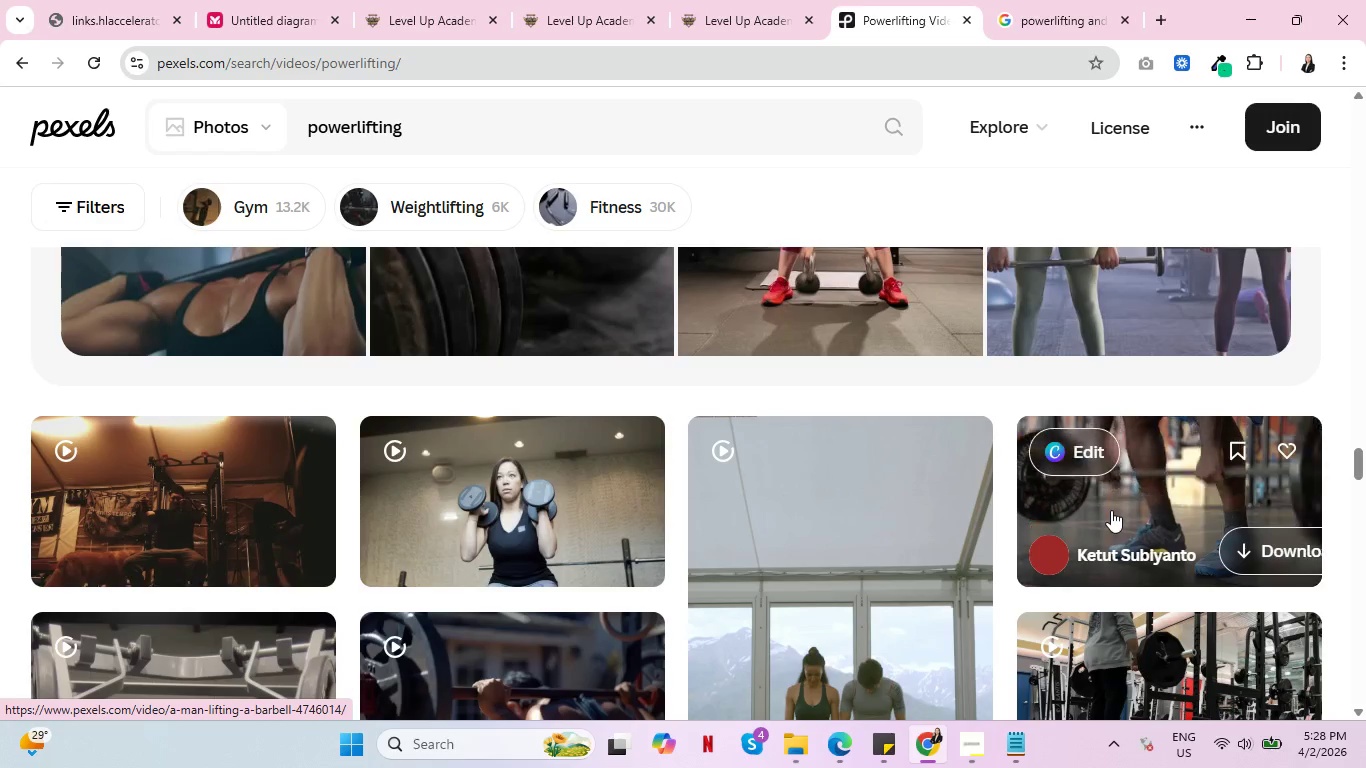 
scroll: coordinate [1111, 510], scroll_direction: down, amount: 2.0
 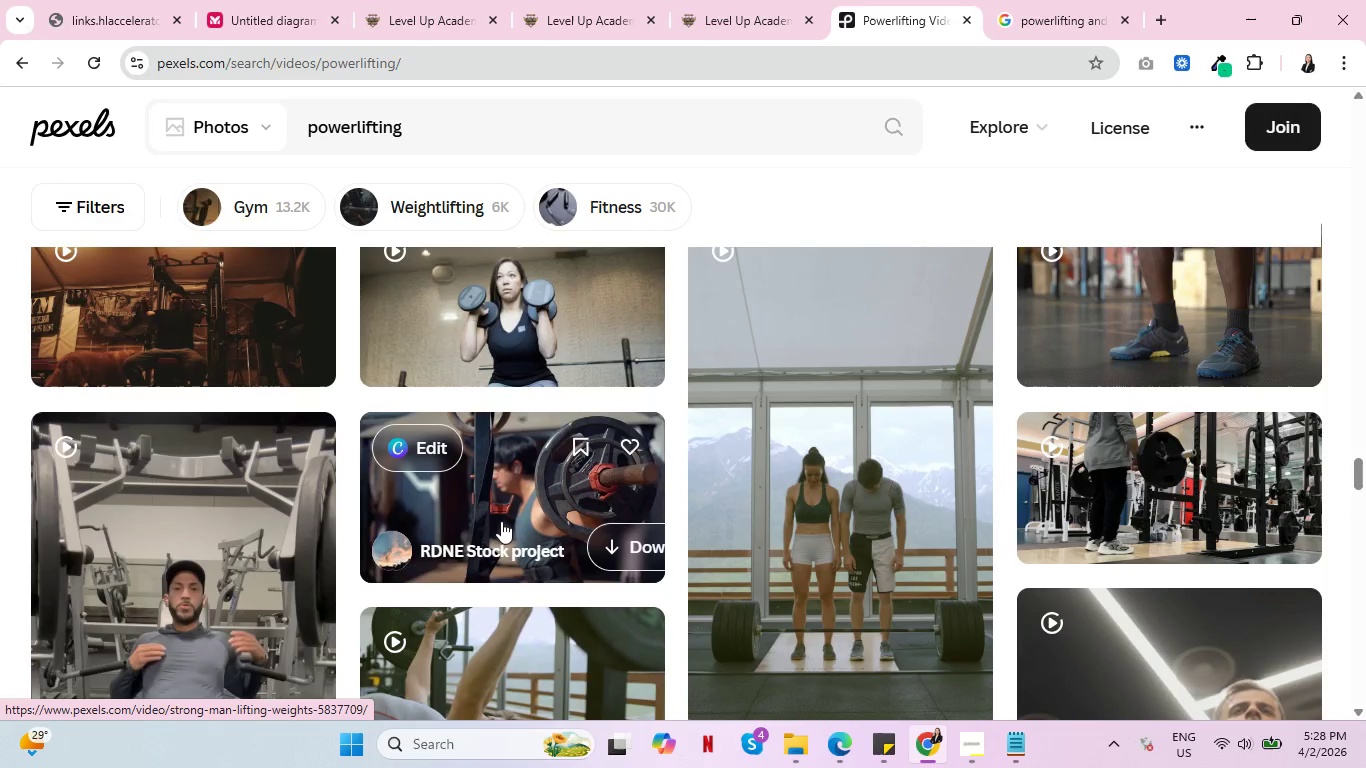 
wait(18.61)
 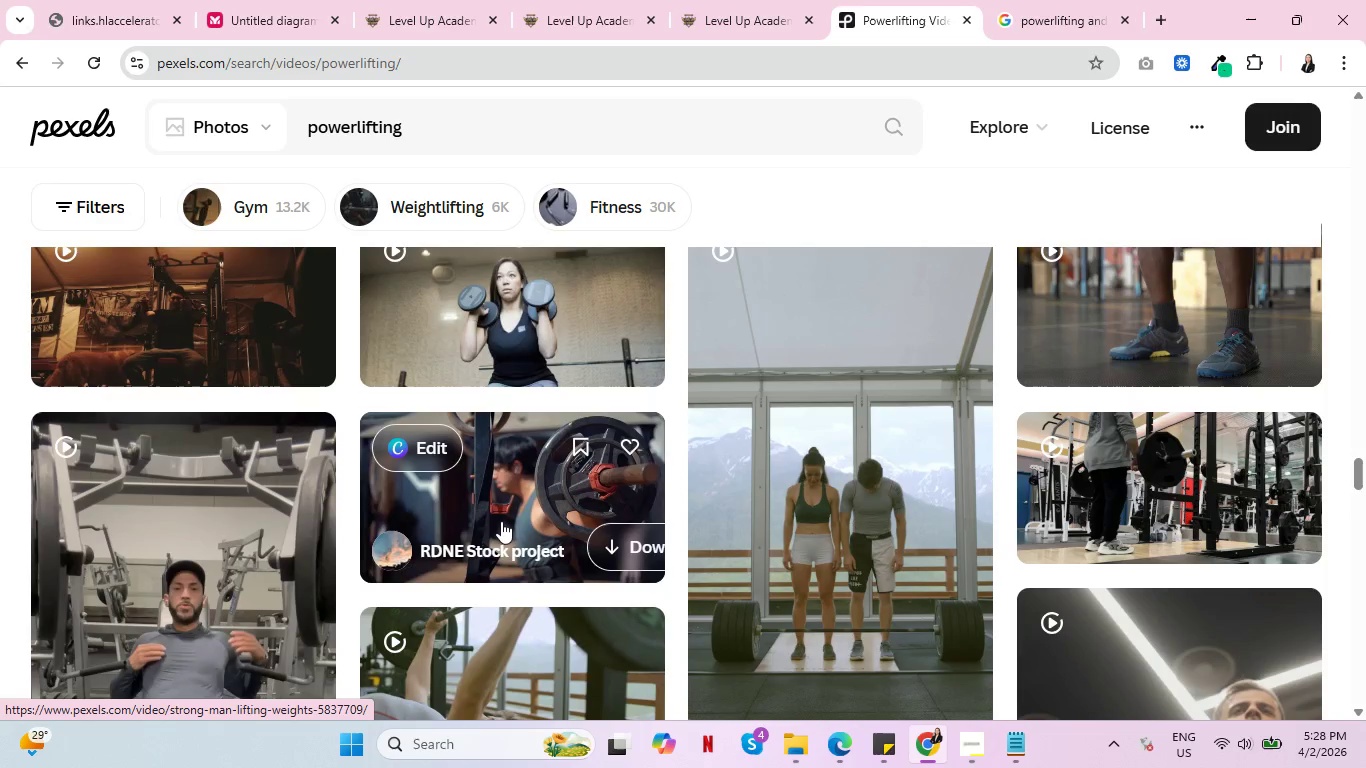 
key(Control+ControlLeft)
 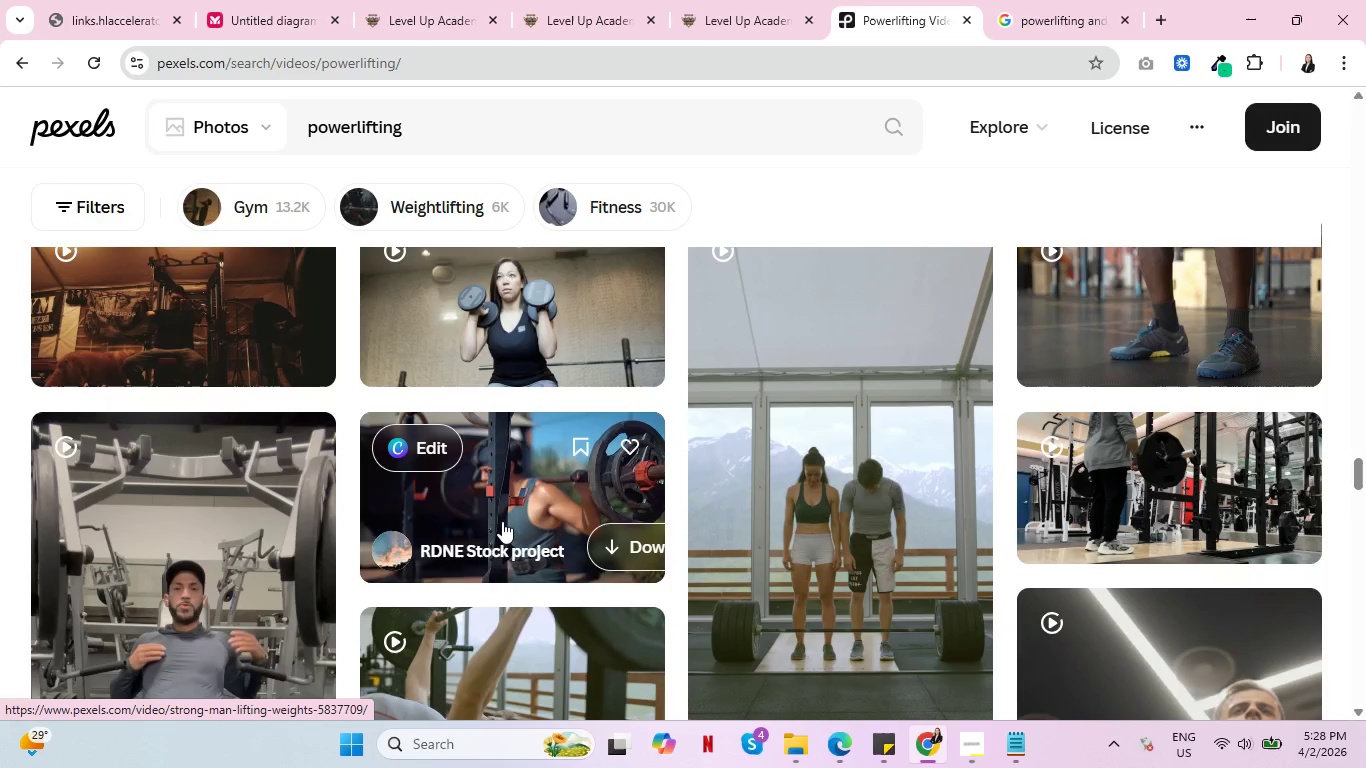 
key(Control+ControlLeft)
 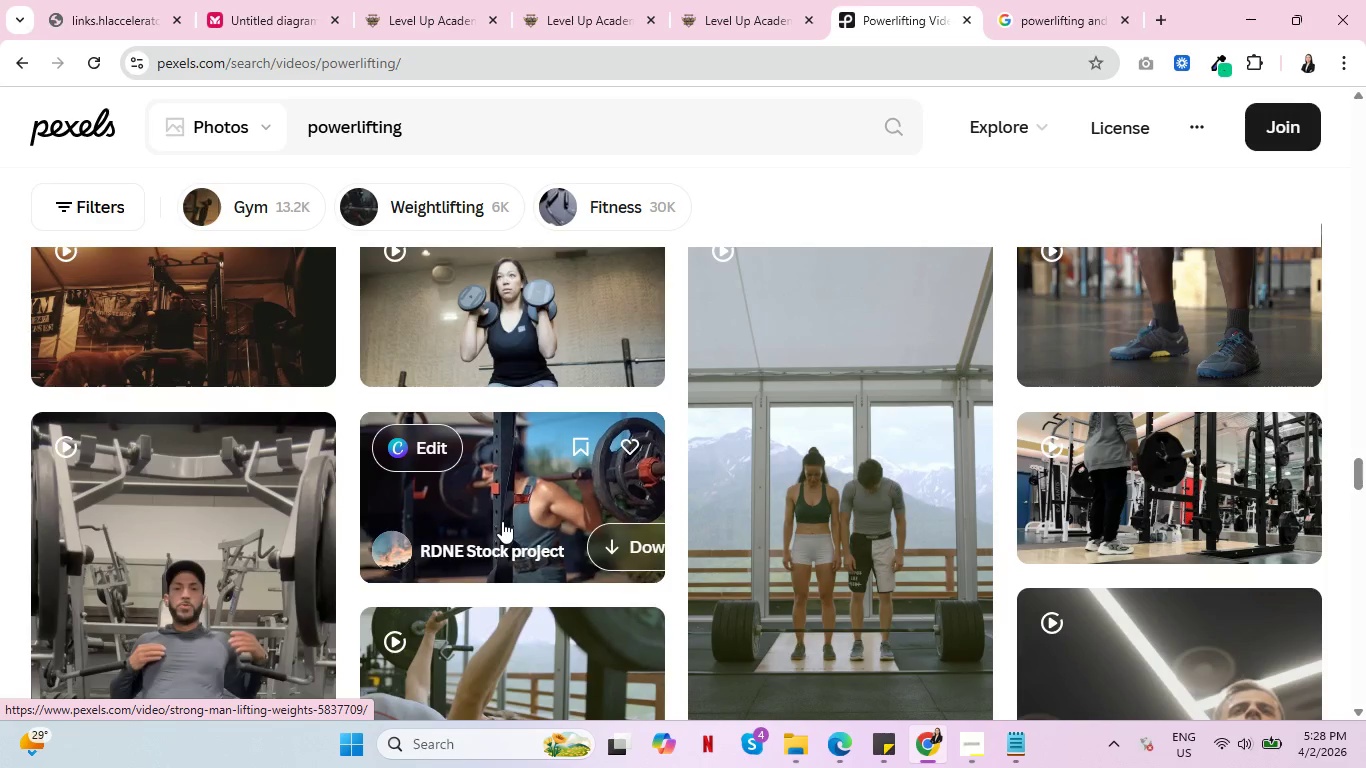 
key(Control+ControlLeft)
 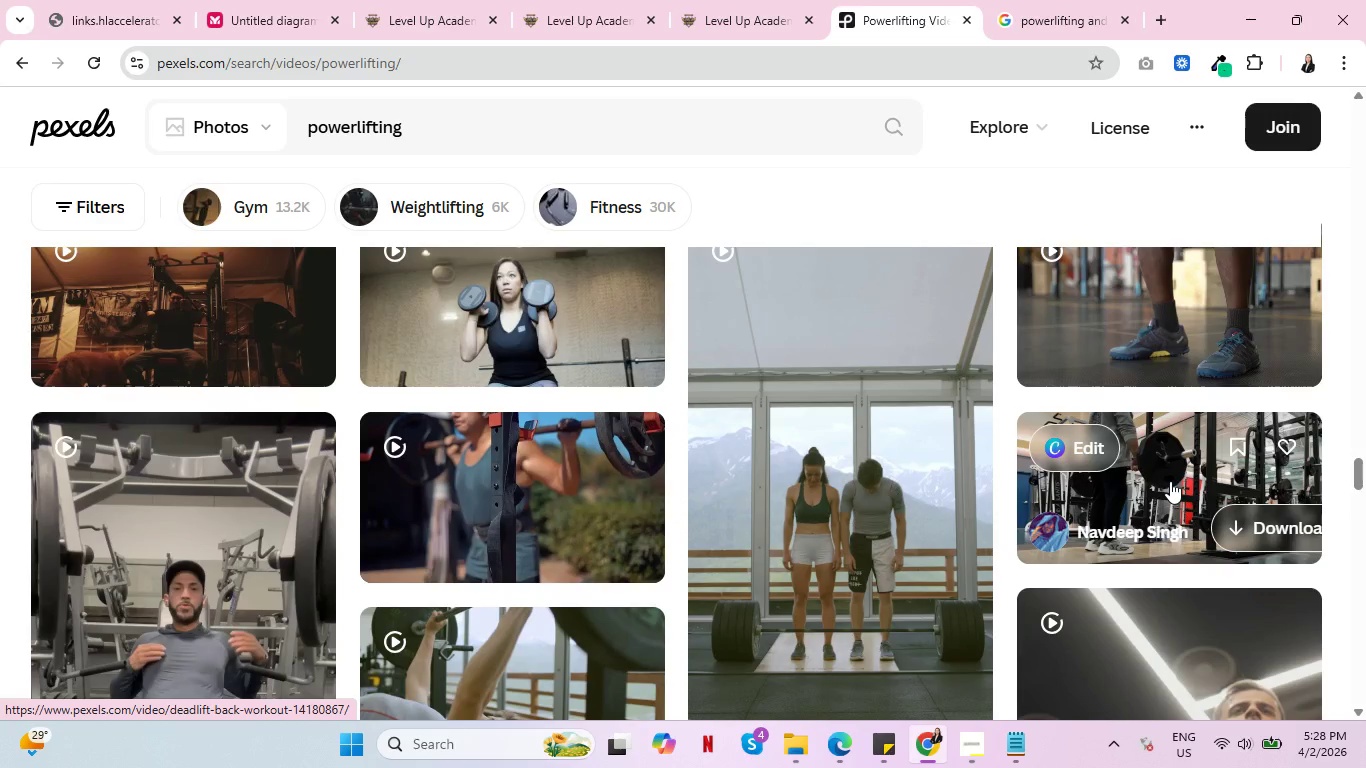 
wait(9.14)
 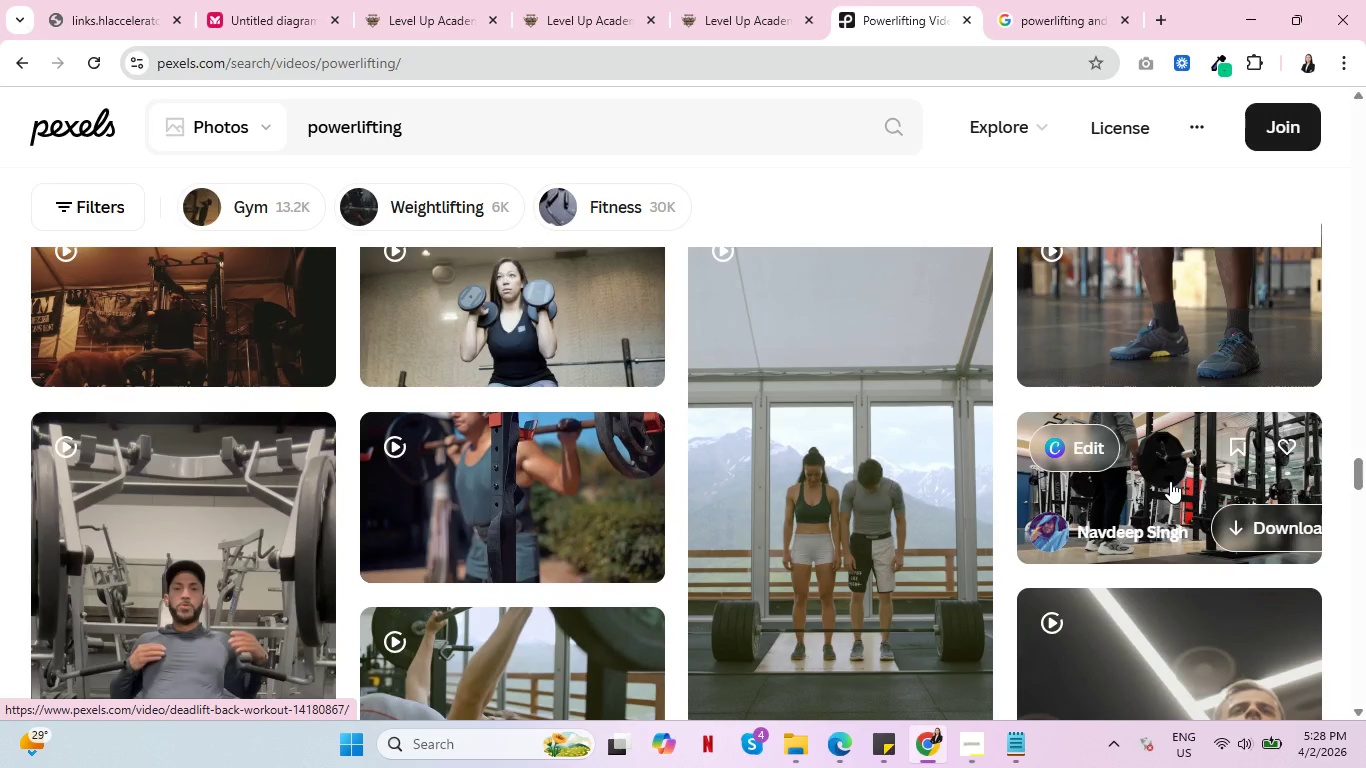 
scroll: coordinate [1144, 444], scroll_direction: down, amount: 3.0
 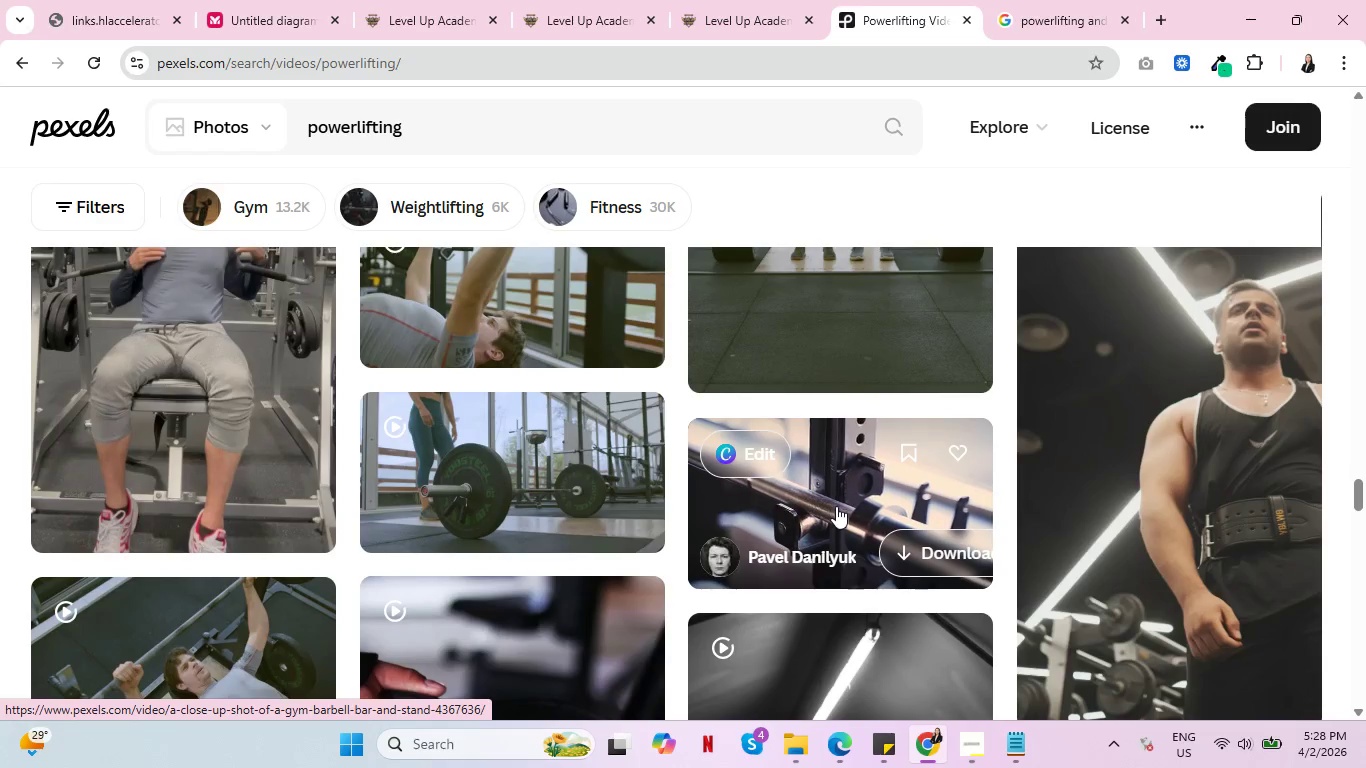 
wait(12.03)
 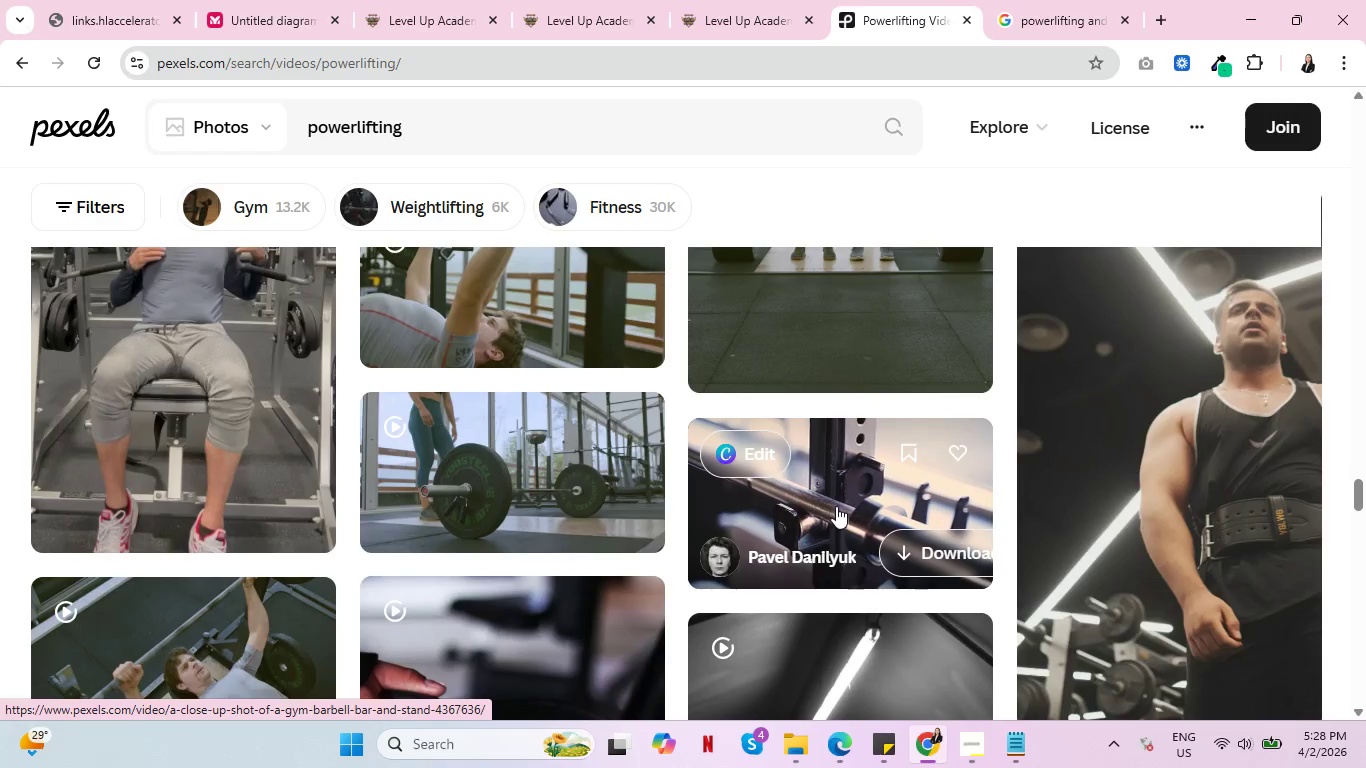 
key(Control+ControlLeft)
 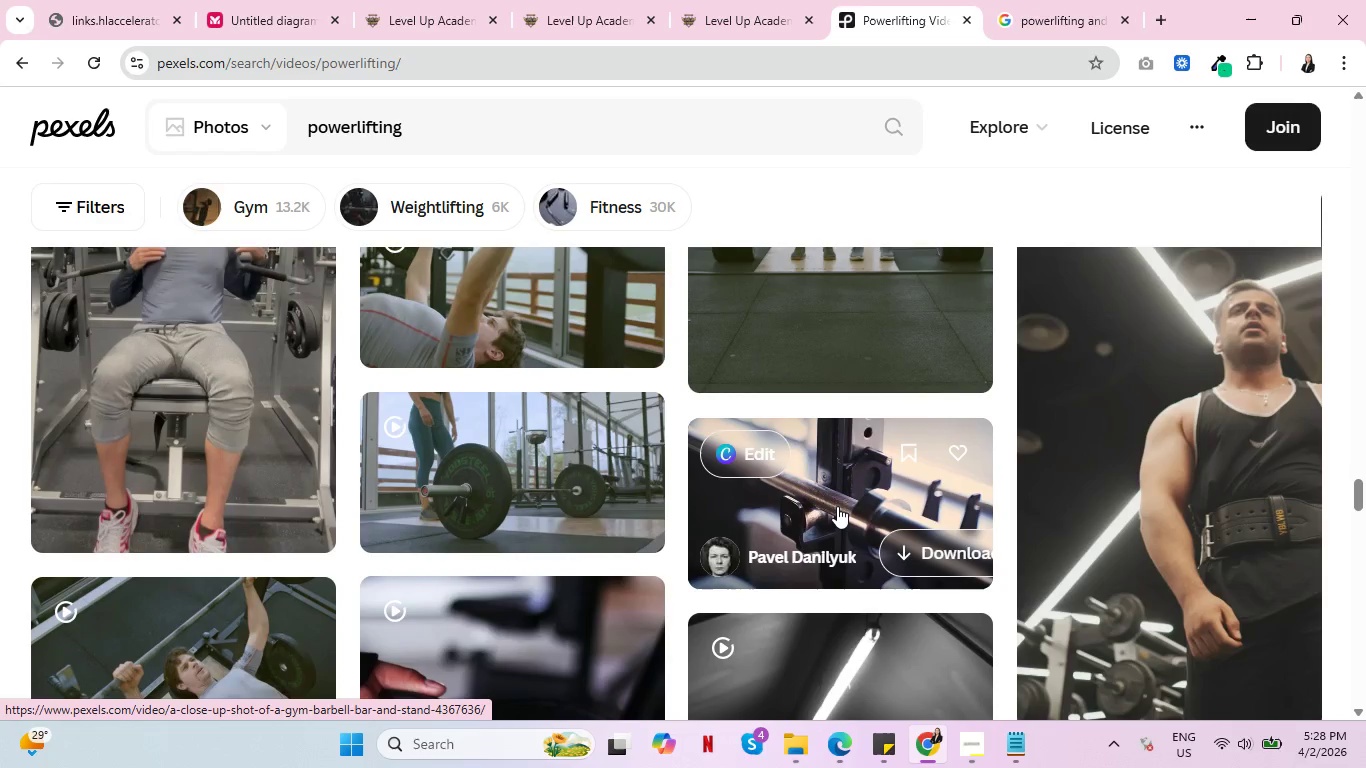 
key(Control+ControlLeft)
 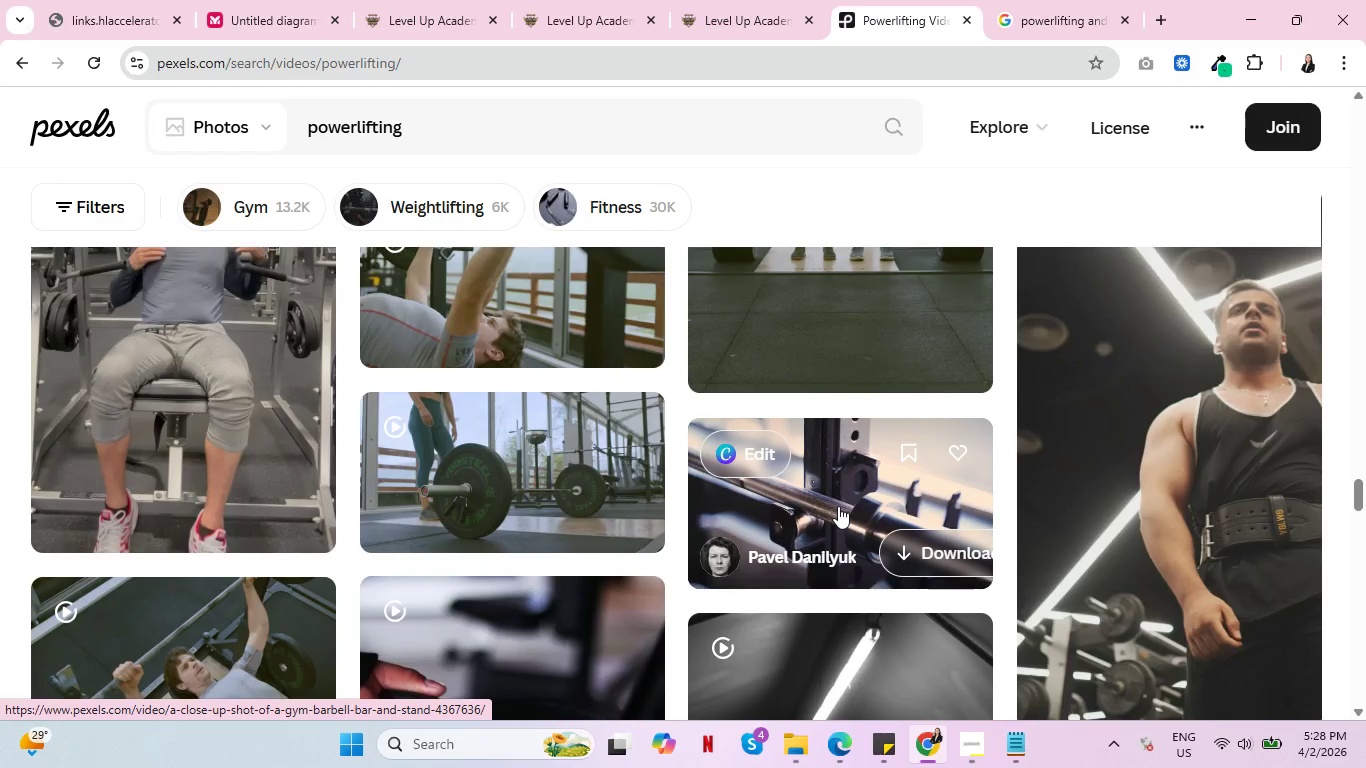 
scroll: coordinate [840, 506], scroll_direction: down, amount: 5.0
 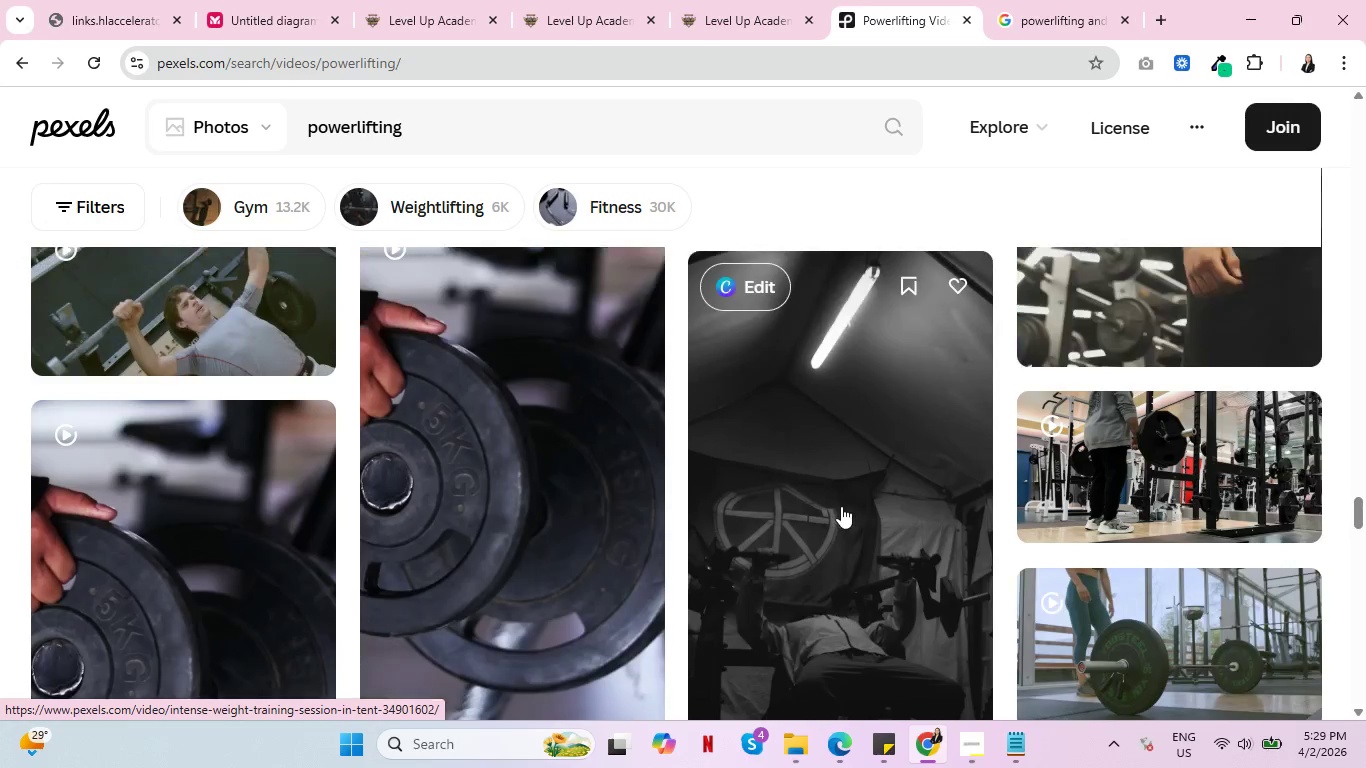 
scroll: coordinate [841, 506], scroll_direction: up, amount: 2.0
 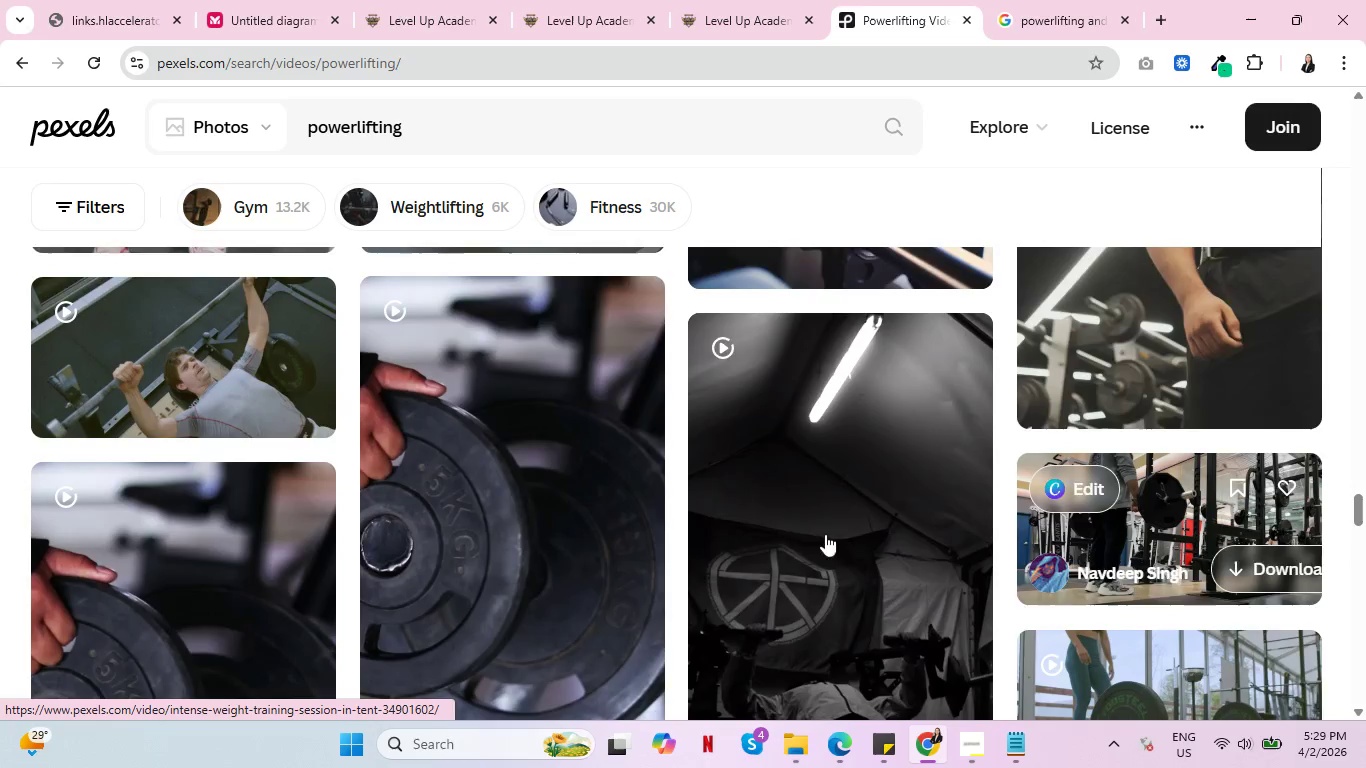 
scroll: coordinate [598, 572], scroll_direction: none, amount: 0.0
 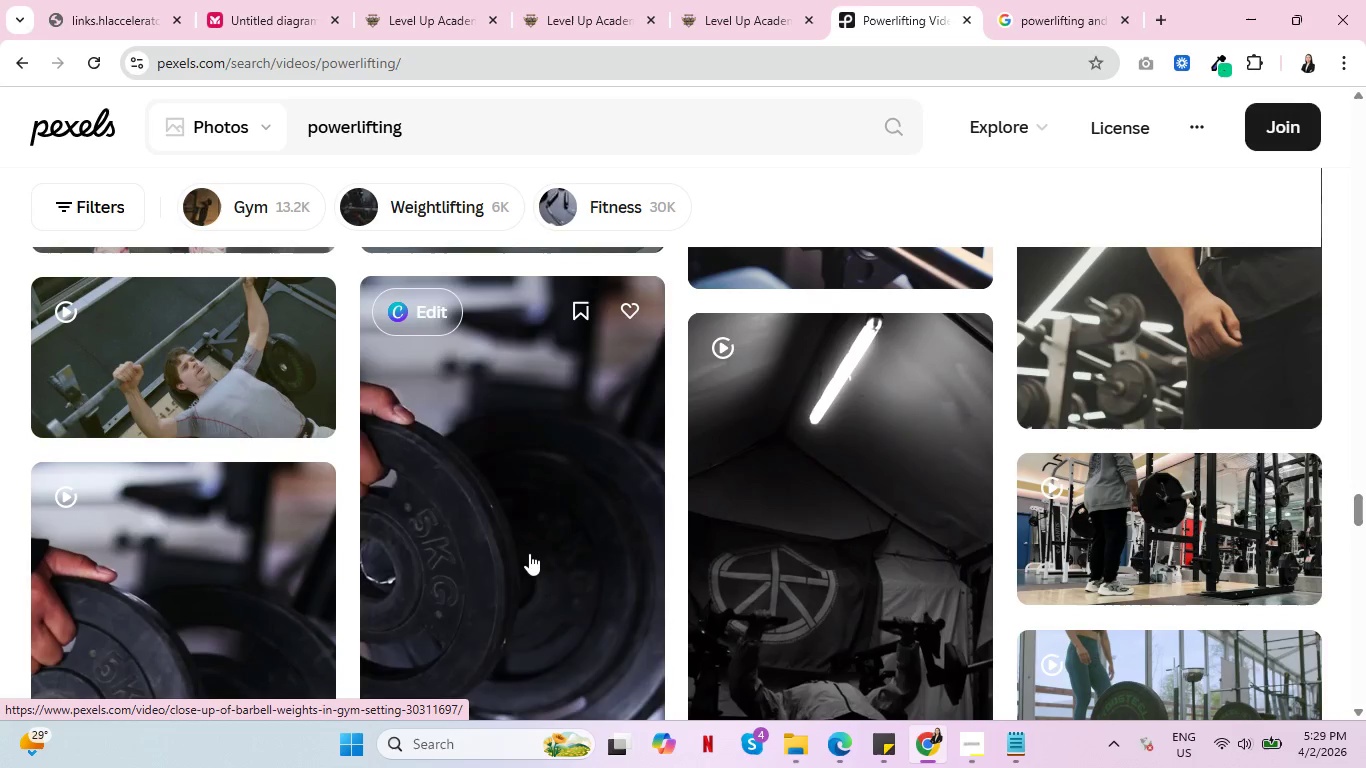 
wait(6.23)
 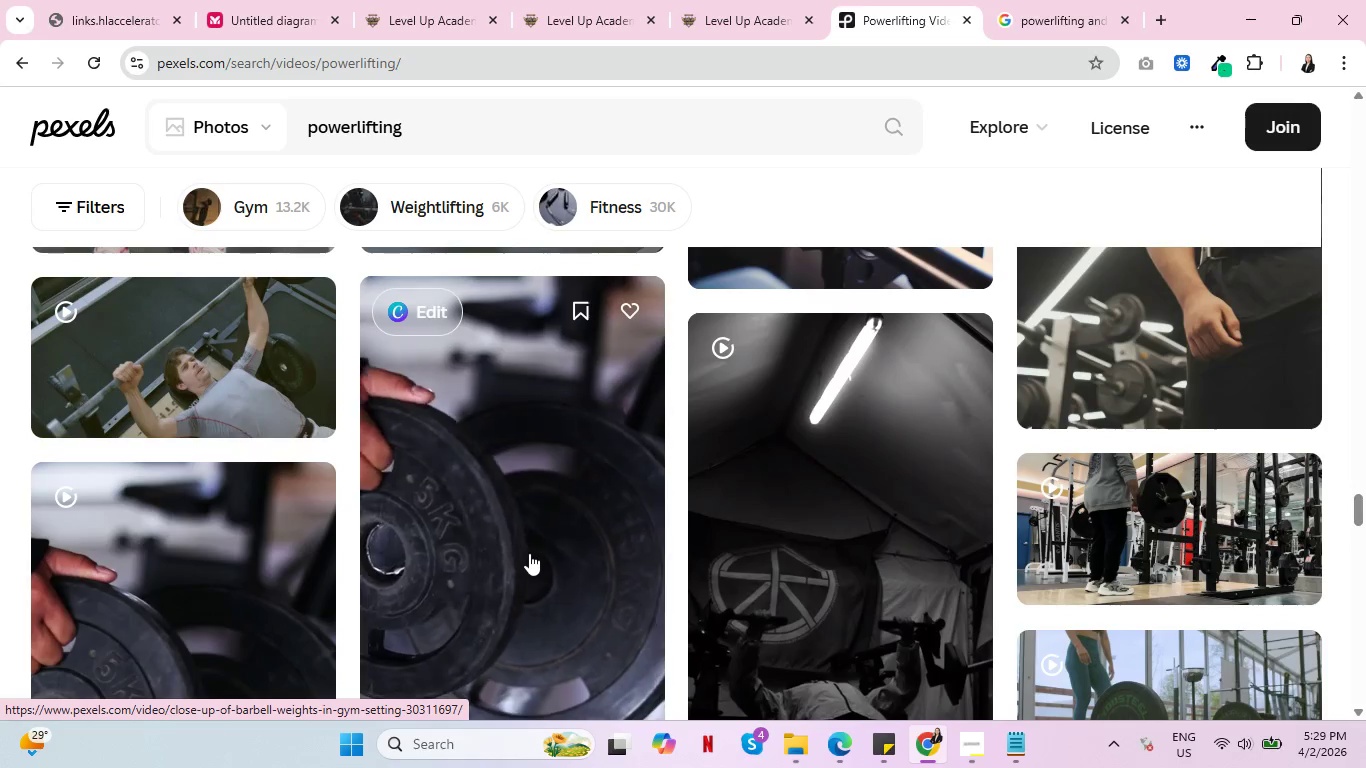 
scroll: coordinate [234, 525], scroll_direction: down, amount: 8.0
 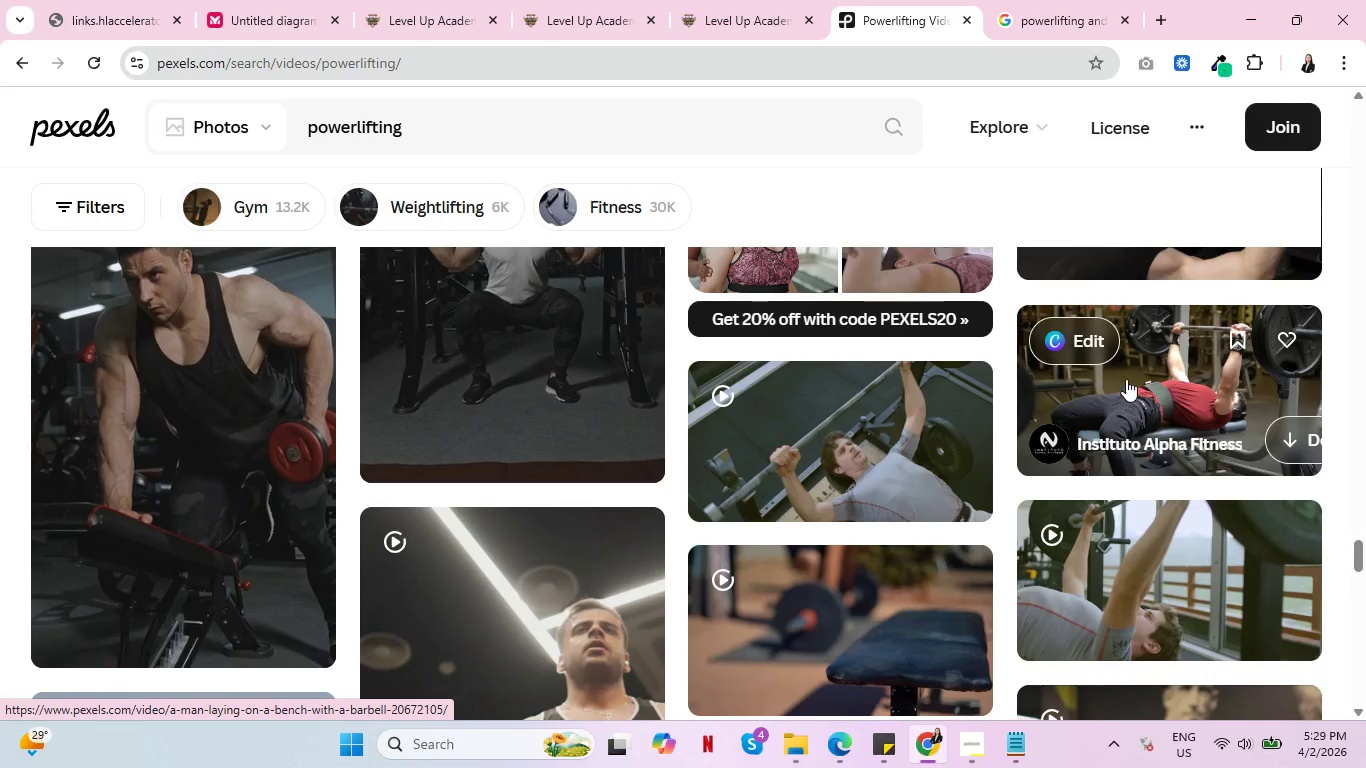 
scroll: coordinate [1135, 381], scroll_direction: up, amount: 1.0
 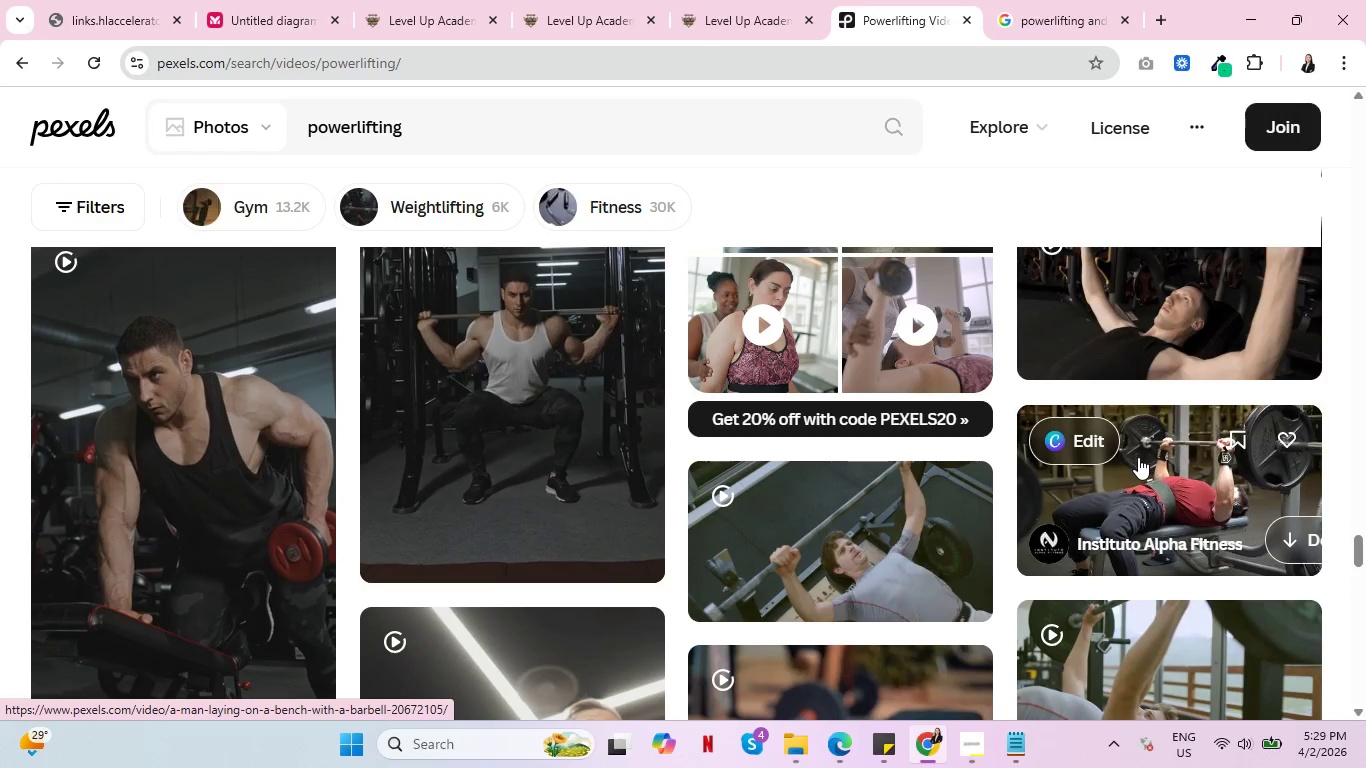 
wait(8.37)
 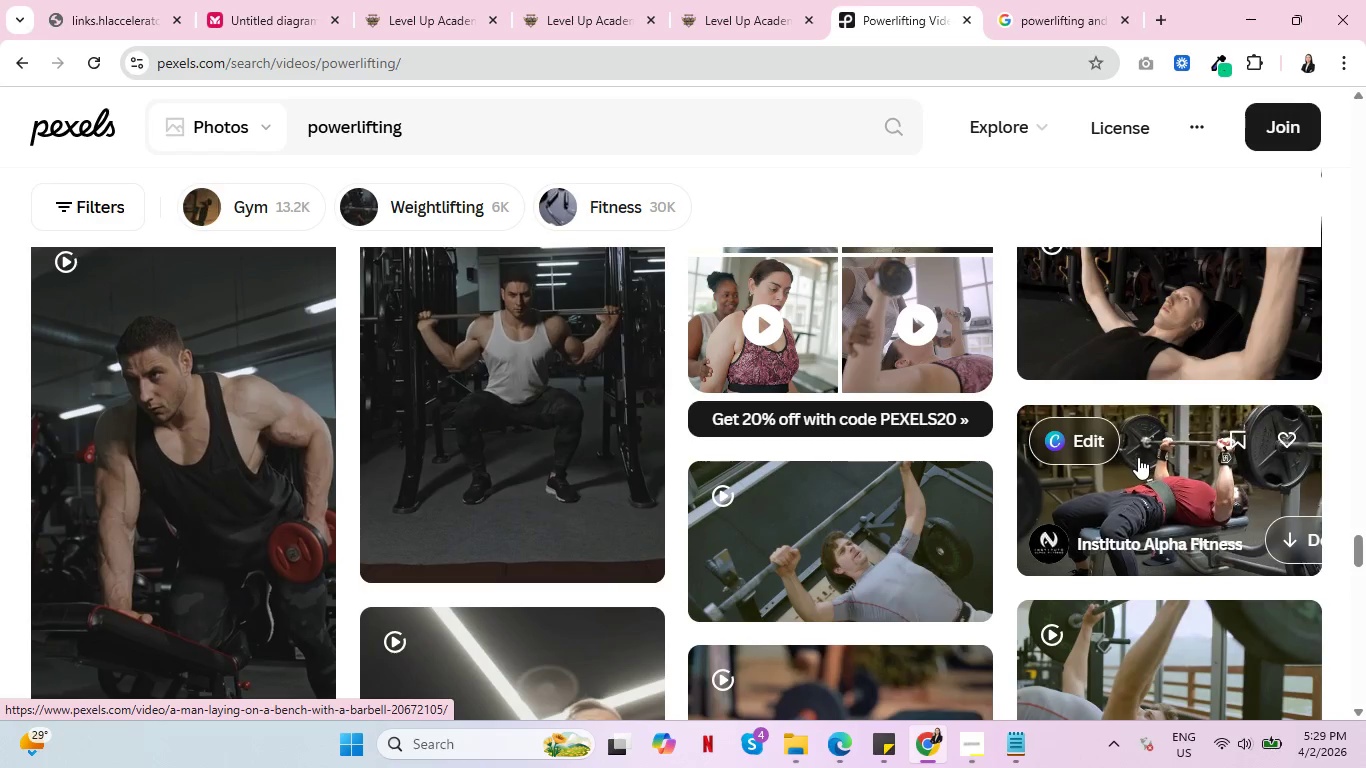 
key(Control+ControlLeft)
 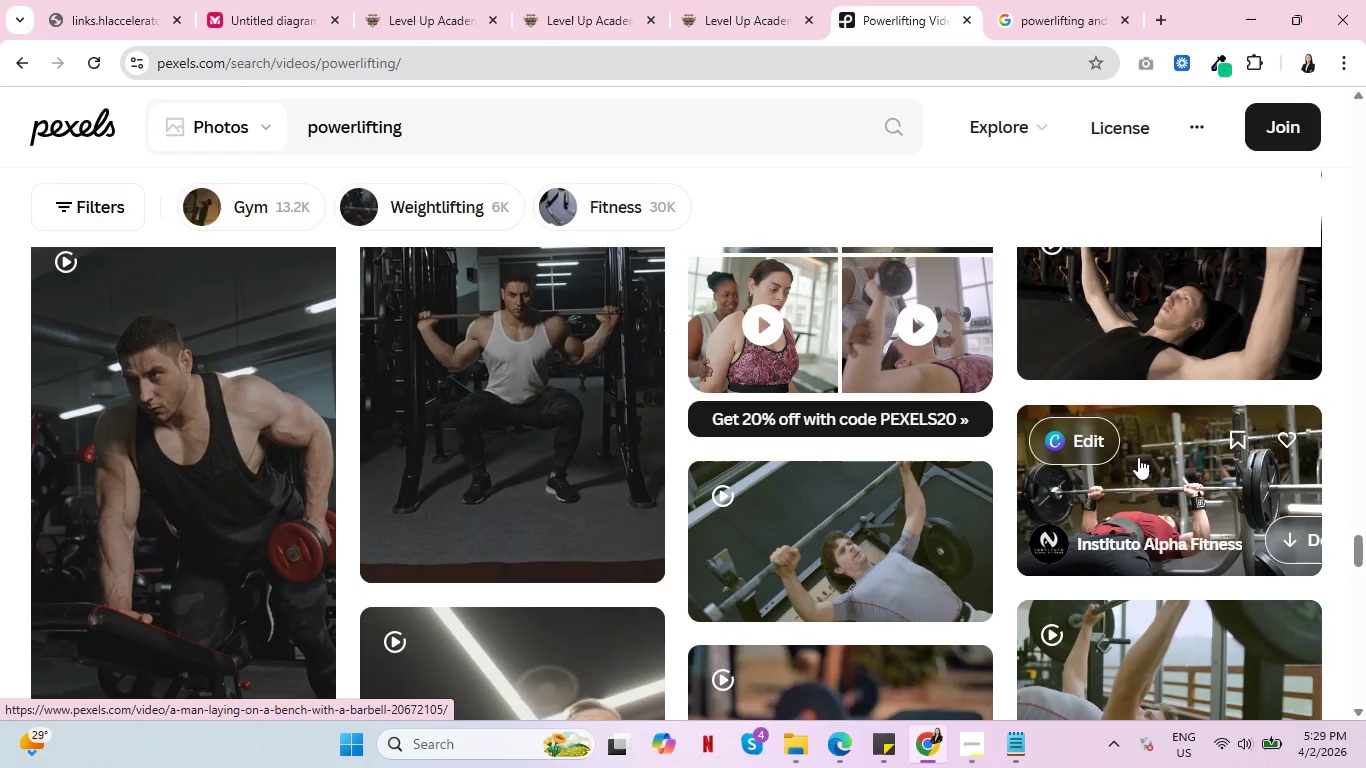 
scroll: coordinate [1138, 457], scroll_direction: down, amount: 3.0
 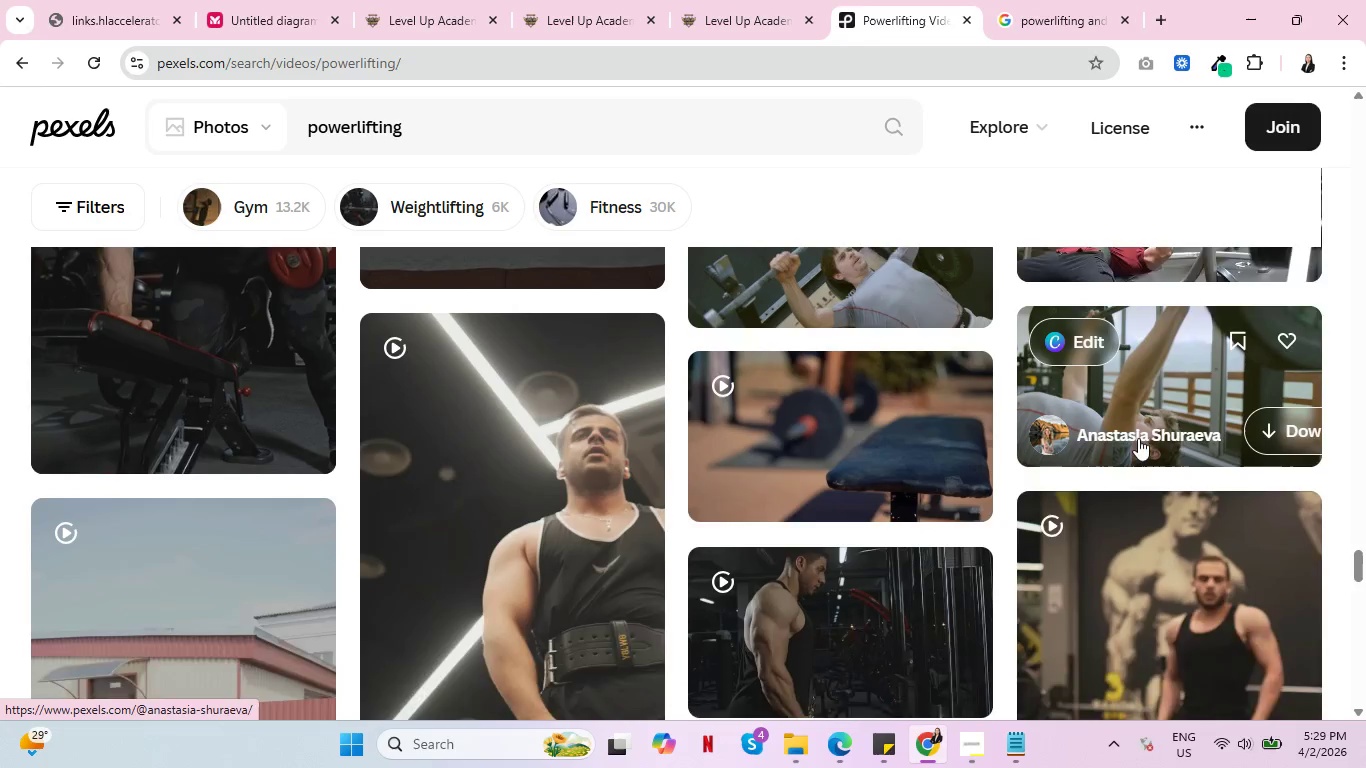 
scroll: coordinate [1138, 439], scroll_direction: up, amount: 1.0
 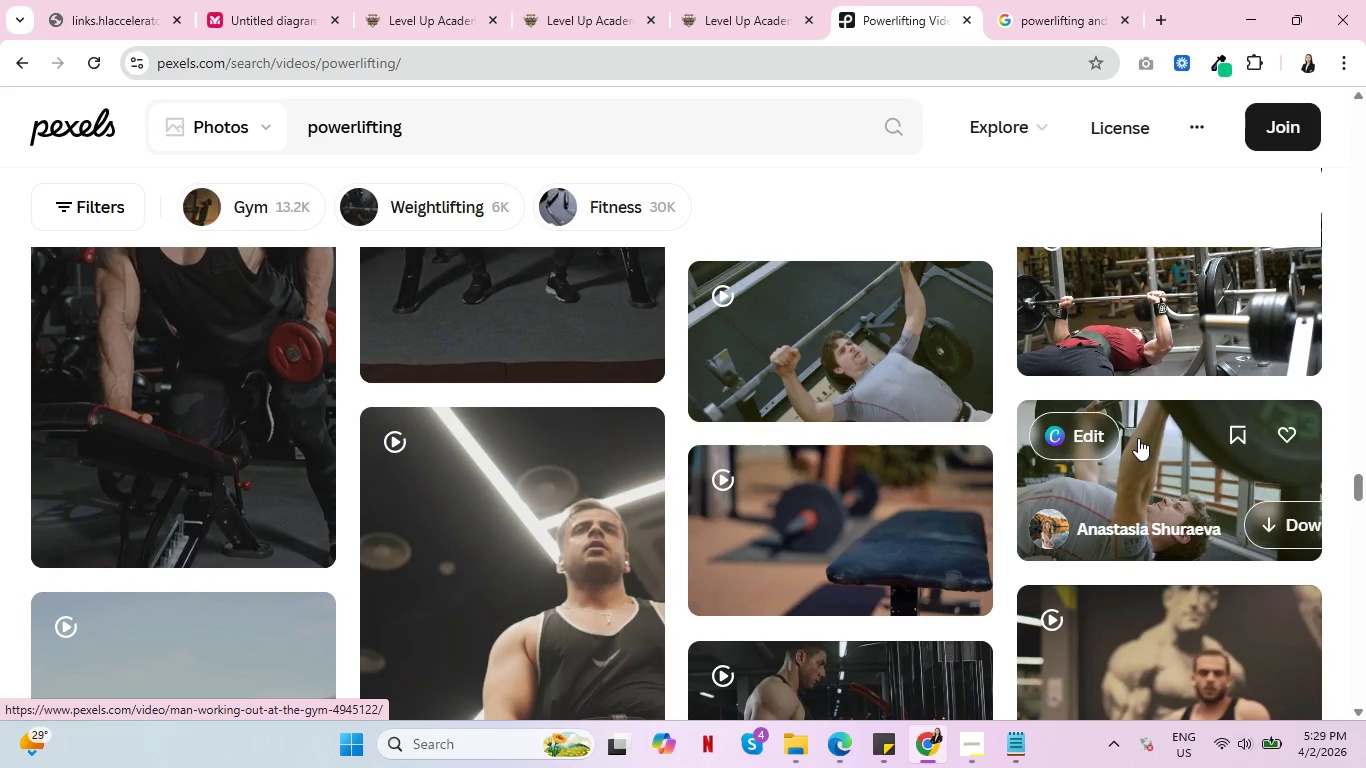 
wait(7.99)
 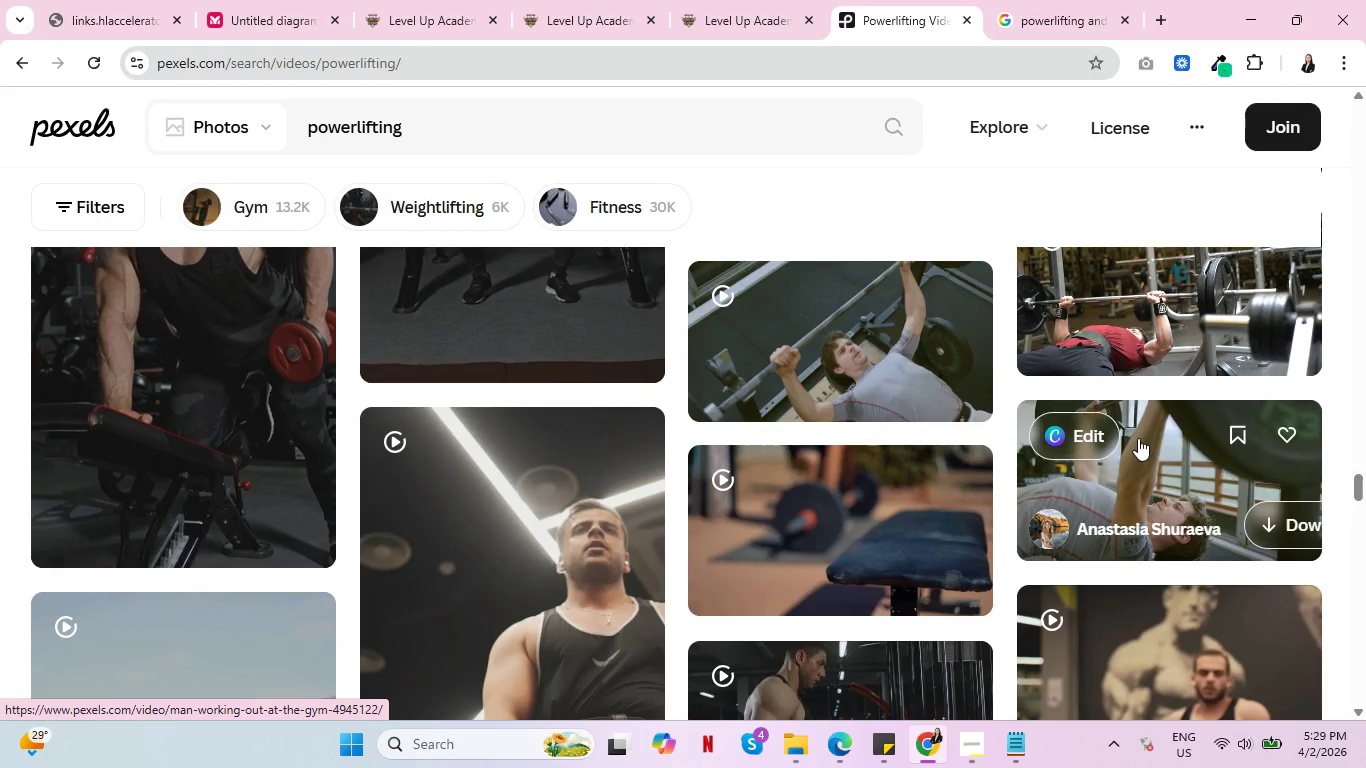 
key(Control+ControlLeft)
 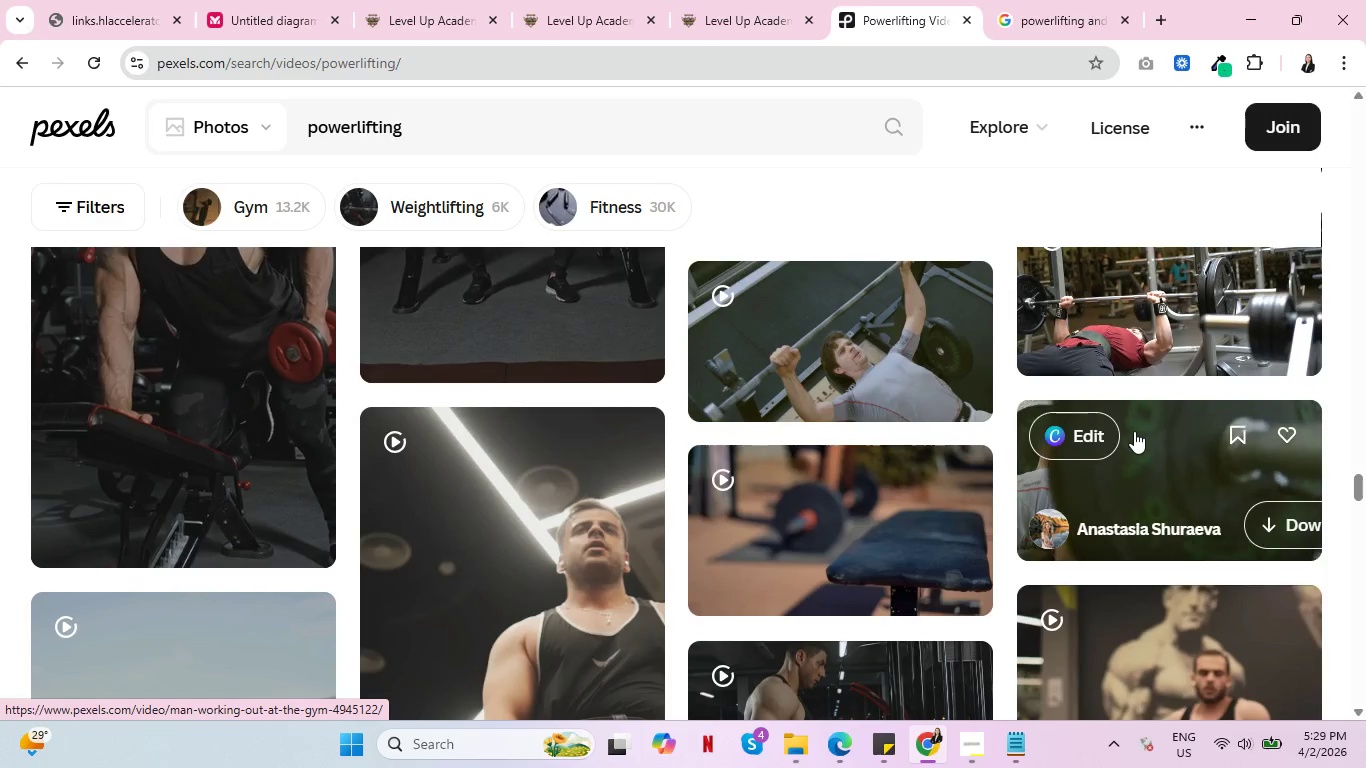 
wait(9.16)
 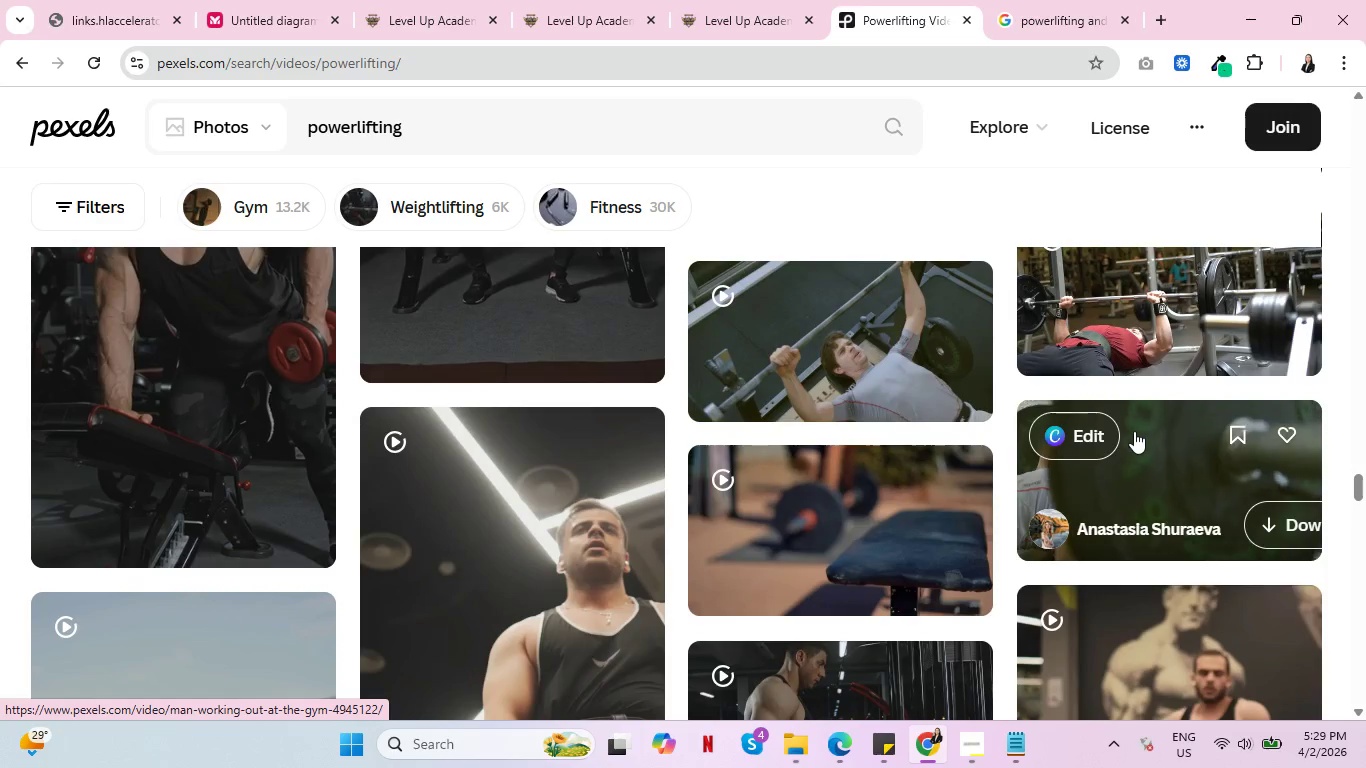 
scroll: coordinate [1134, 431], scroll_direction: down, amount: 9.0
 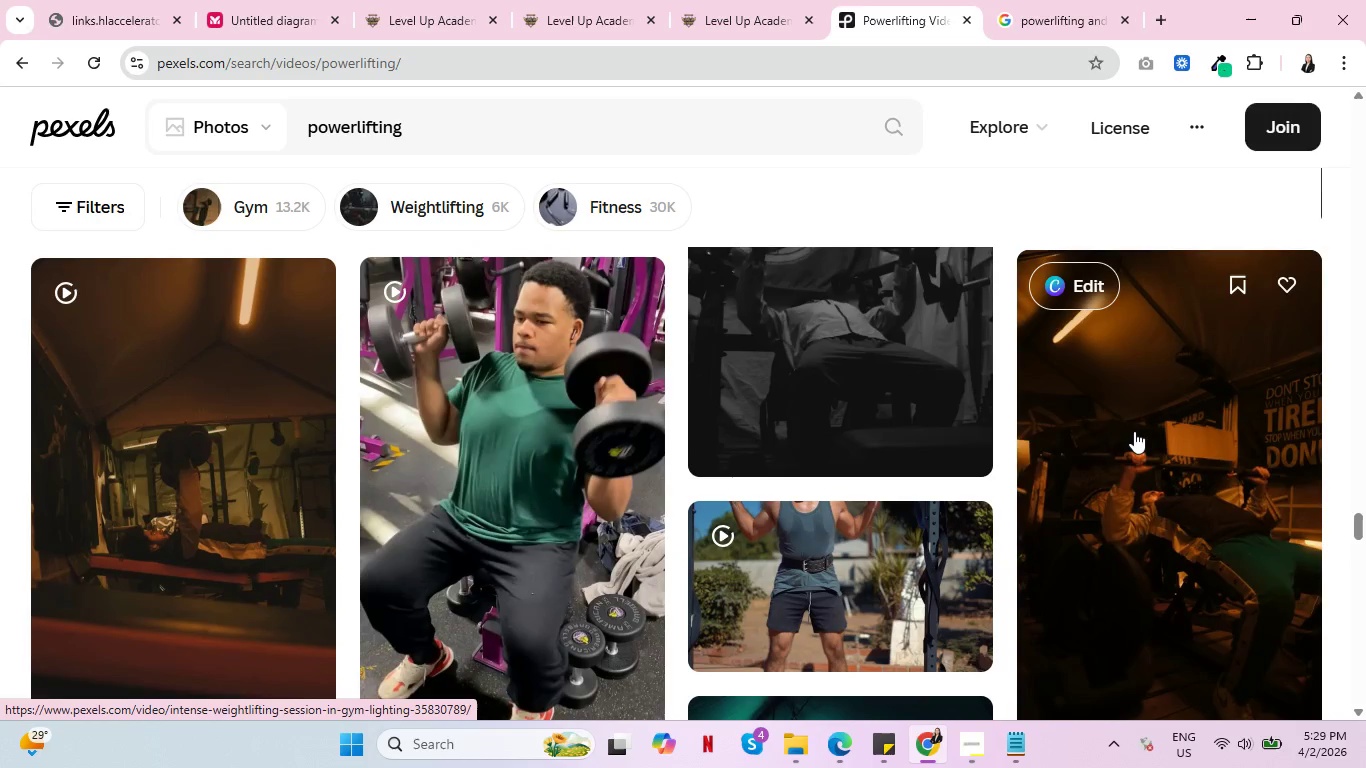 
scroll: coordinate [852, 363], scroll_direction: up, amount: 10.0
 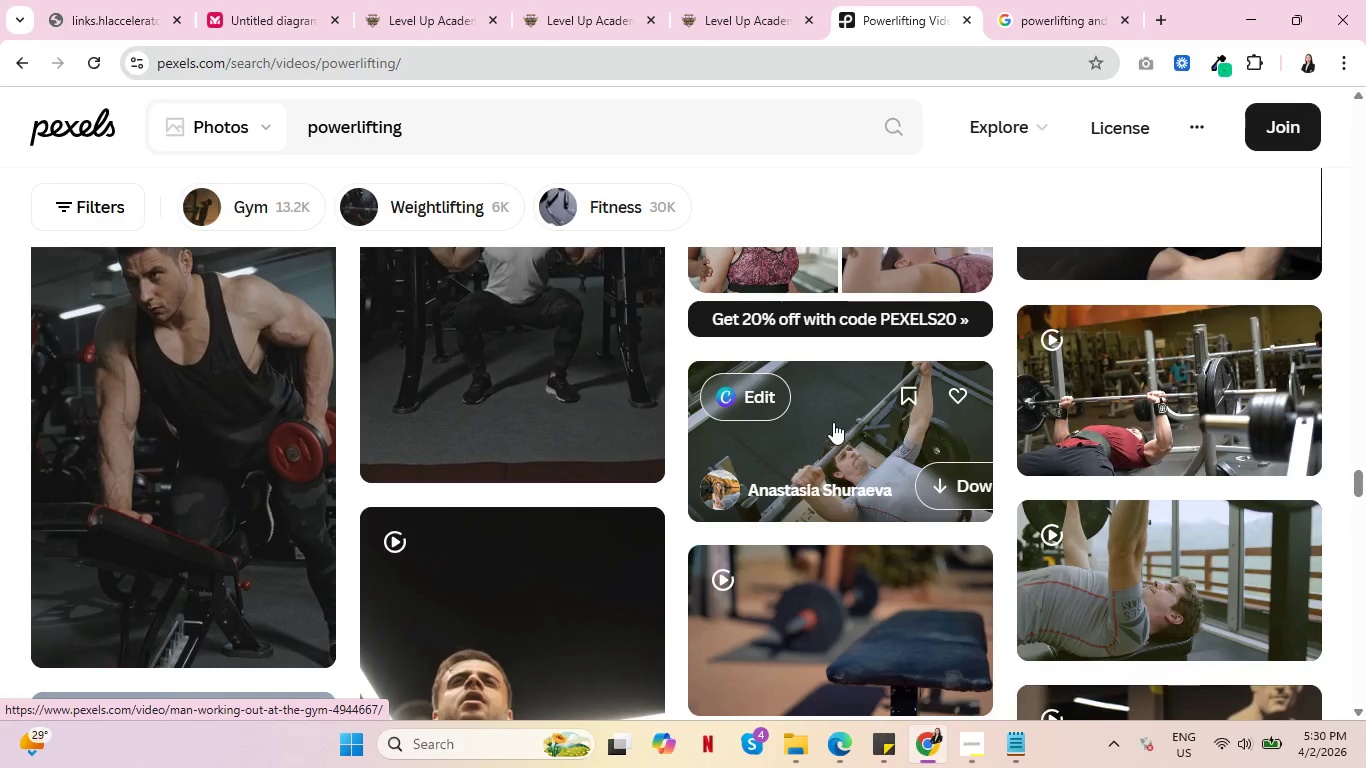 
wait(7.82)
 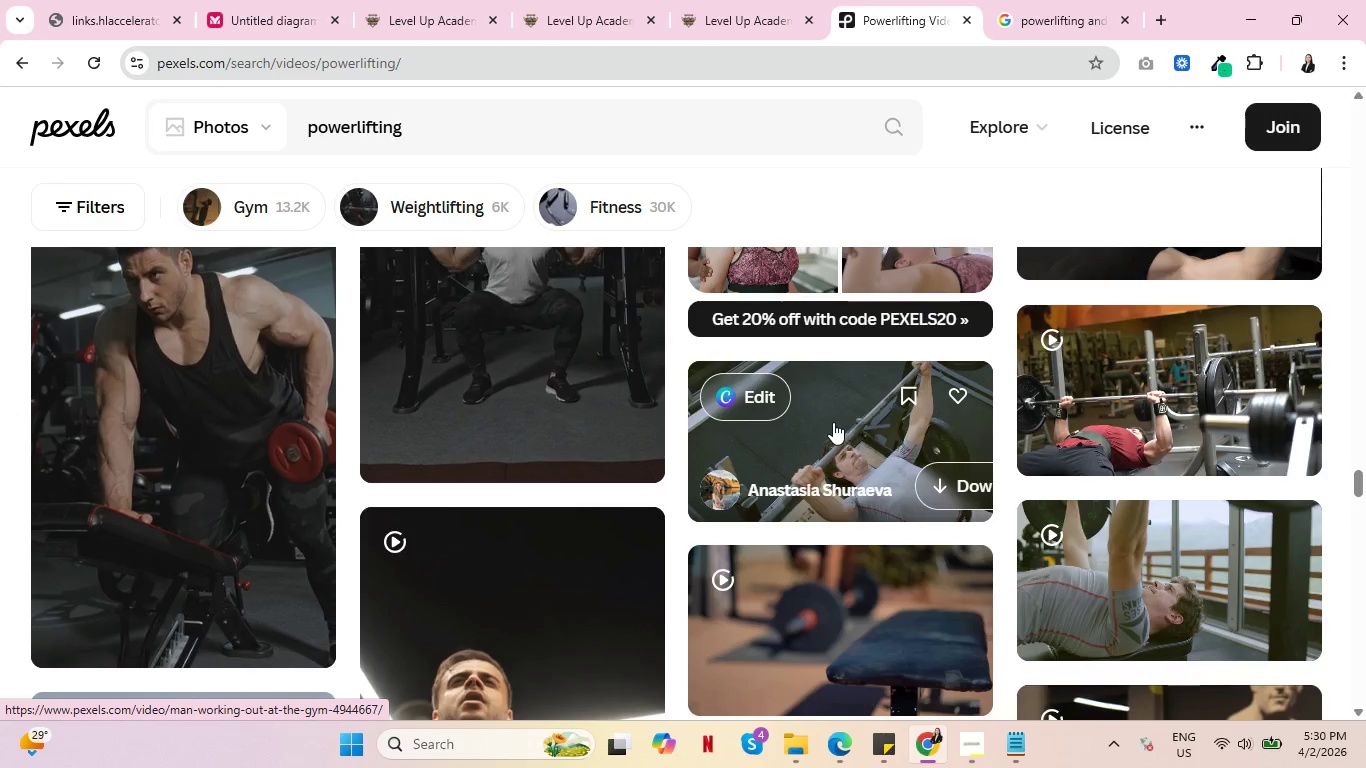 
scroll: coordinate [833, 422], scroll_direction: up, amount: 26.0
 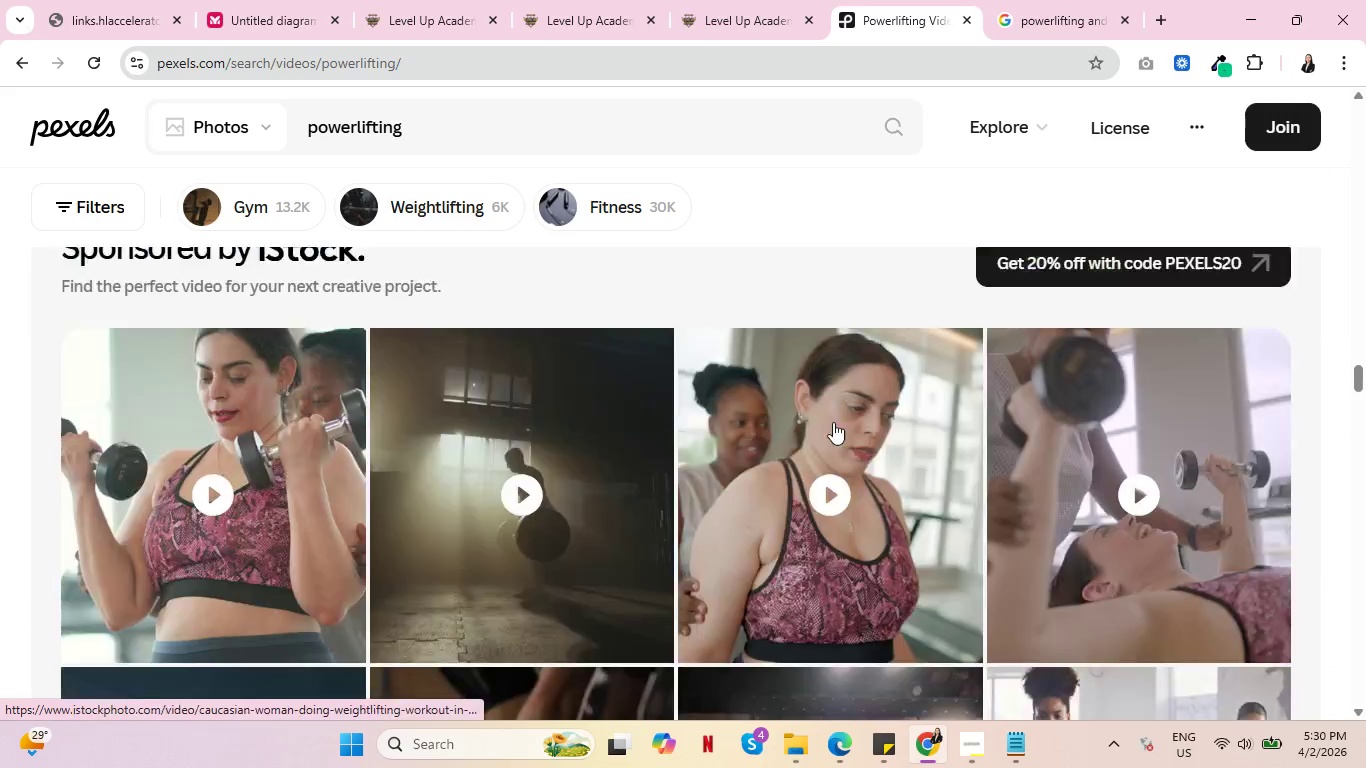 
scroll: coordinate [535, 495], scroll_direction: down, amount: 5.0
 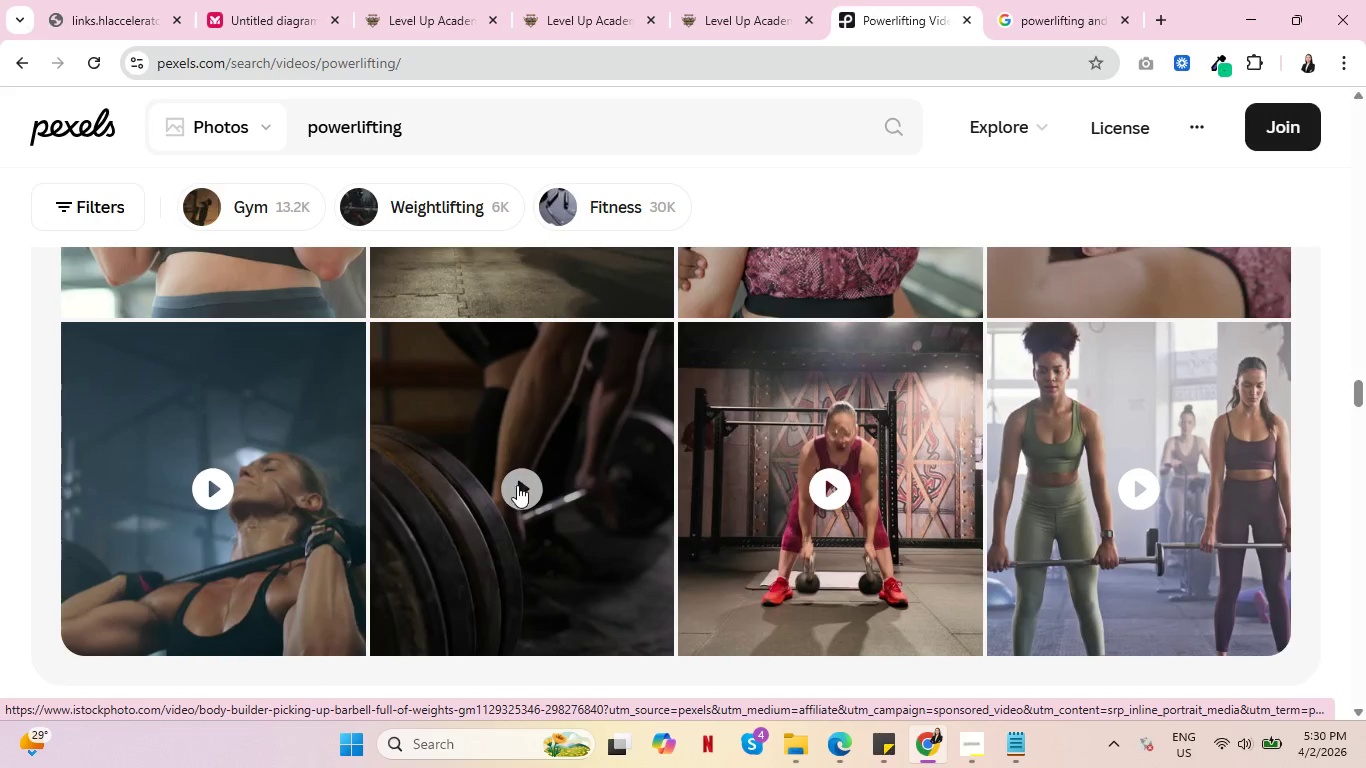 
scroll: coordinate [519, 484], scroll_direction: up, amount: 2.0
 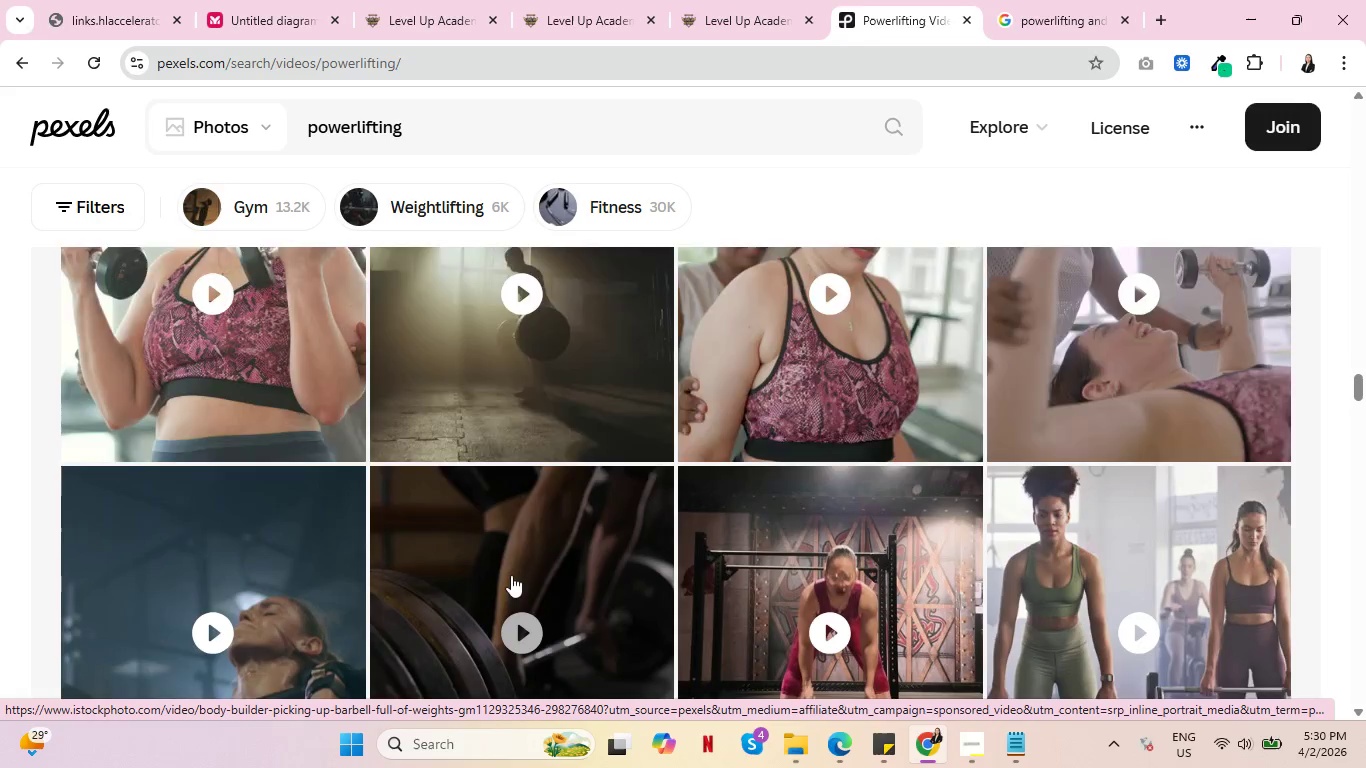 
scroll: coordinate [502, 581], scroll_direction: down, amount: 2.0
 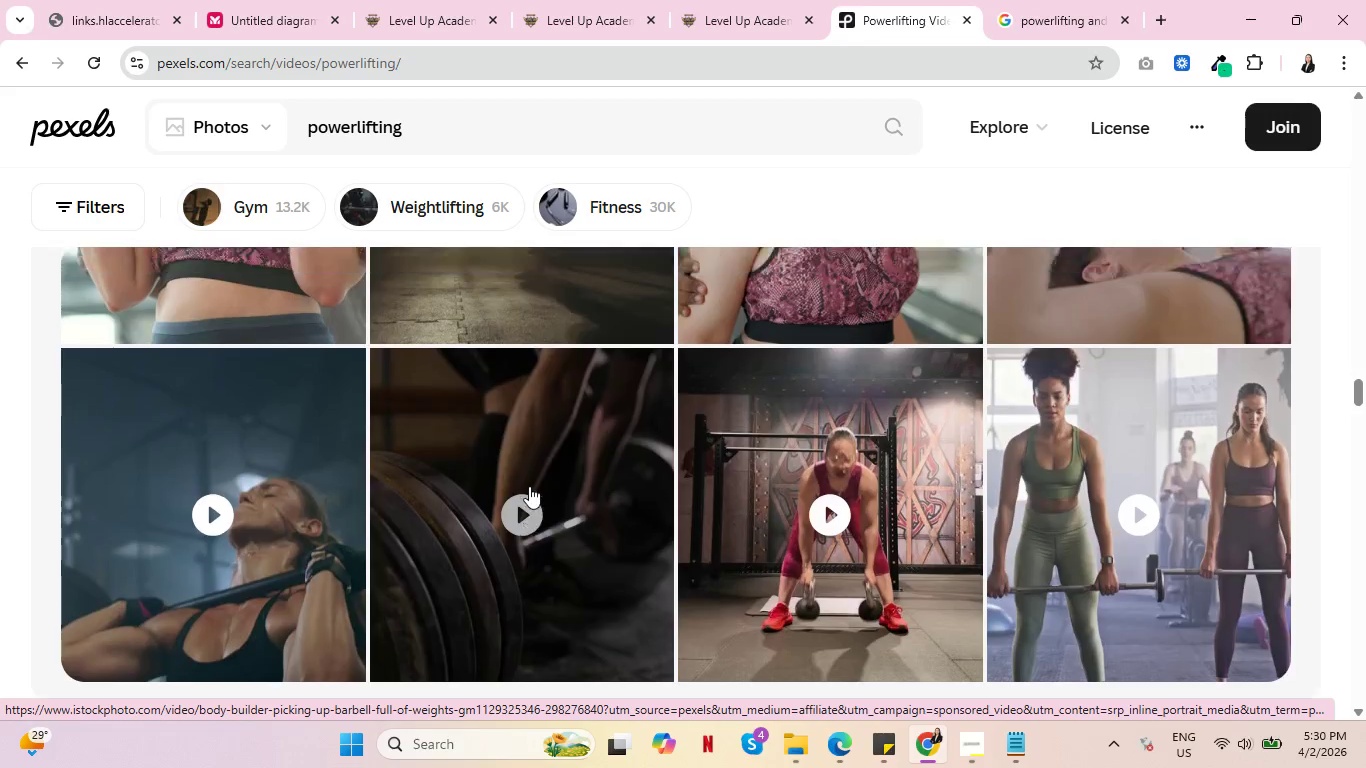 
scroll: coordinate [582, 468], scroll_direction: up, amount: 16.0
 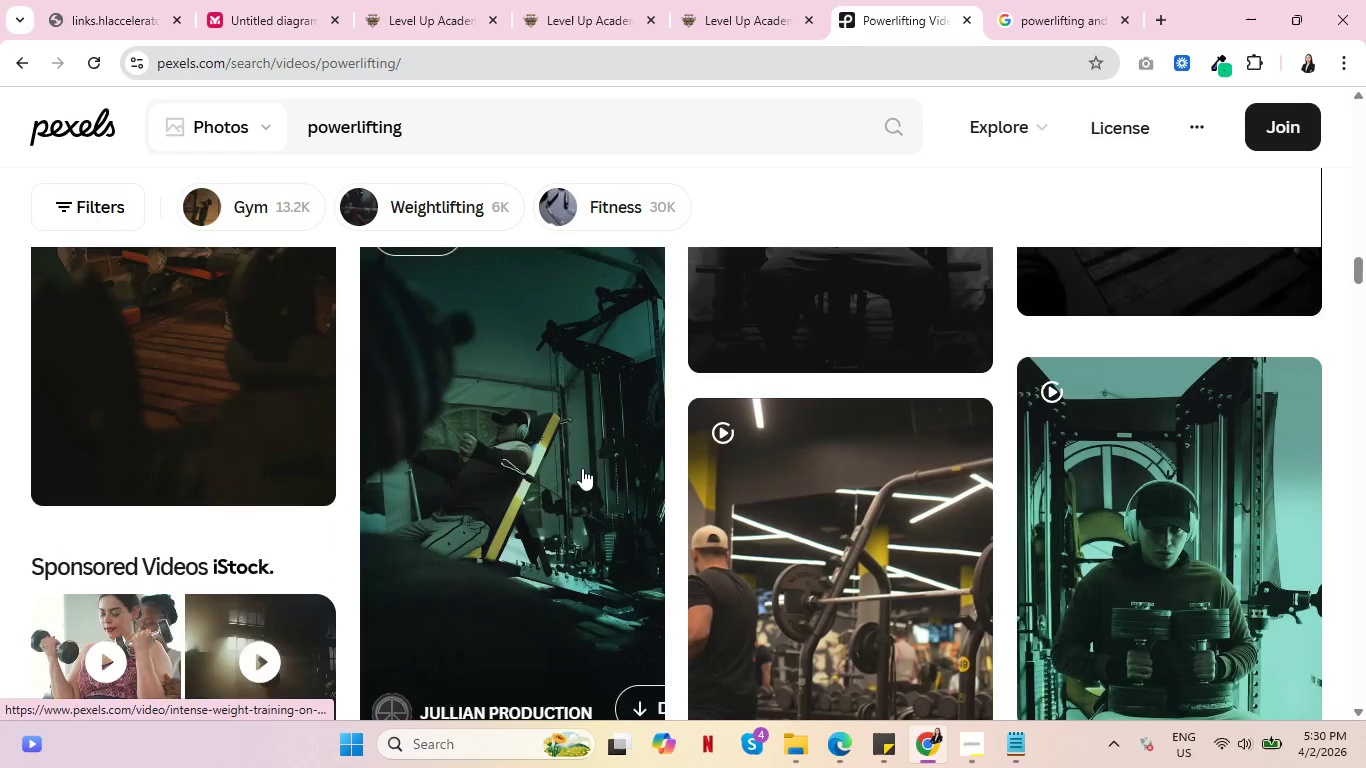 
scroll: coordinate [582, 468], scroll_direction: down, amount: 2.0
 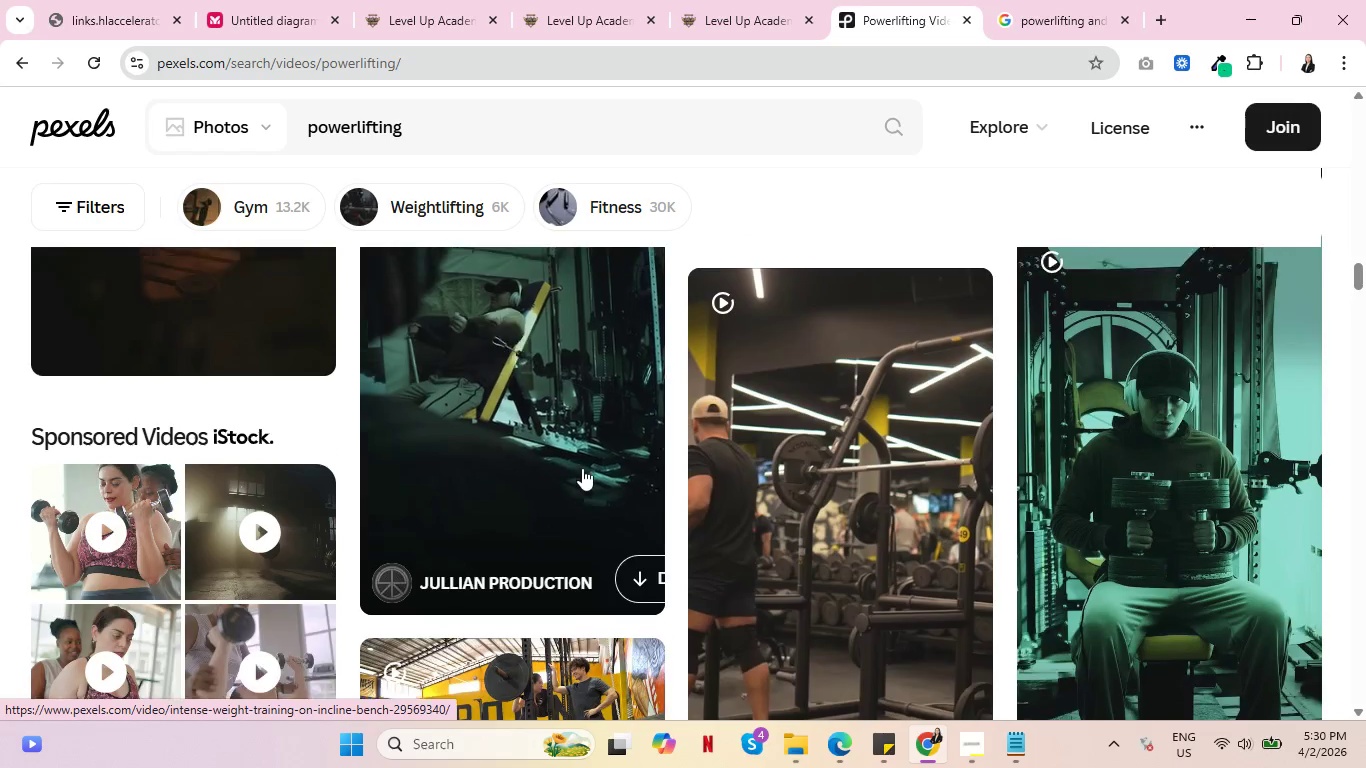 
scroll: coordinate [840, 502], scroll_direction: up, amount: 9.0
 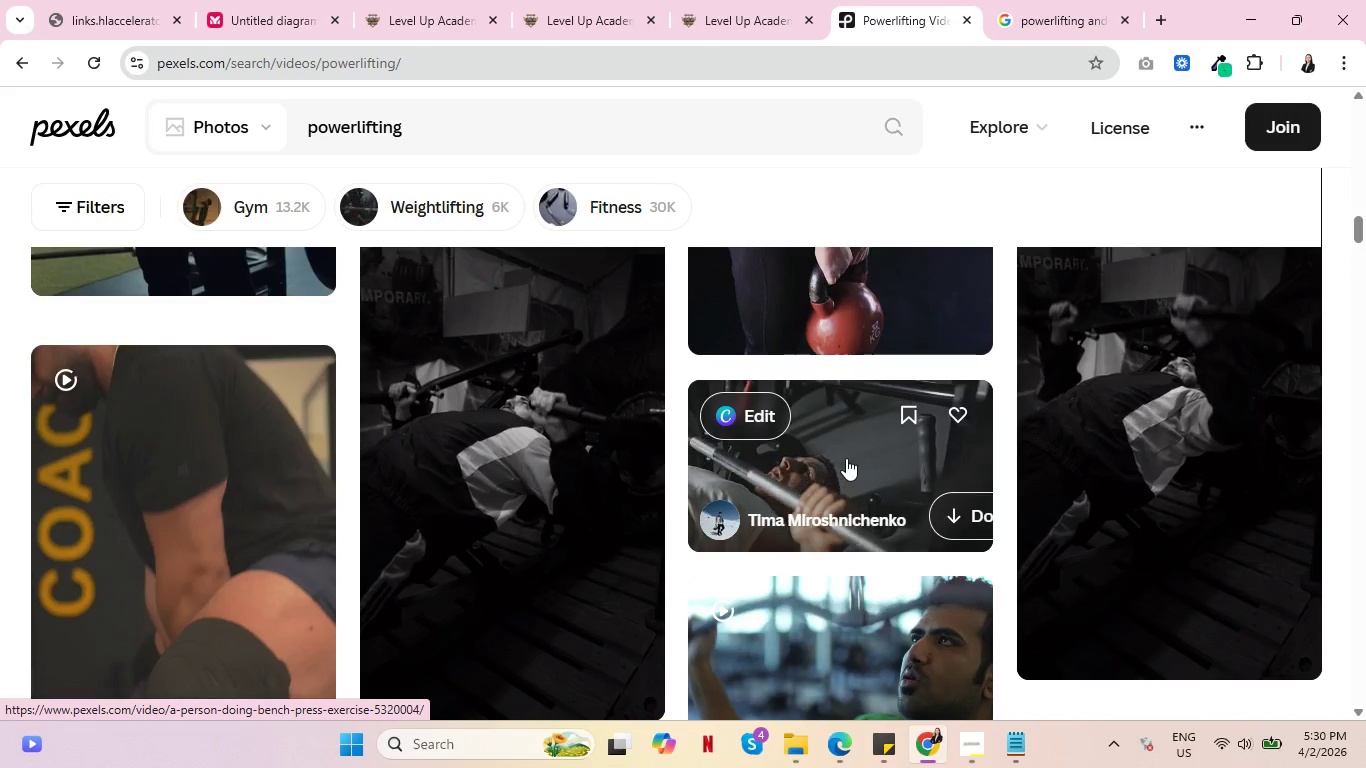 
wait(6.05)
 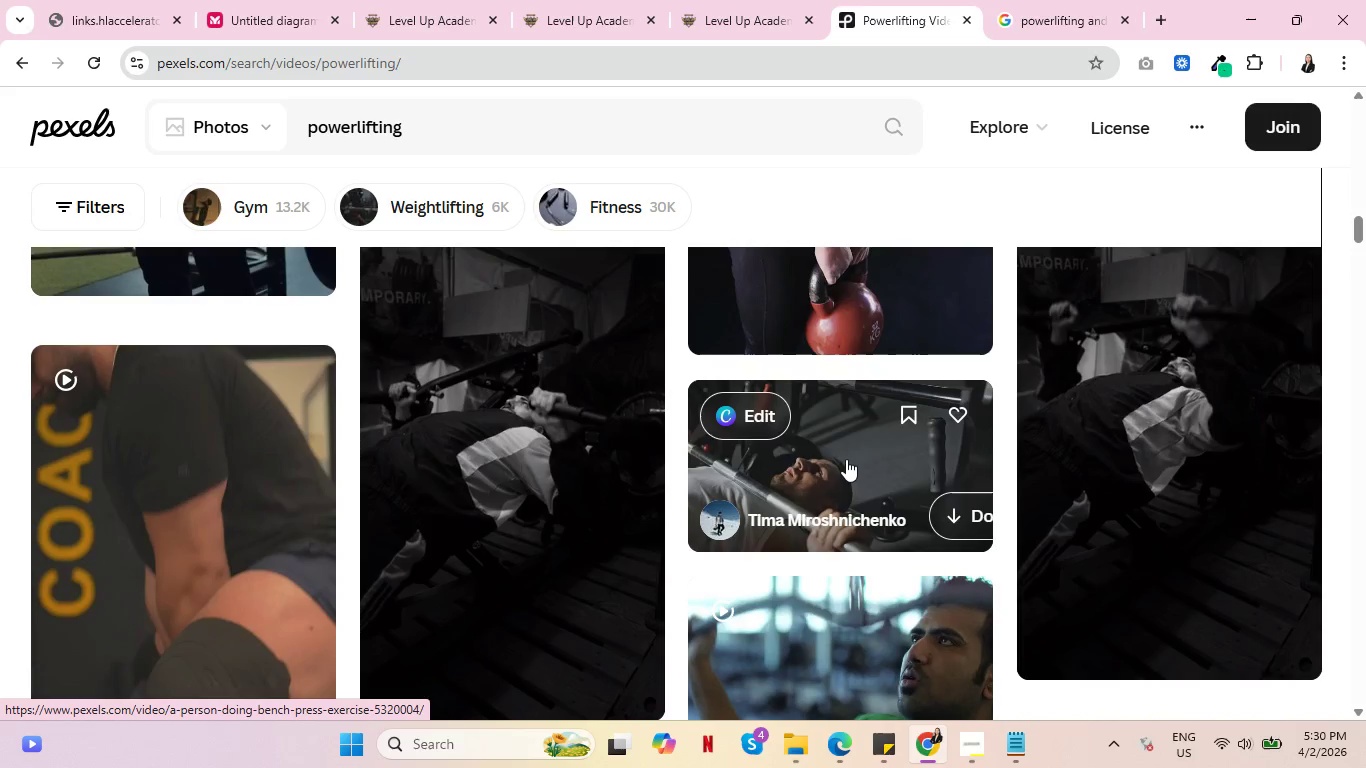 
scroll: coordinate [846, 458], scroll_direction: up, amount: 9.0
 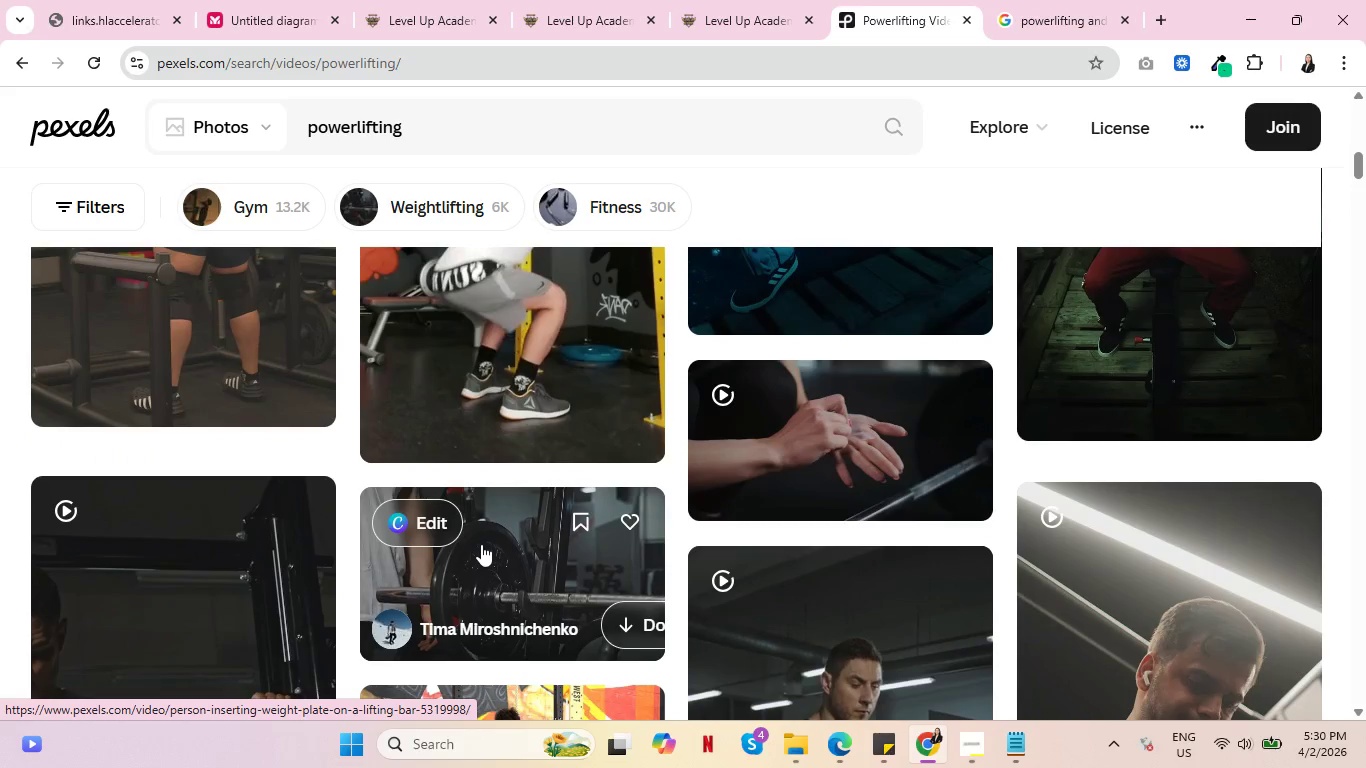 
wait(6.51)
 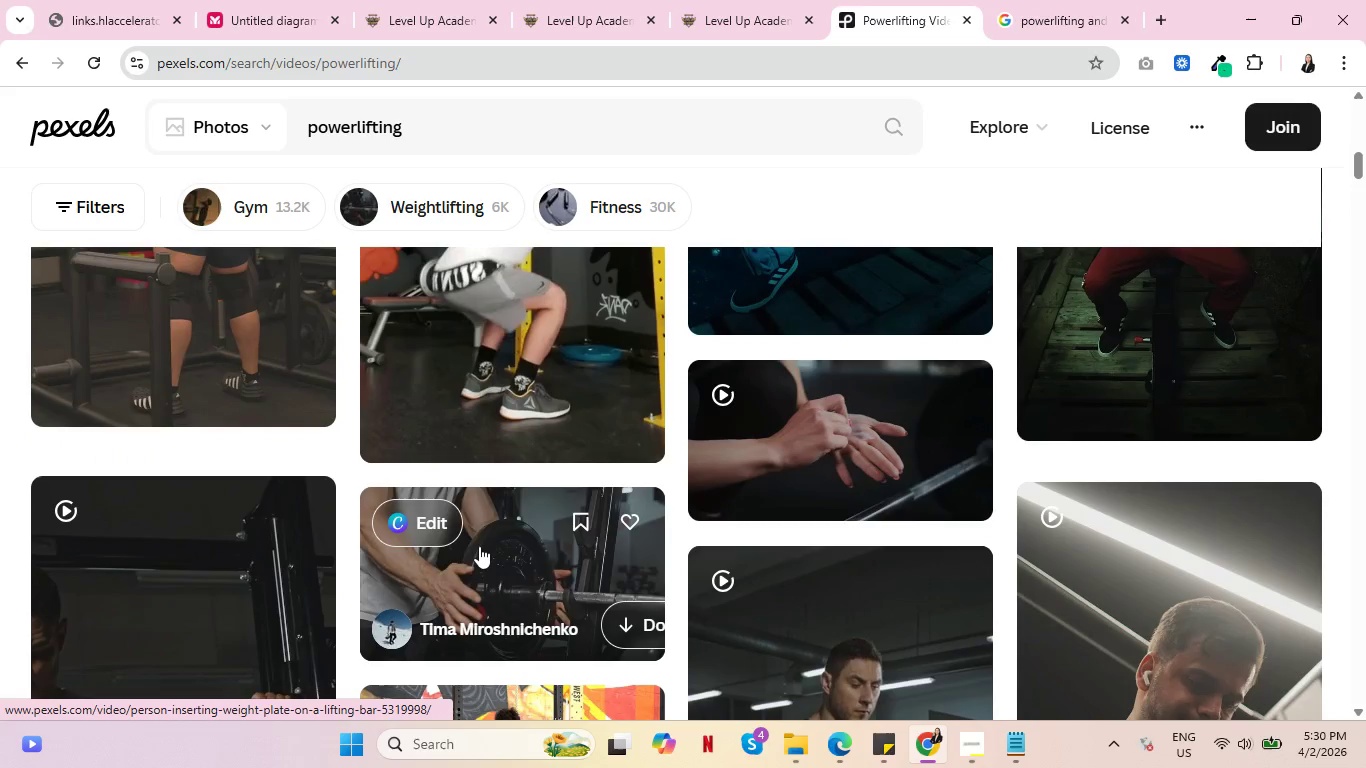 
scroll: coordinate [765, 496], scroll_direction: up, amount: 14.0
 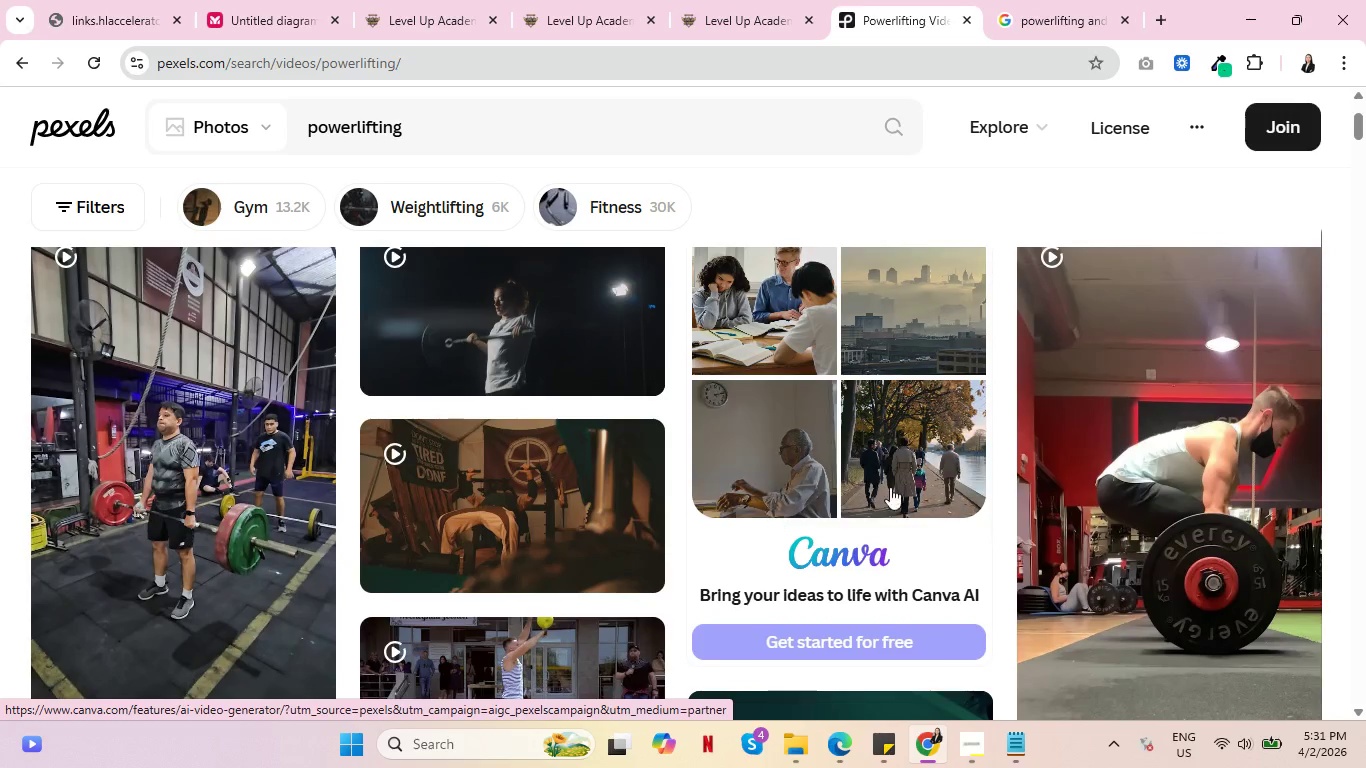 
scroll: coordinate [876, 492], scroll_direction: down, amount: 15.0
 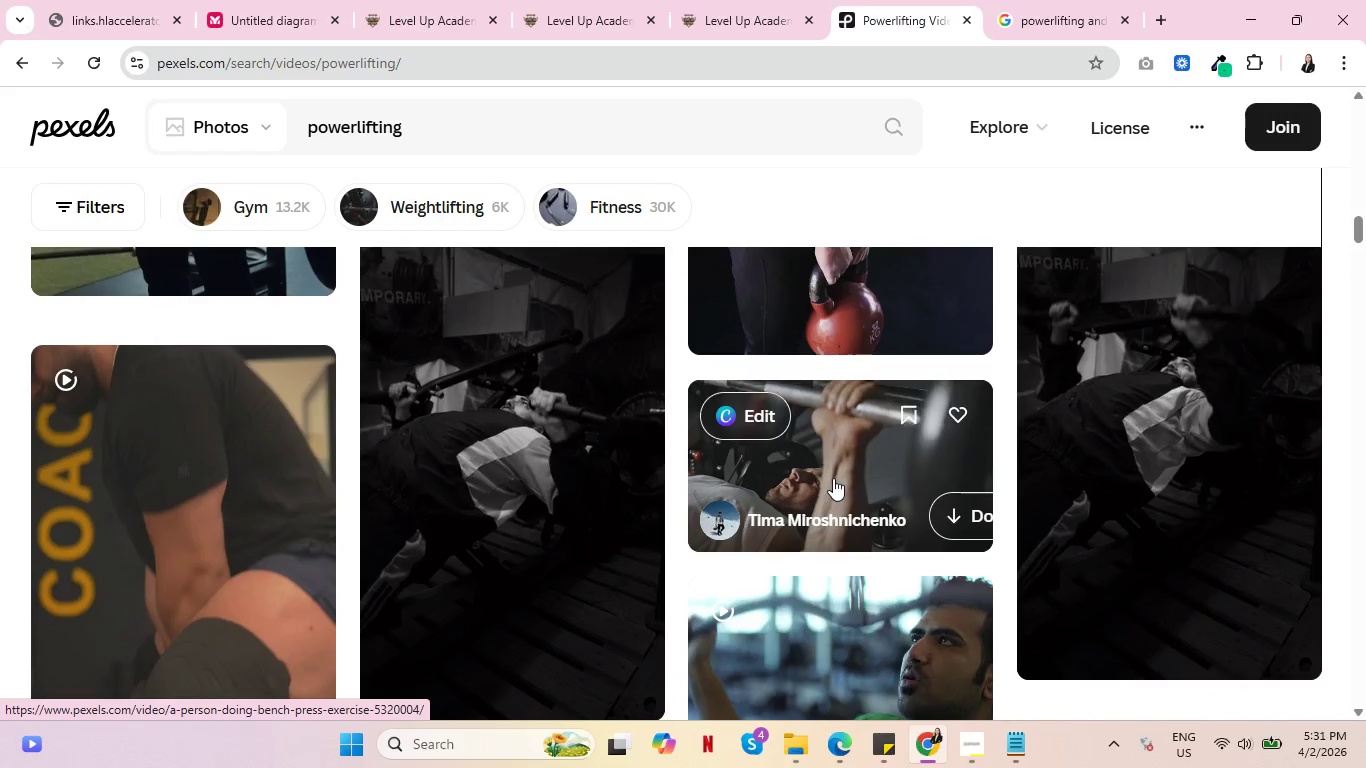 
scroll: coordinate [833, 478], scroll_direction: up, amount: 2.0
 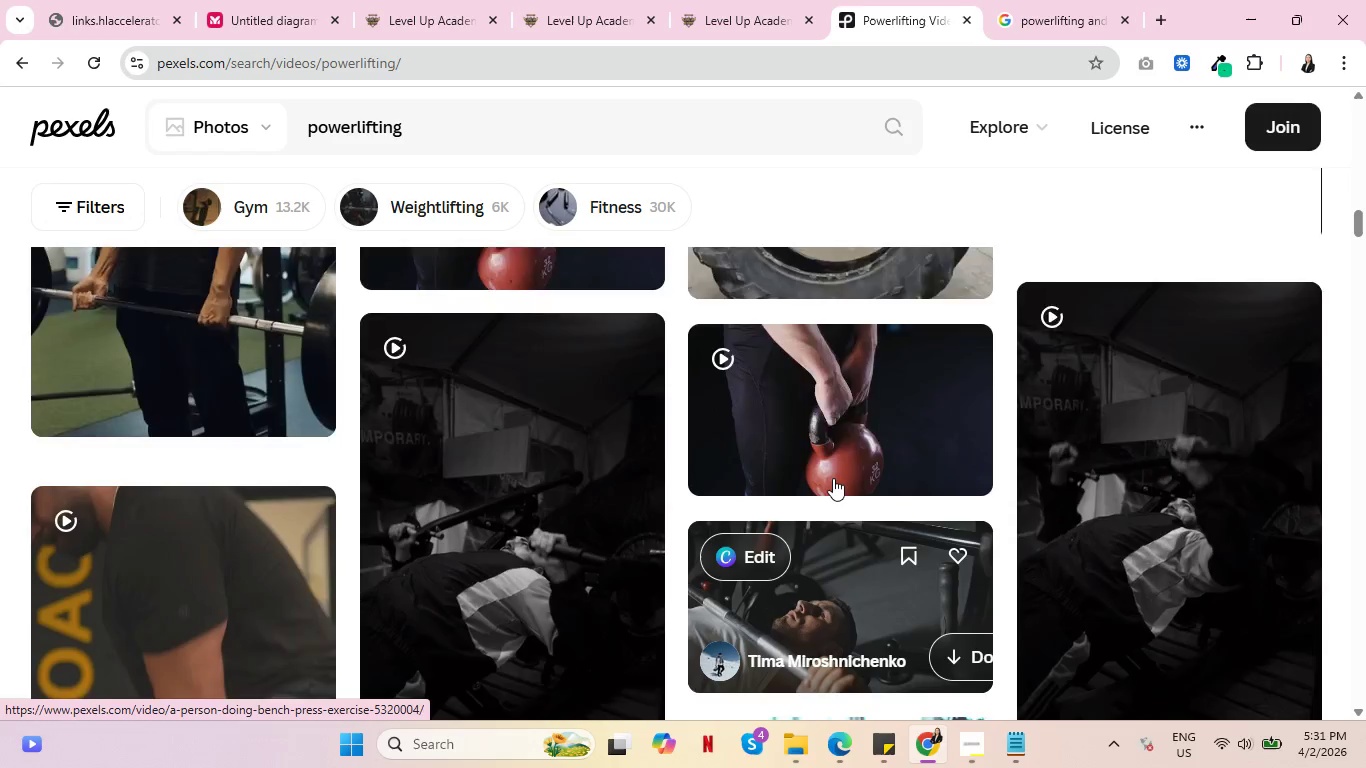 
scroll: coordinate [833, 478], scroll_direction: down, amount: 2.0
 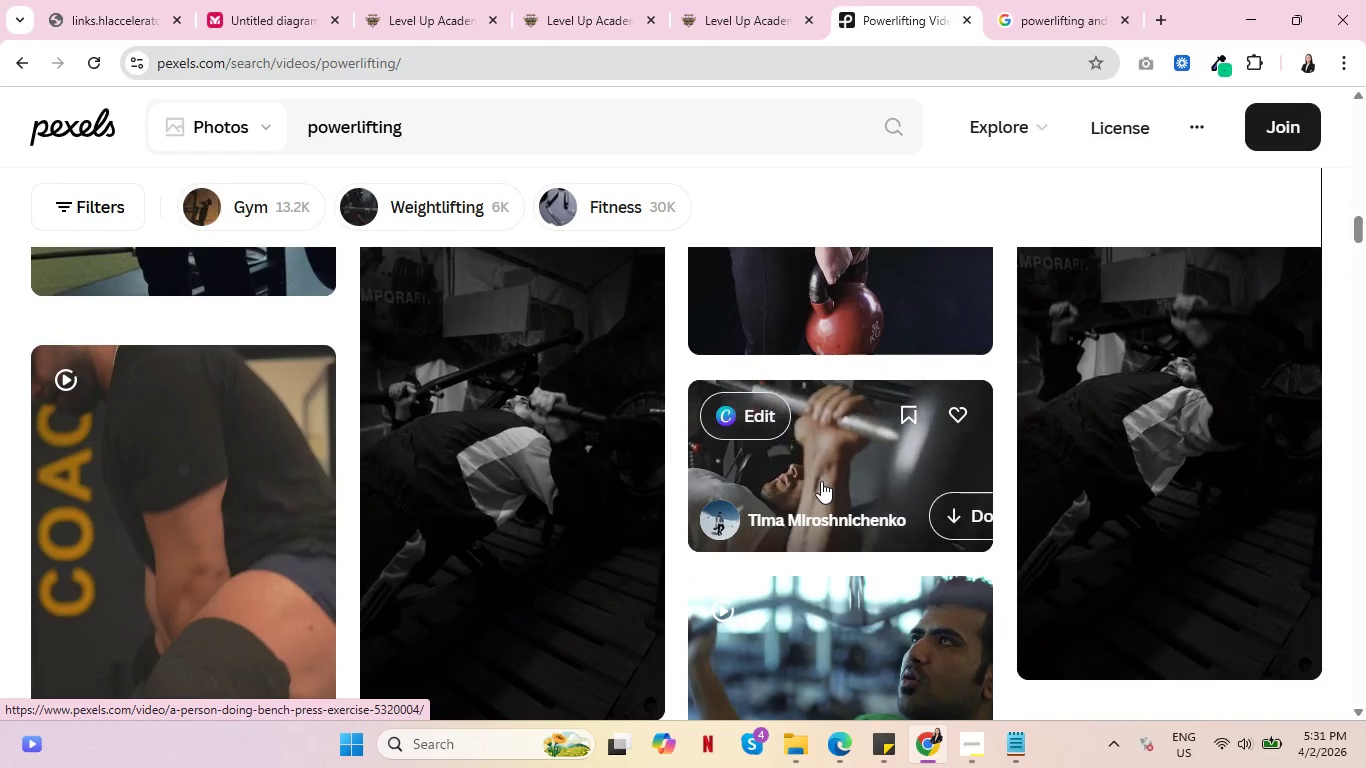 
left_click([825, 476])
 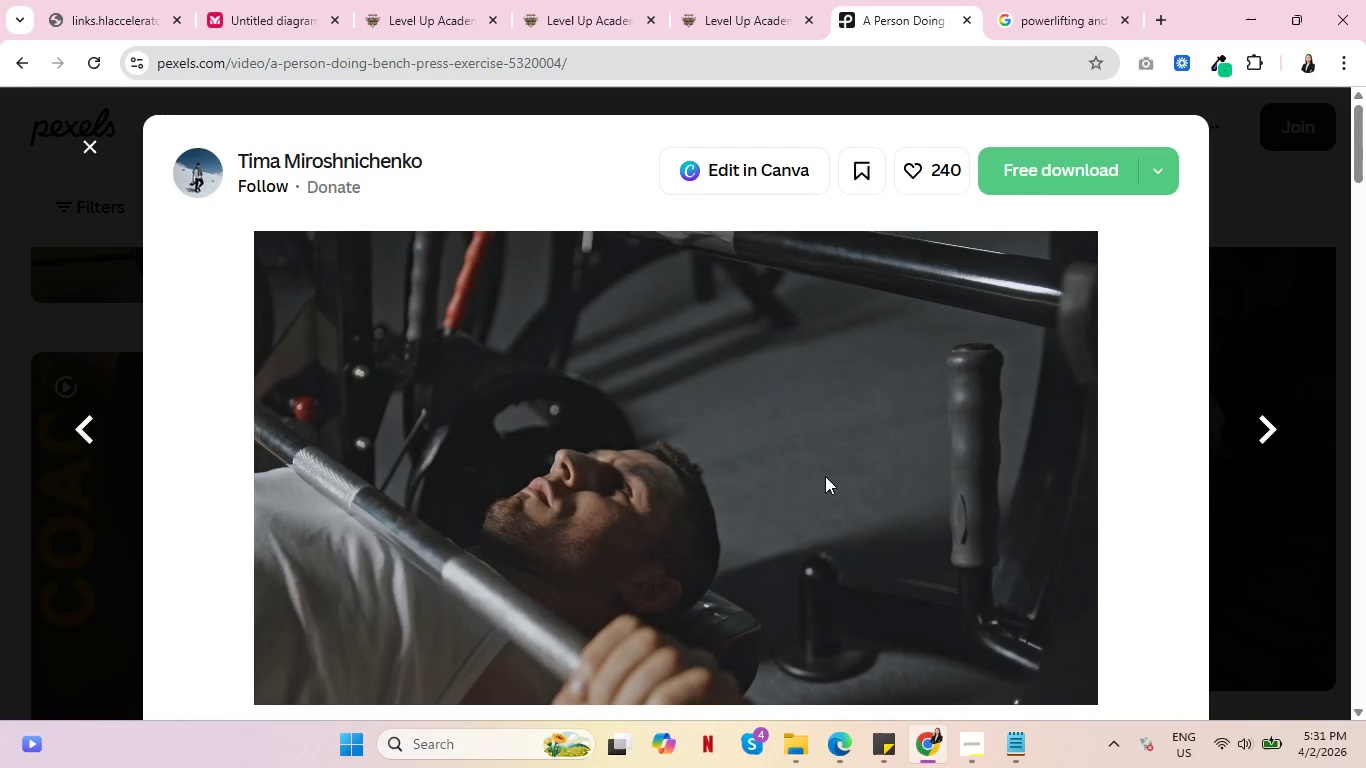 
scroll: coordinate [825, 476], scroll_direction: down, amount: 1.0
 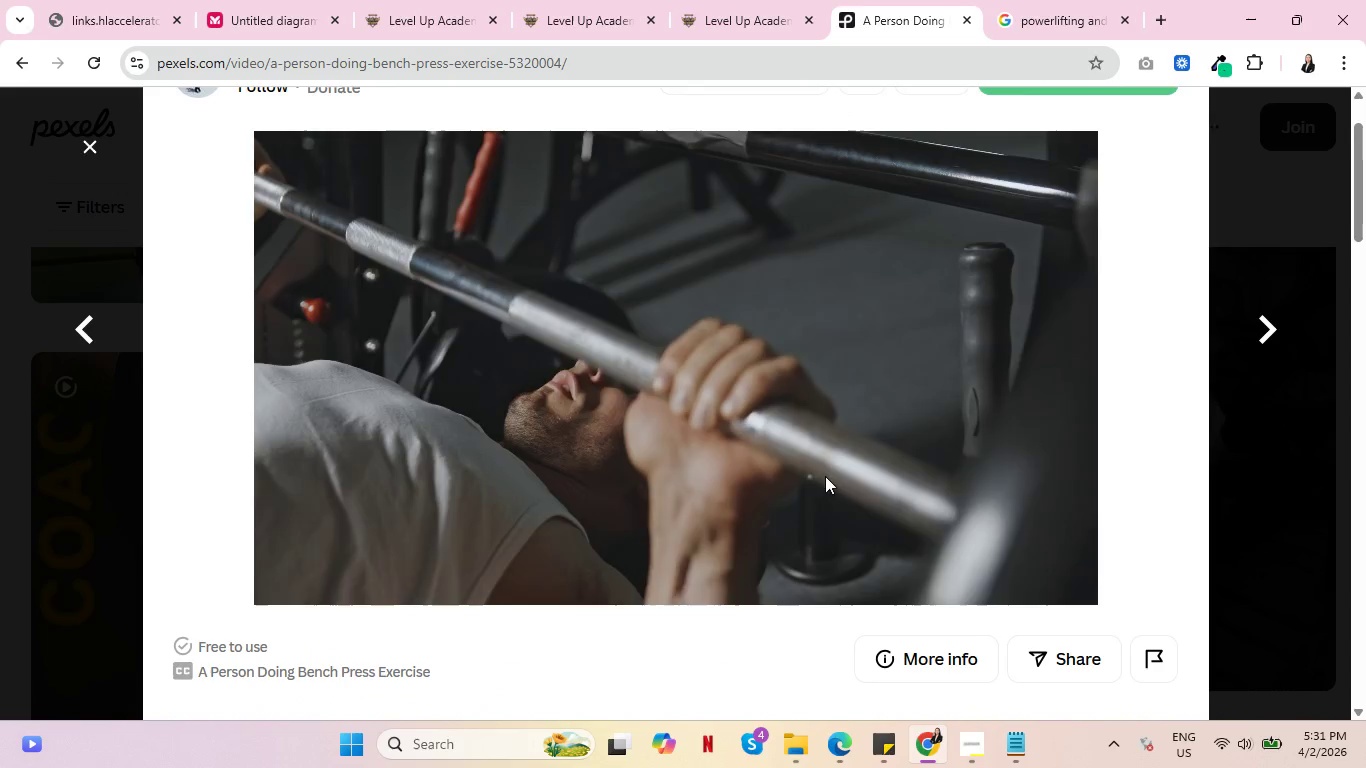 
scroll: coordinate [797, 479], scroll_direction: up, amount: 1.0
 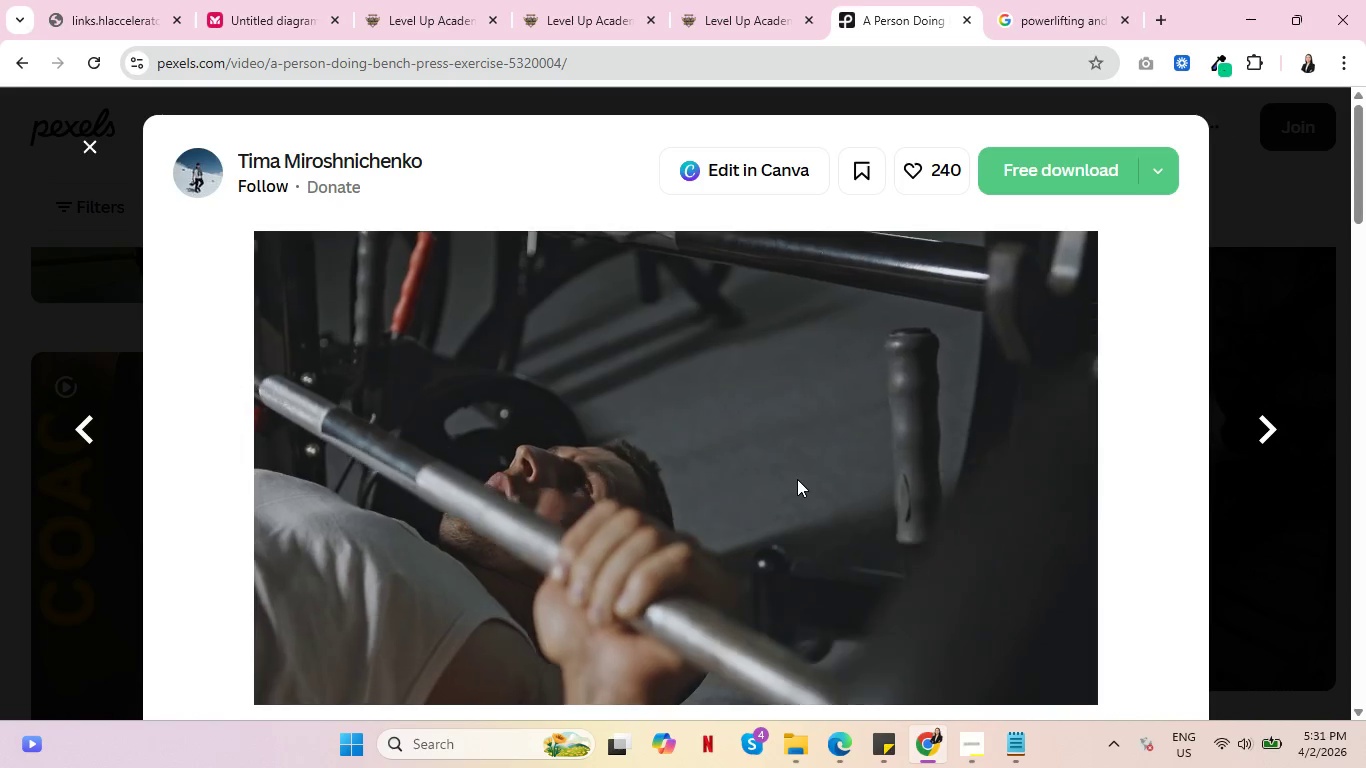 
wait(12.15)
 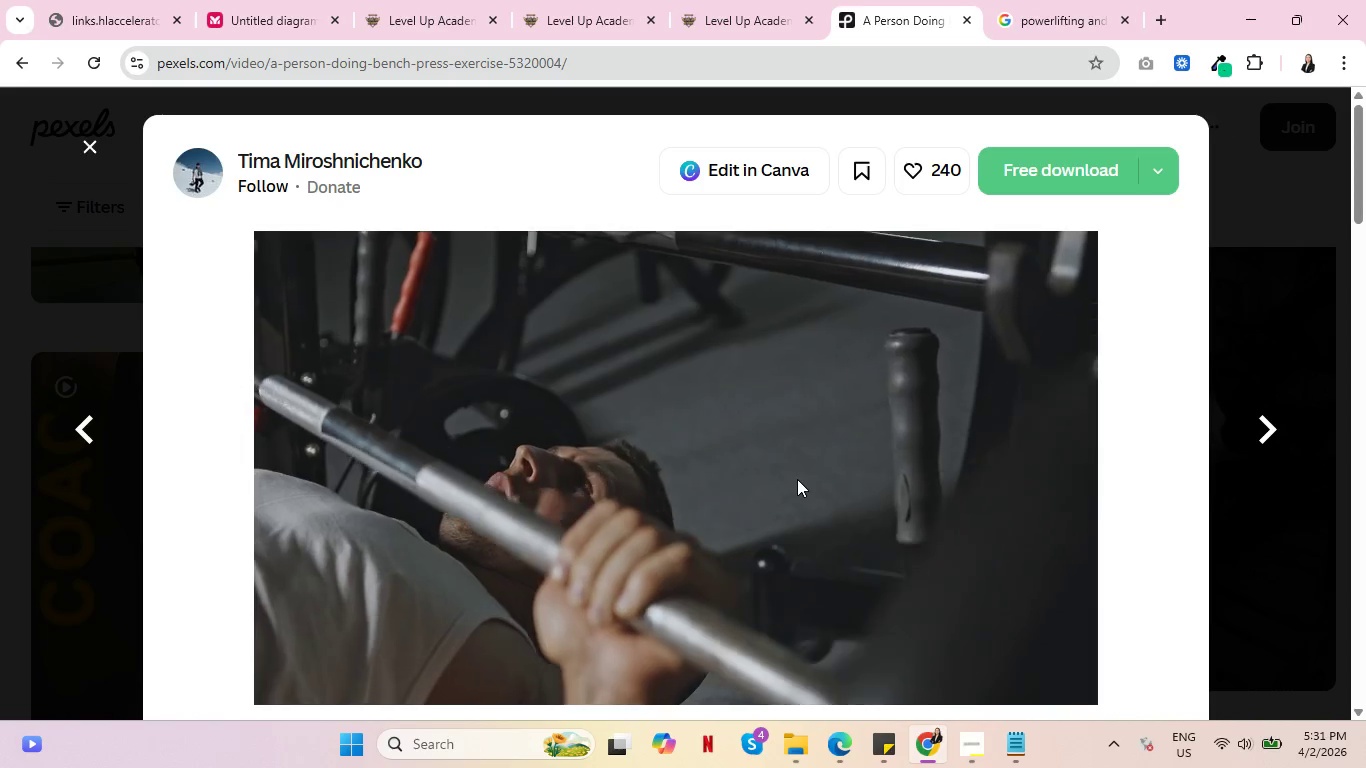 
left_click([1056, 346])
 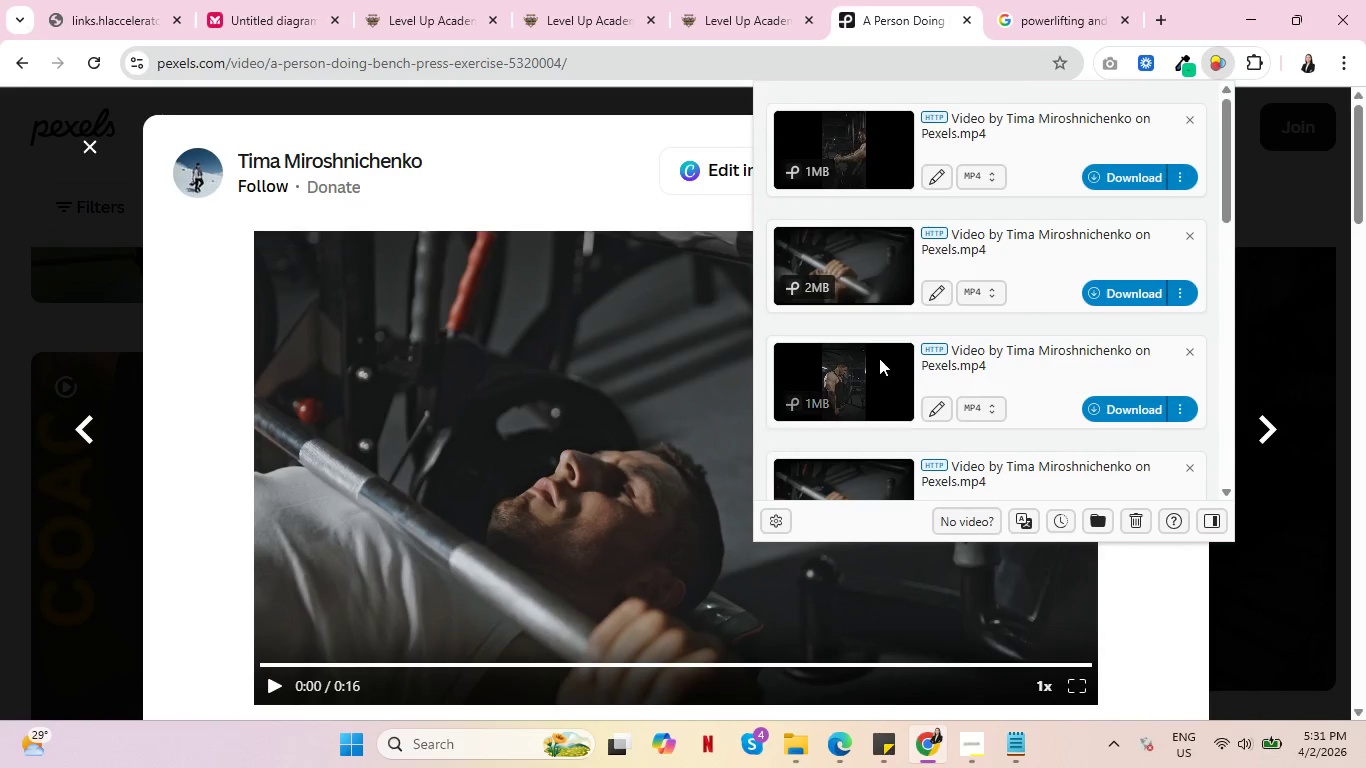 
scroll: coordinate [871, 354], scroll_direction: up, amount: 5.0
 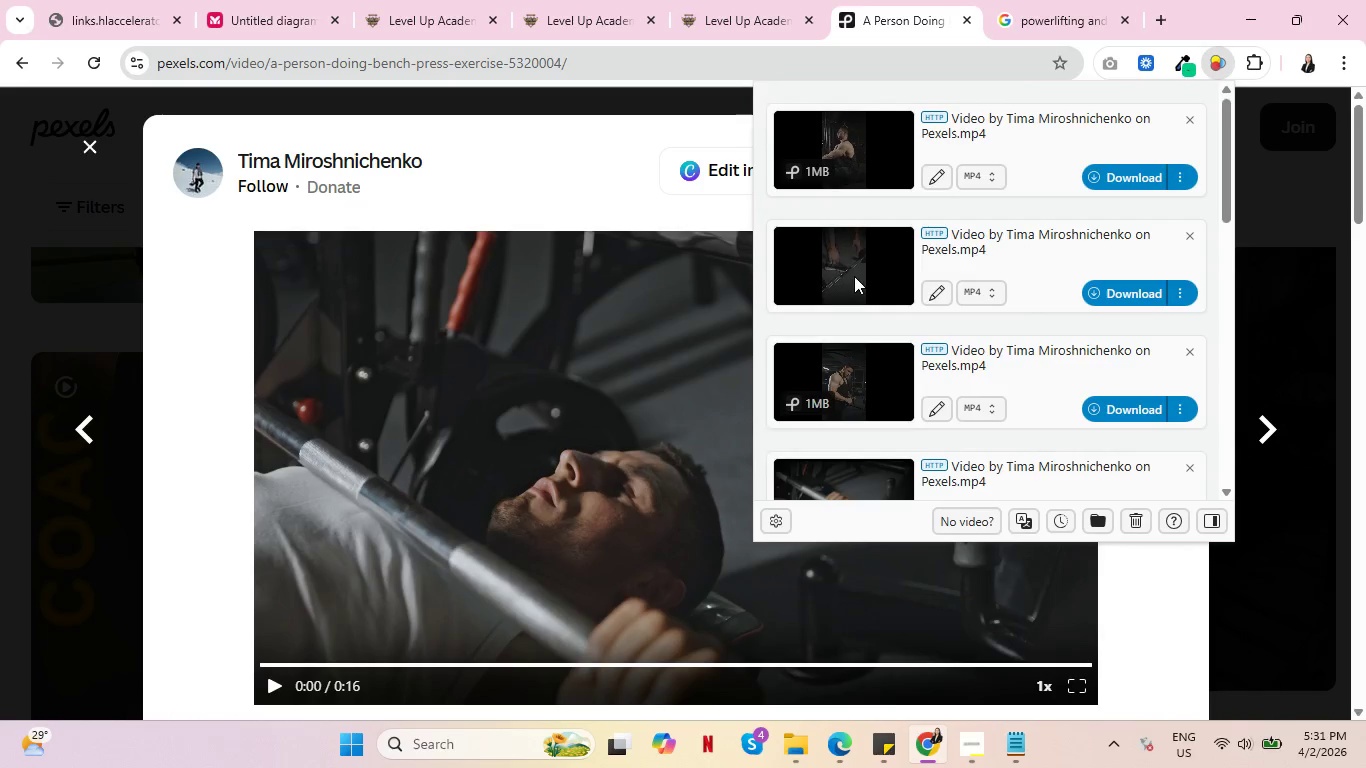 
scroll: coordinate [846, 435], scroll_direction: down, amount: 5.0
 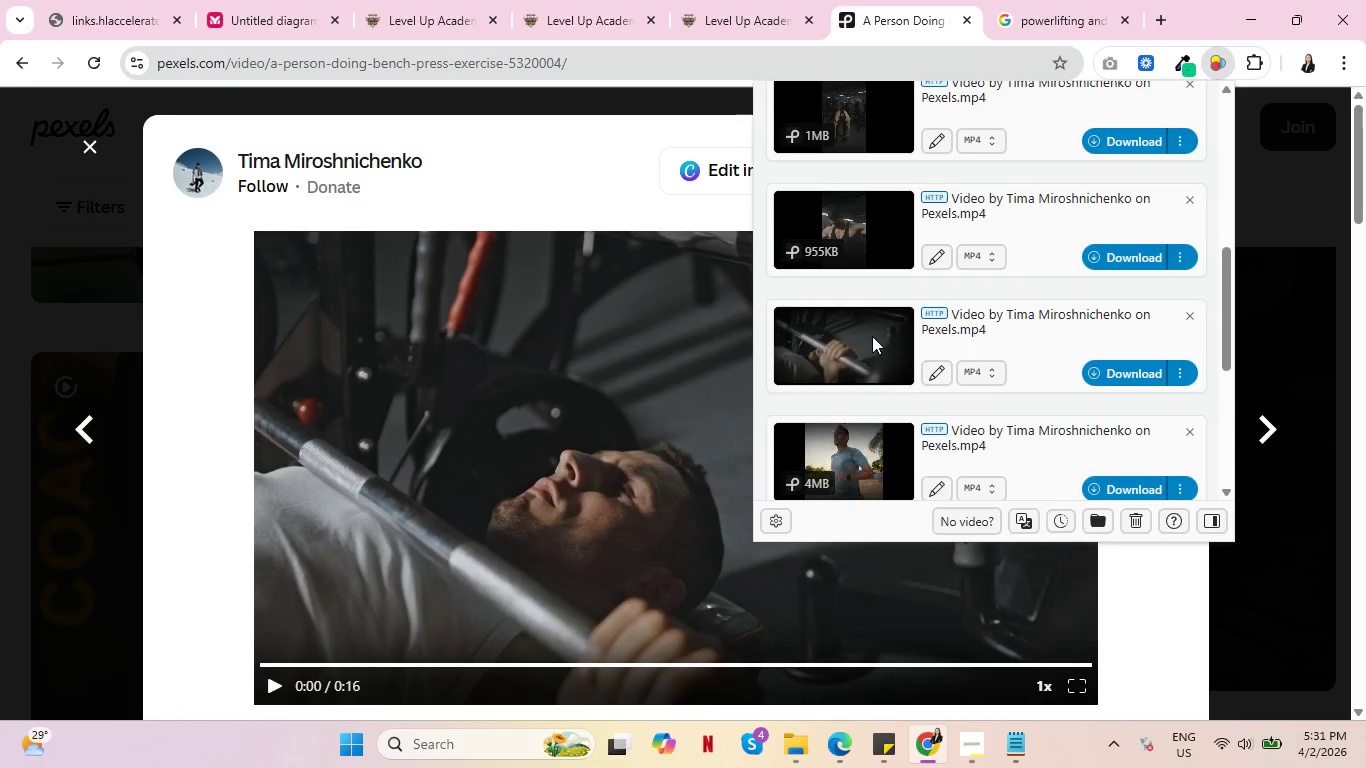 
scroll: coordinate [872, 336], scroll_direction: up, amount: 1.0
 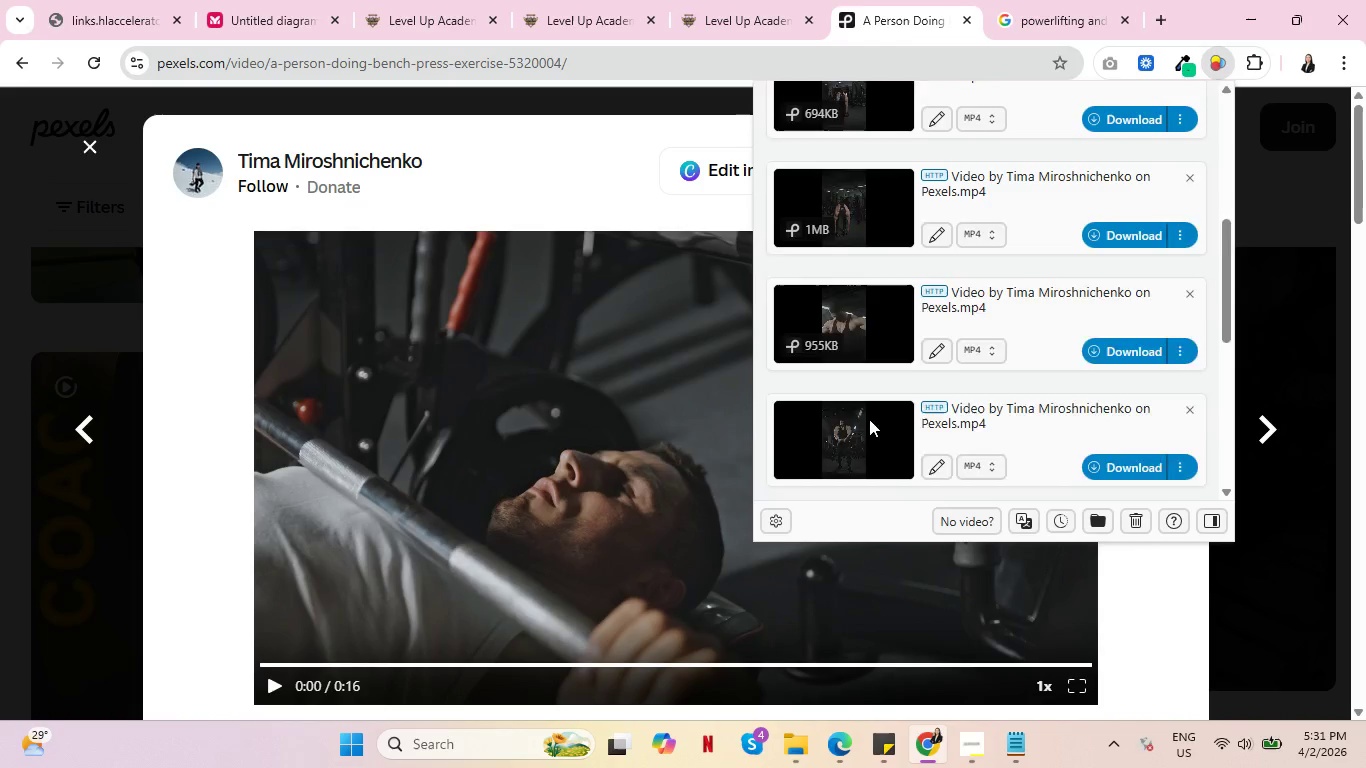 
scroll: coordinate [868, 381], scroll_direction: down, amount: 7.0
 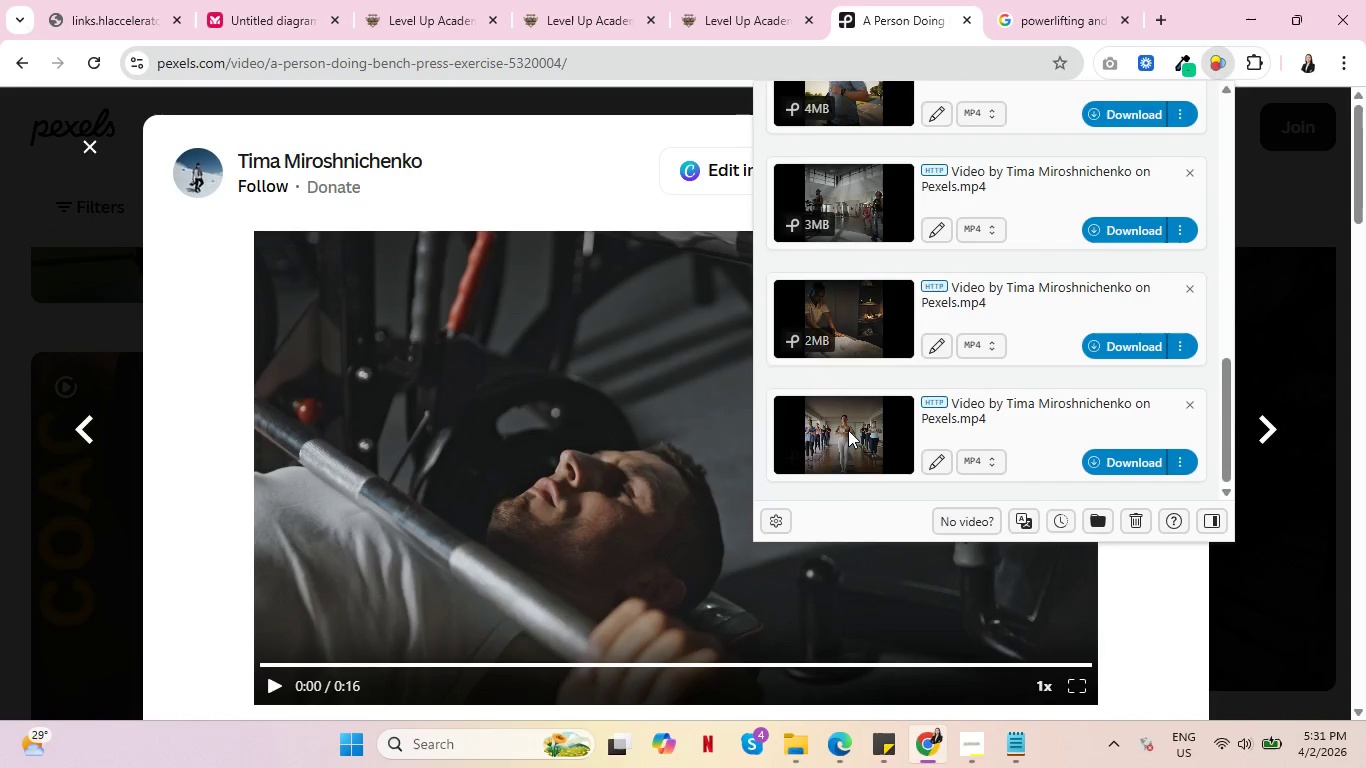 
scroll: coordinate [849, 428], scroll_direction: up, amount: 15.0
 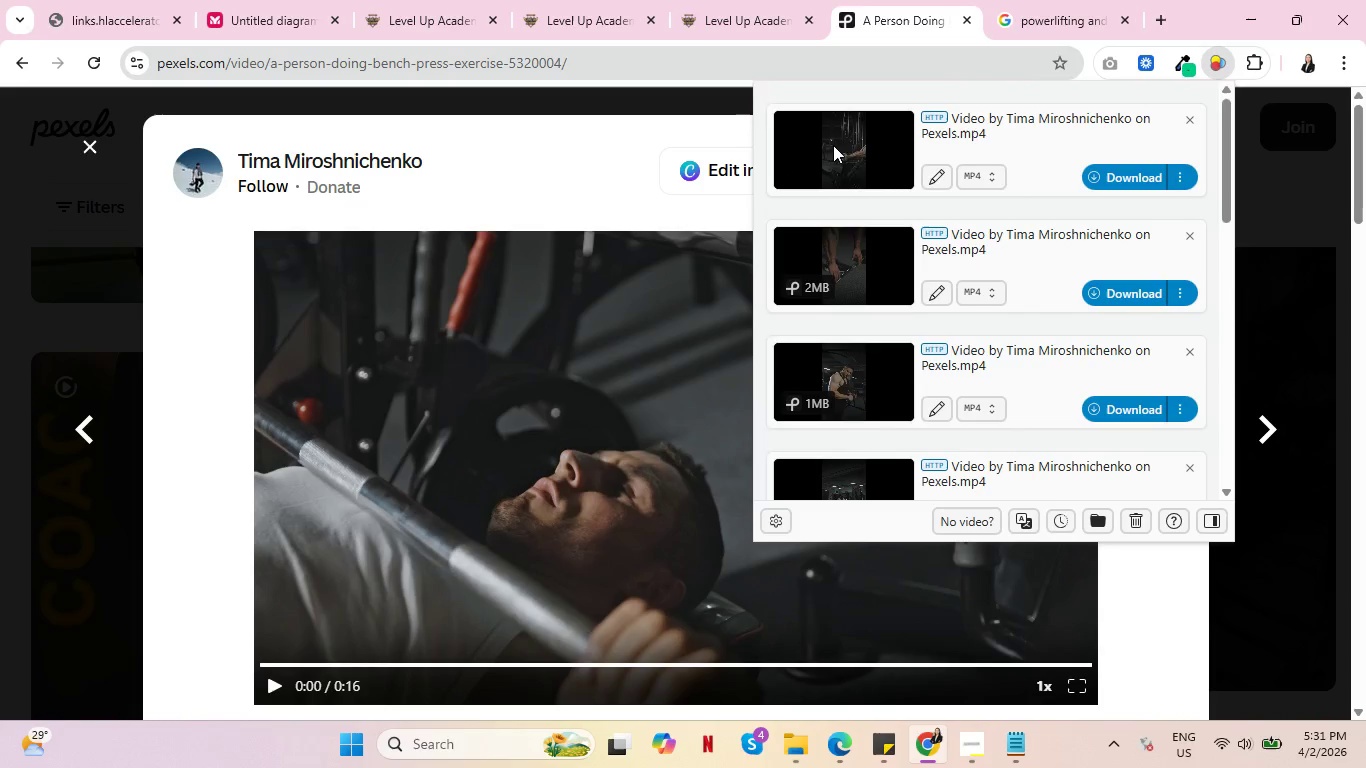 
key(Control+ControlRight)
 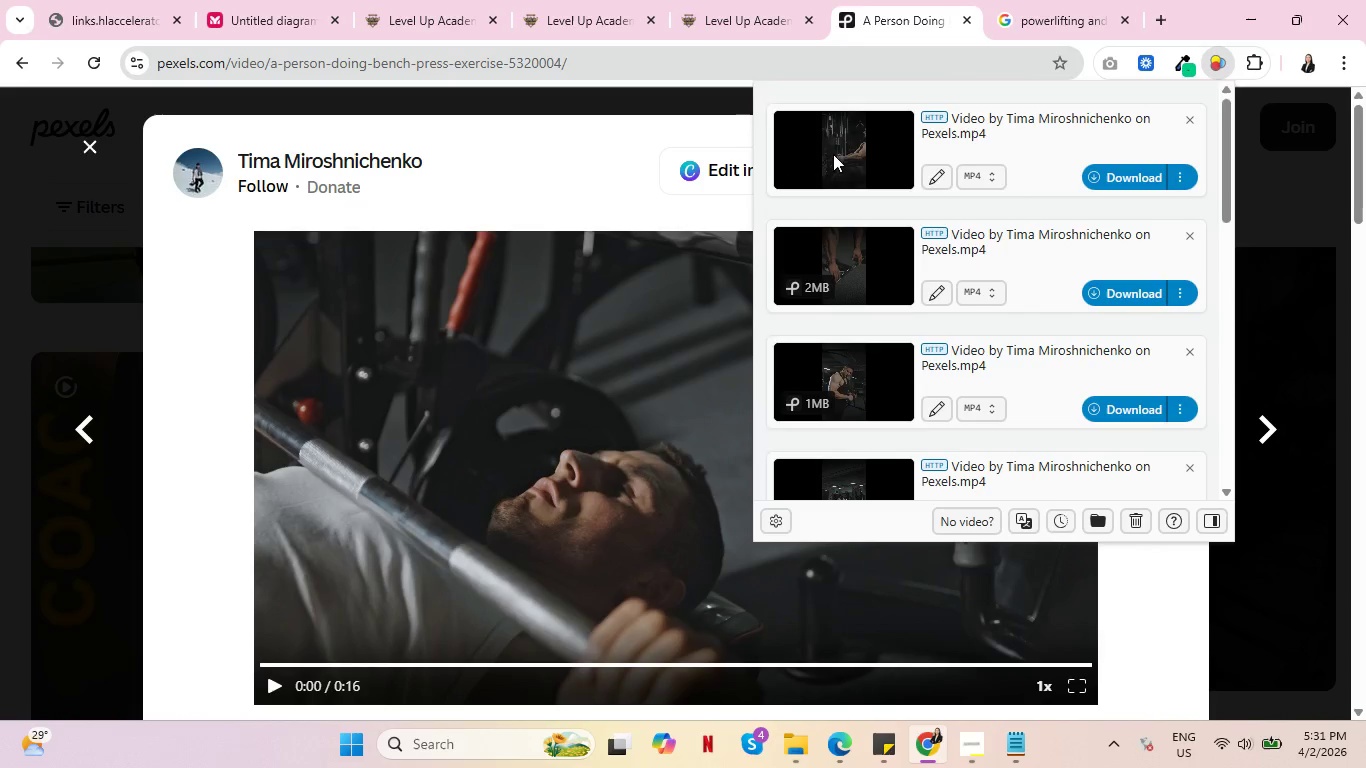 
key(Control+ControlRight)
 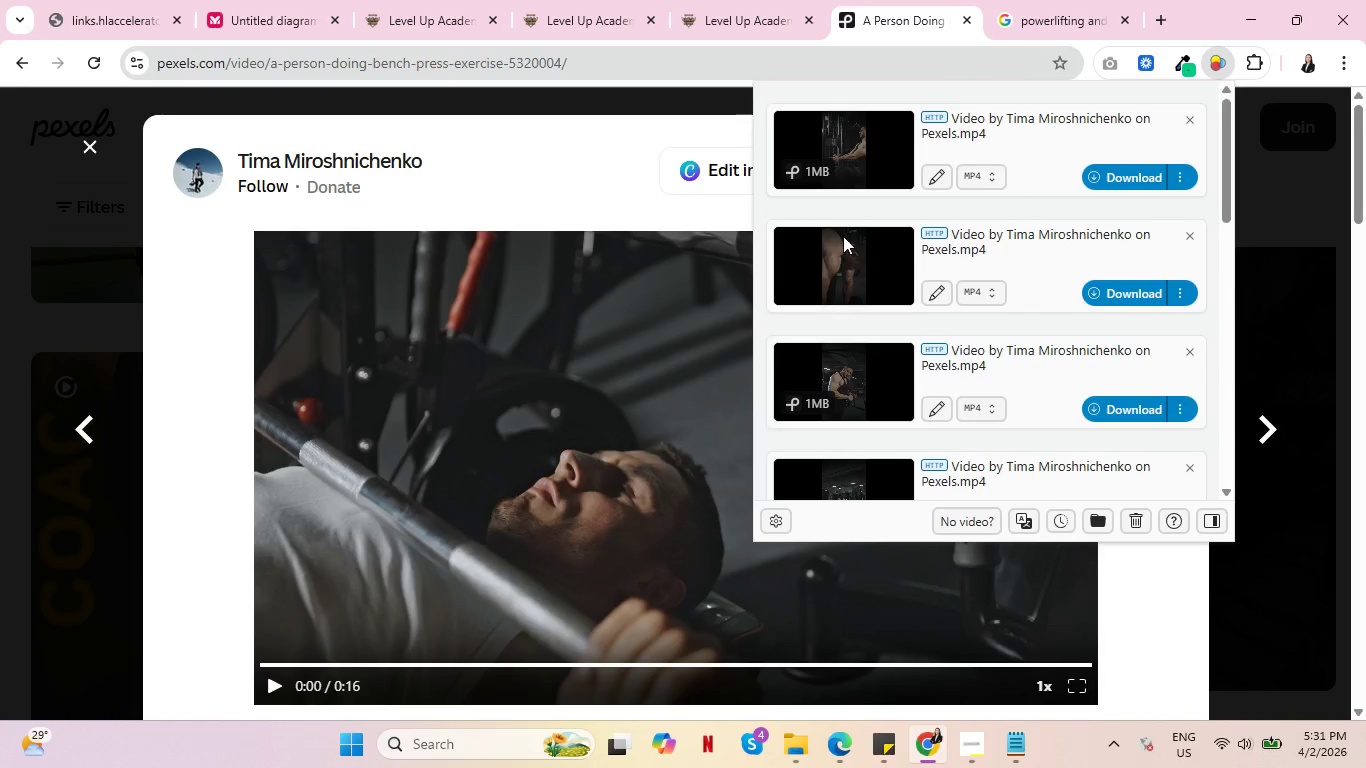 
wait(5.05)
 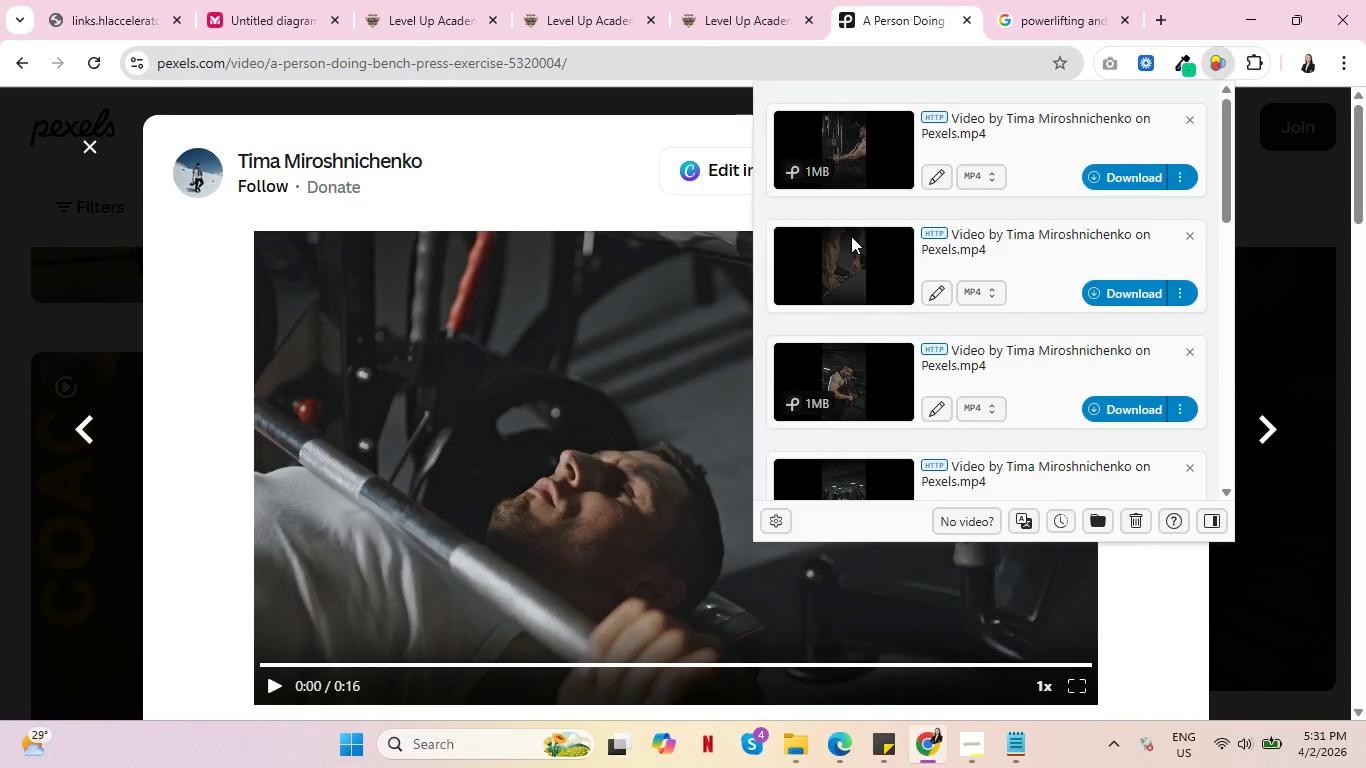 
scroll: coordinate [843, 260], scroll_direction: down, amount: 12.0
 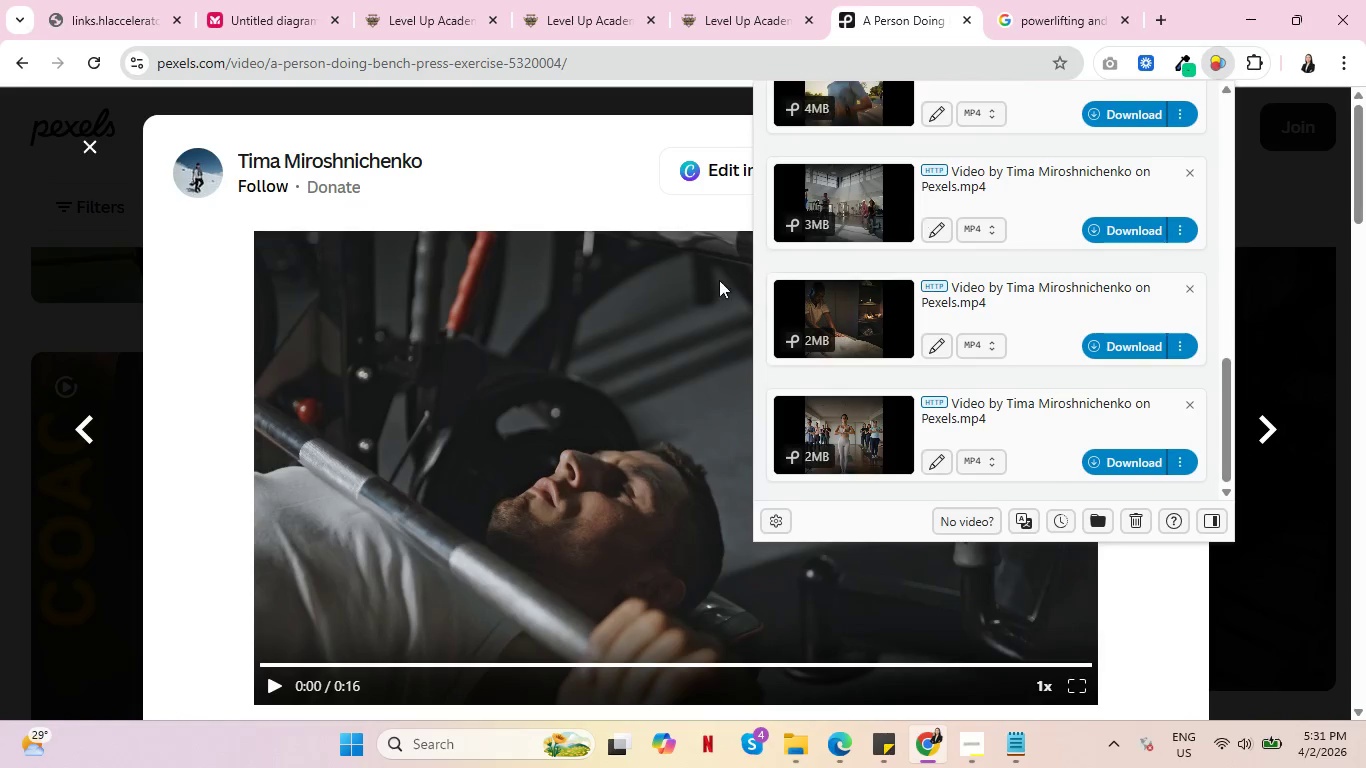 
scroll: coordinate [827, 244], scroll_direction: up, amount: 16.0
 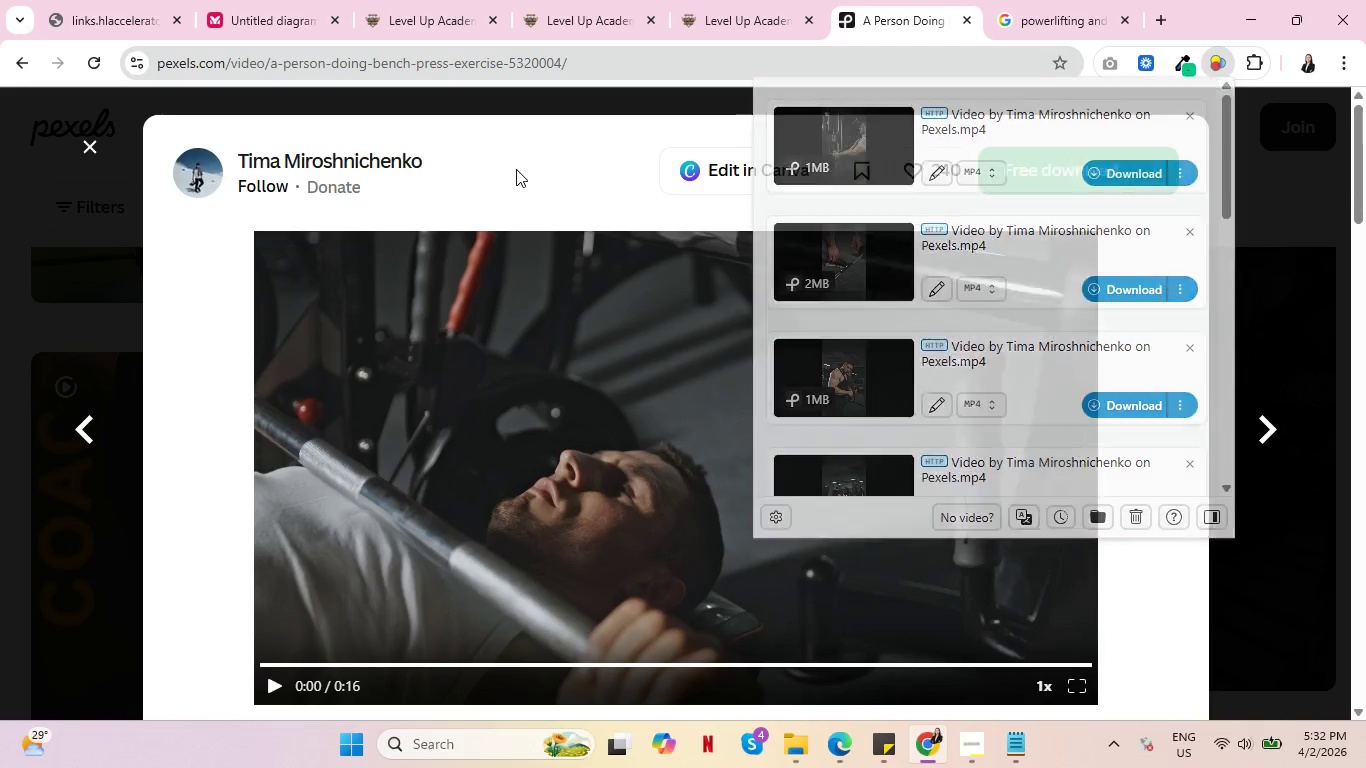 
left_click([516, 169])
 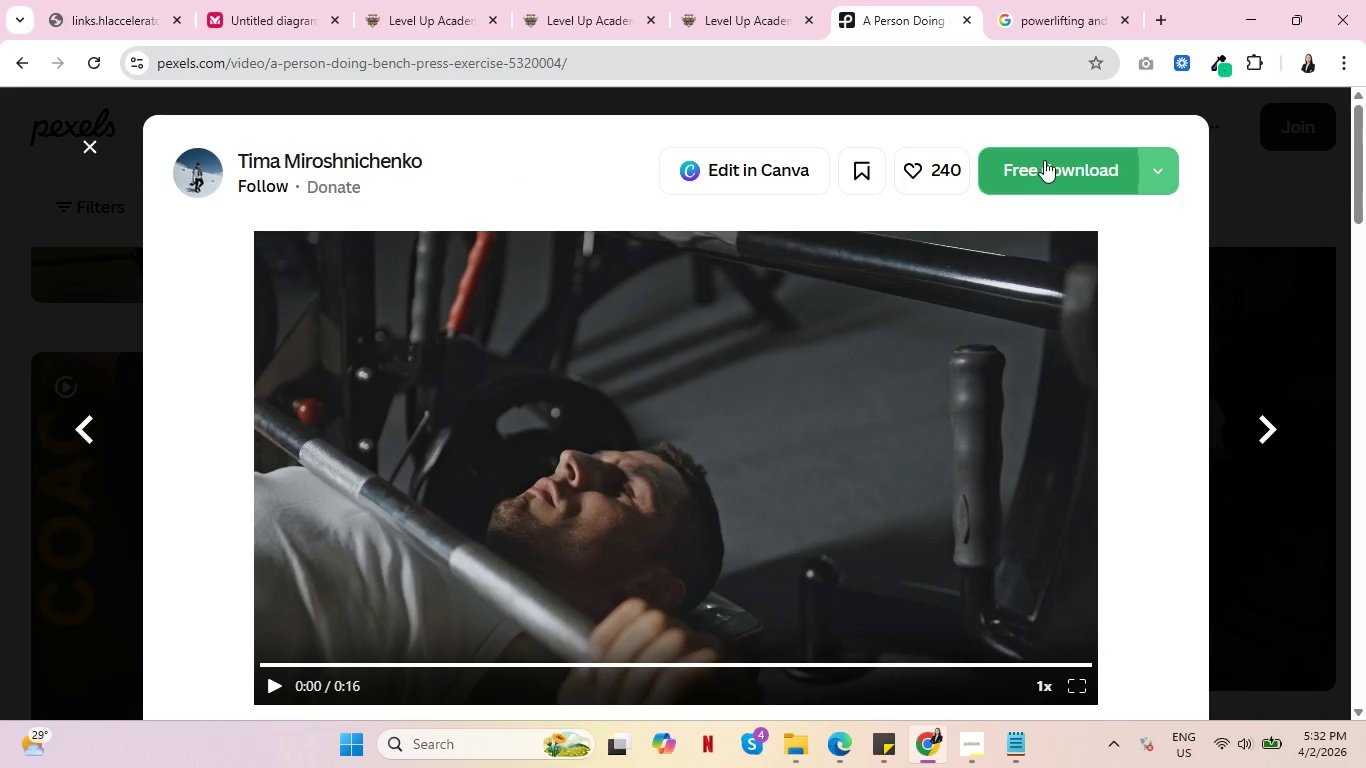 
left_click([1044, 160])
 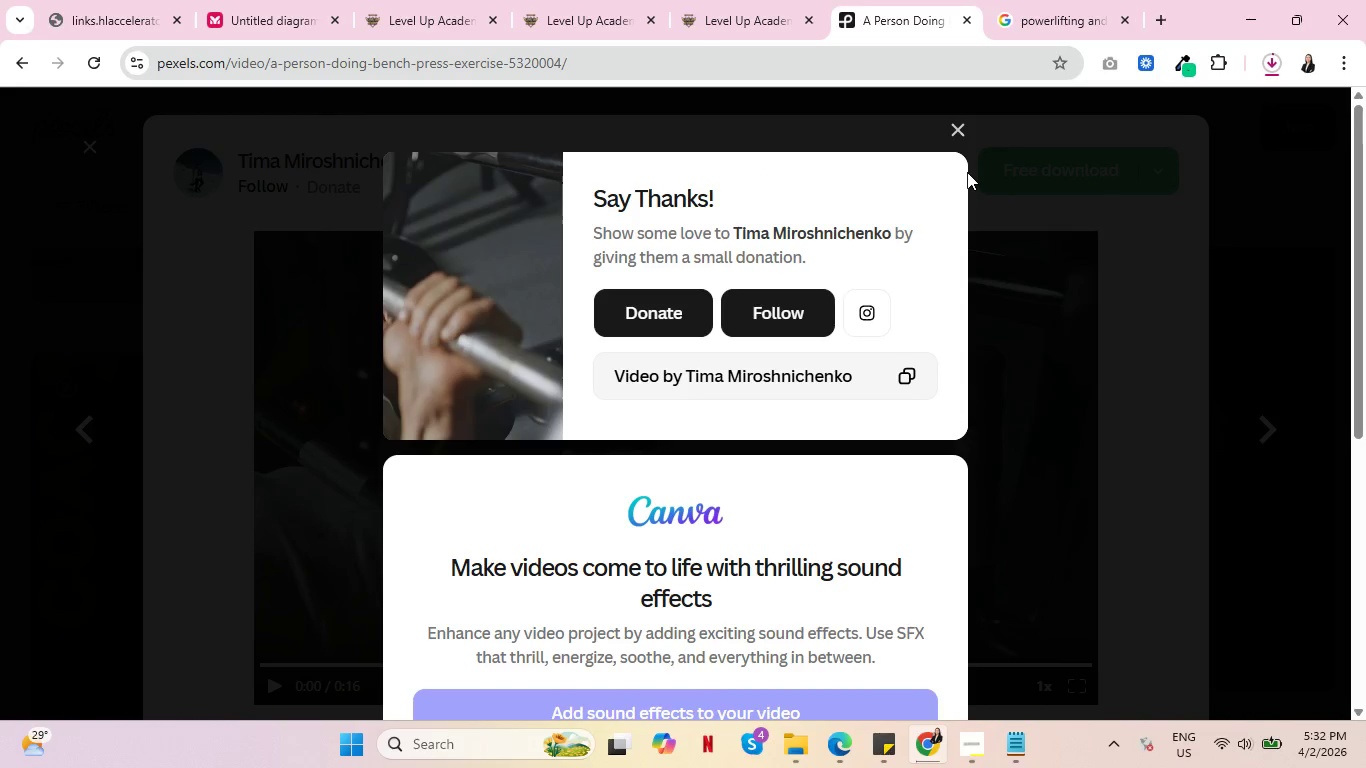 
wait(5.69)
 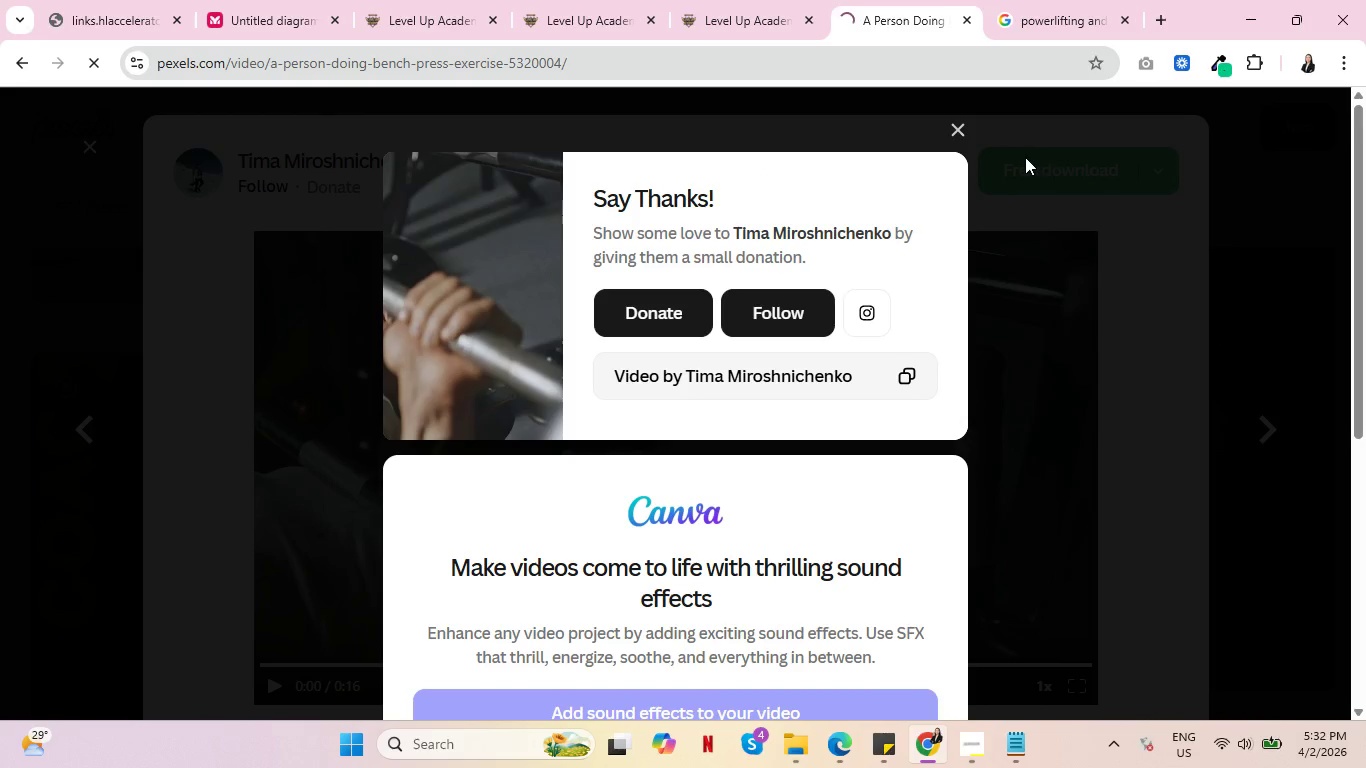 
left_click([962, 131])
 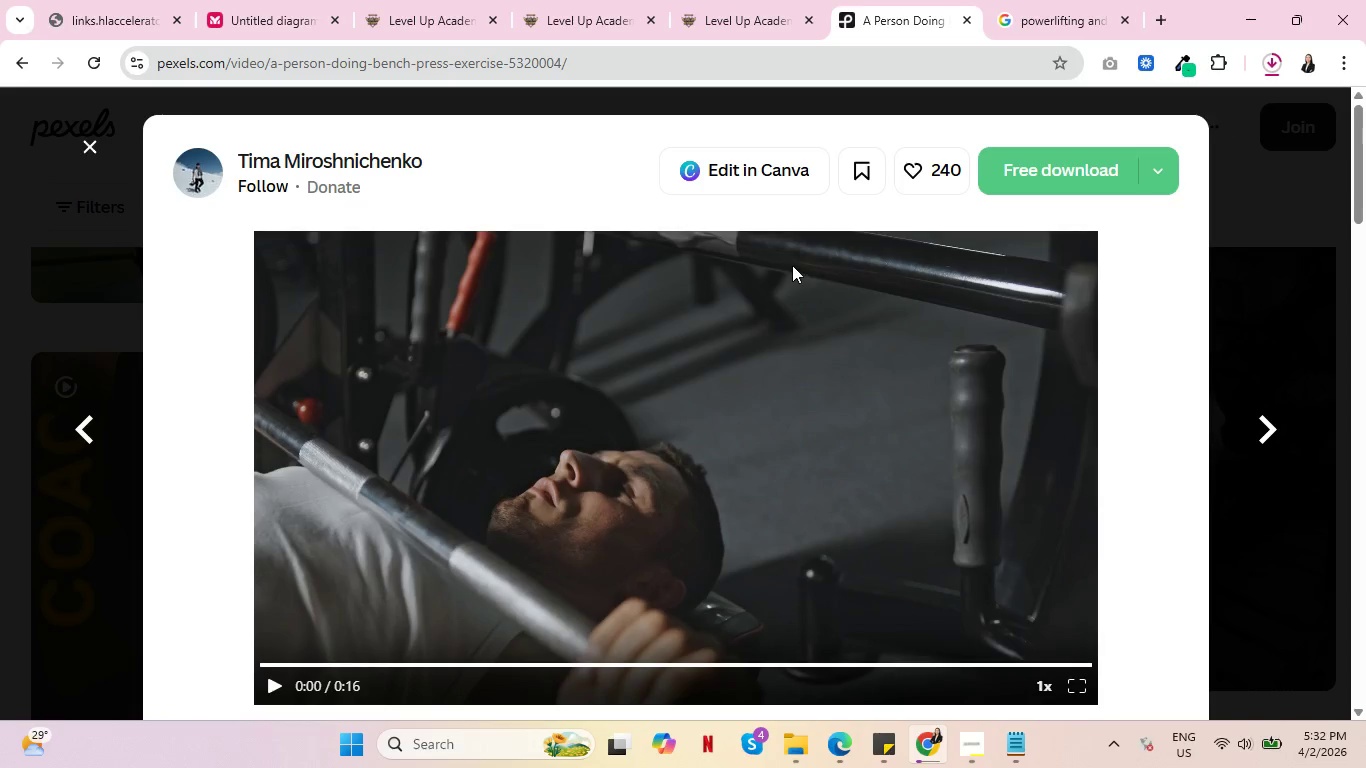 
key(Control+ControlLeft)
 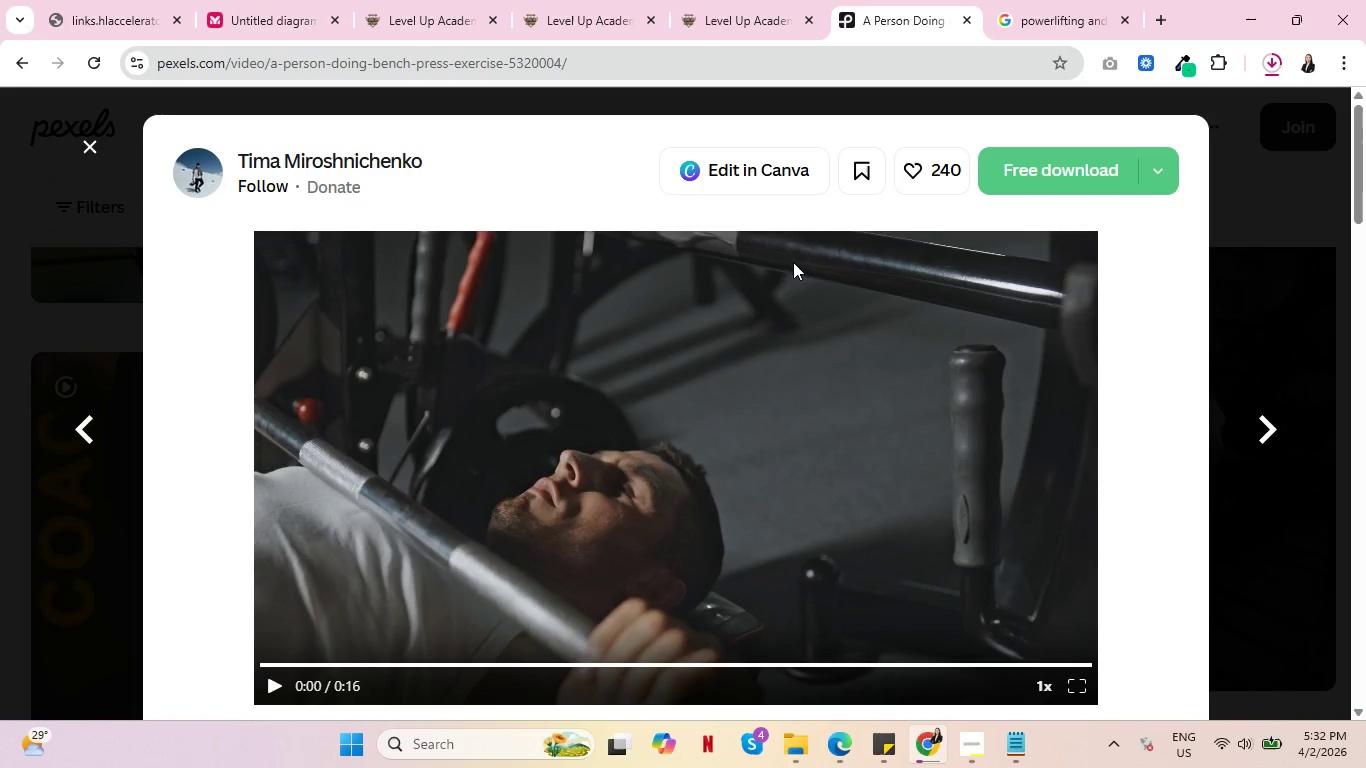 
key(Control+ControlLeft)
 